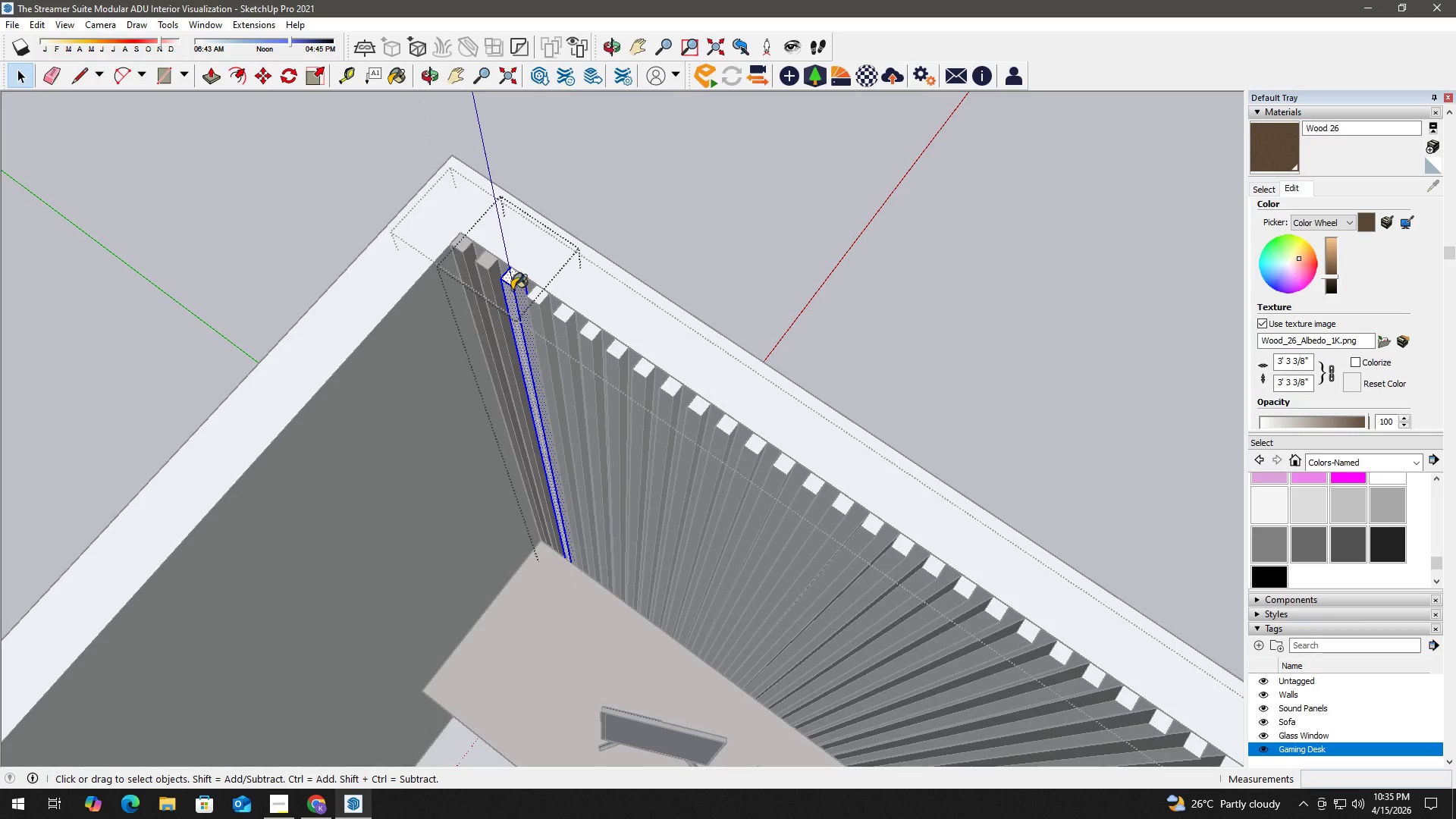 
key(B)
 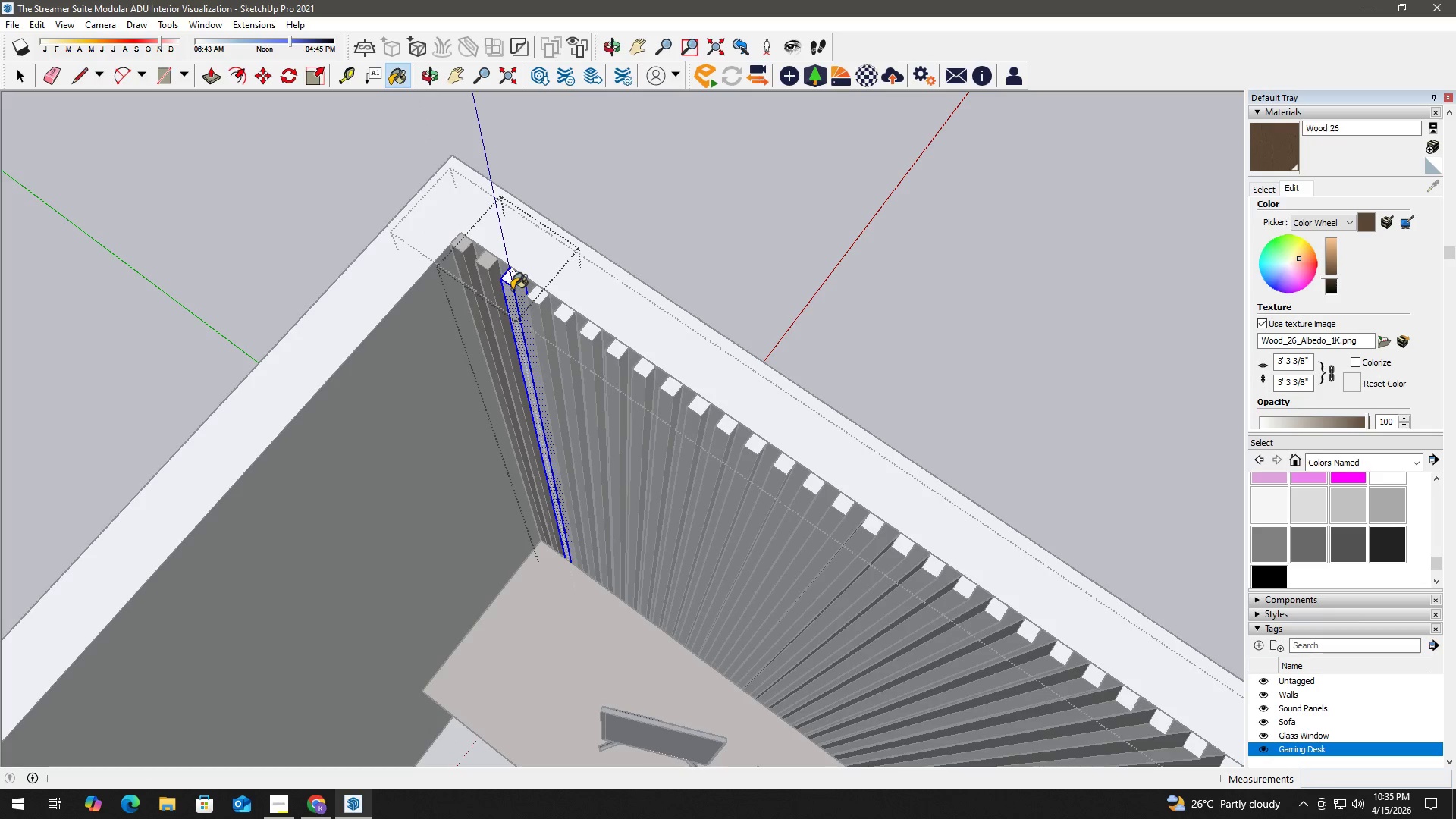 
triple_click([512, 290])
 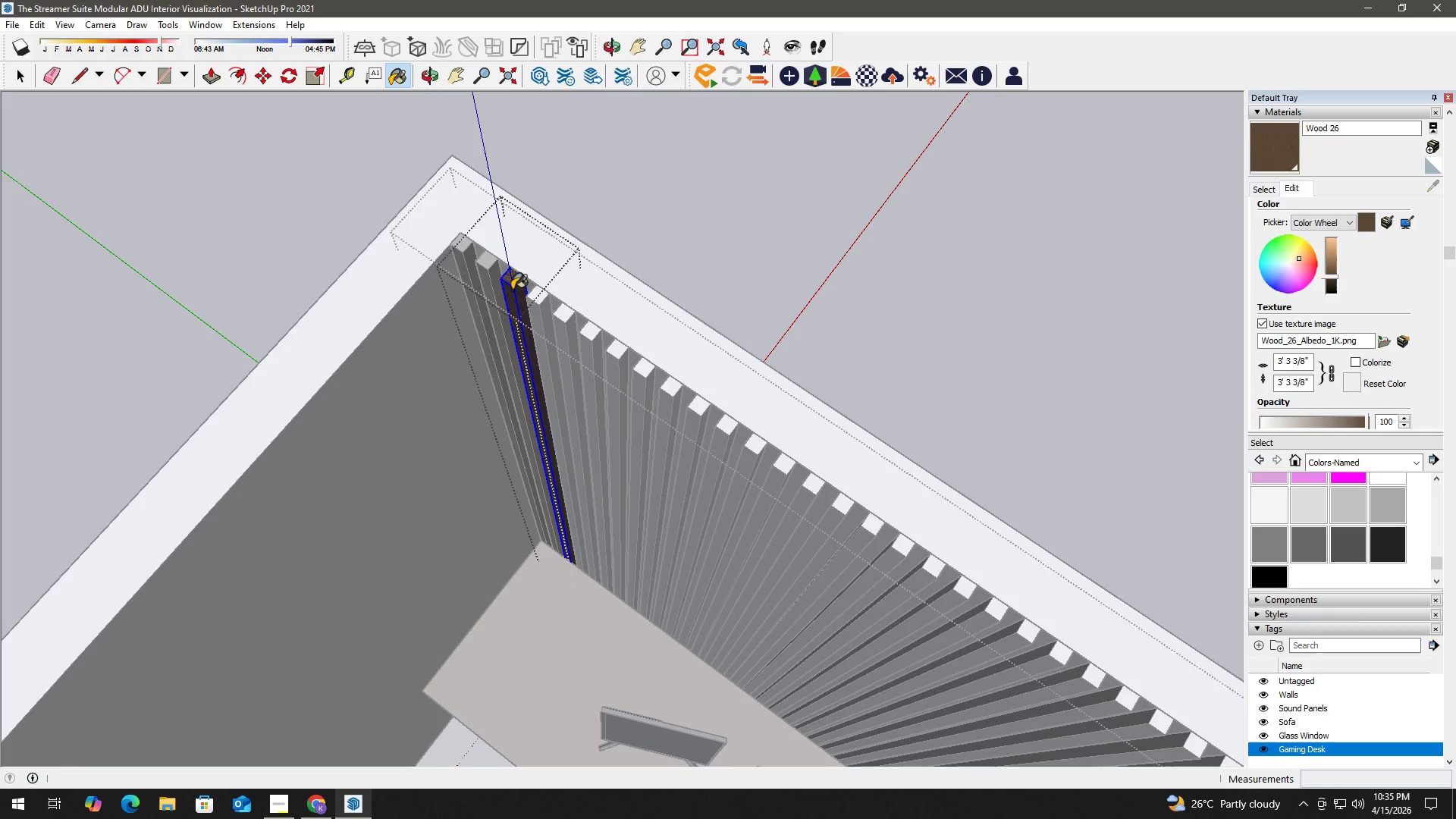 
triple_click([512, 290])
 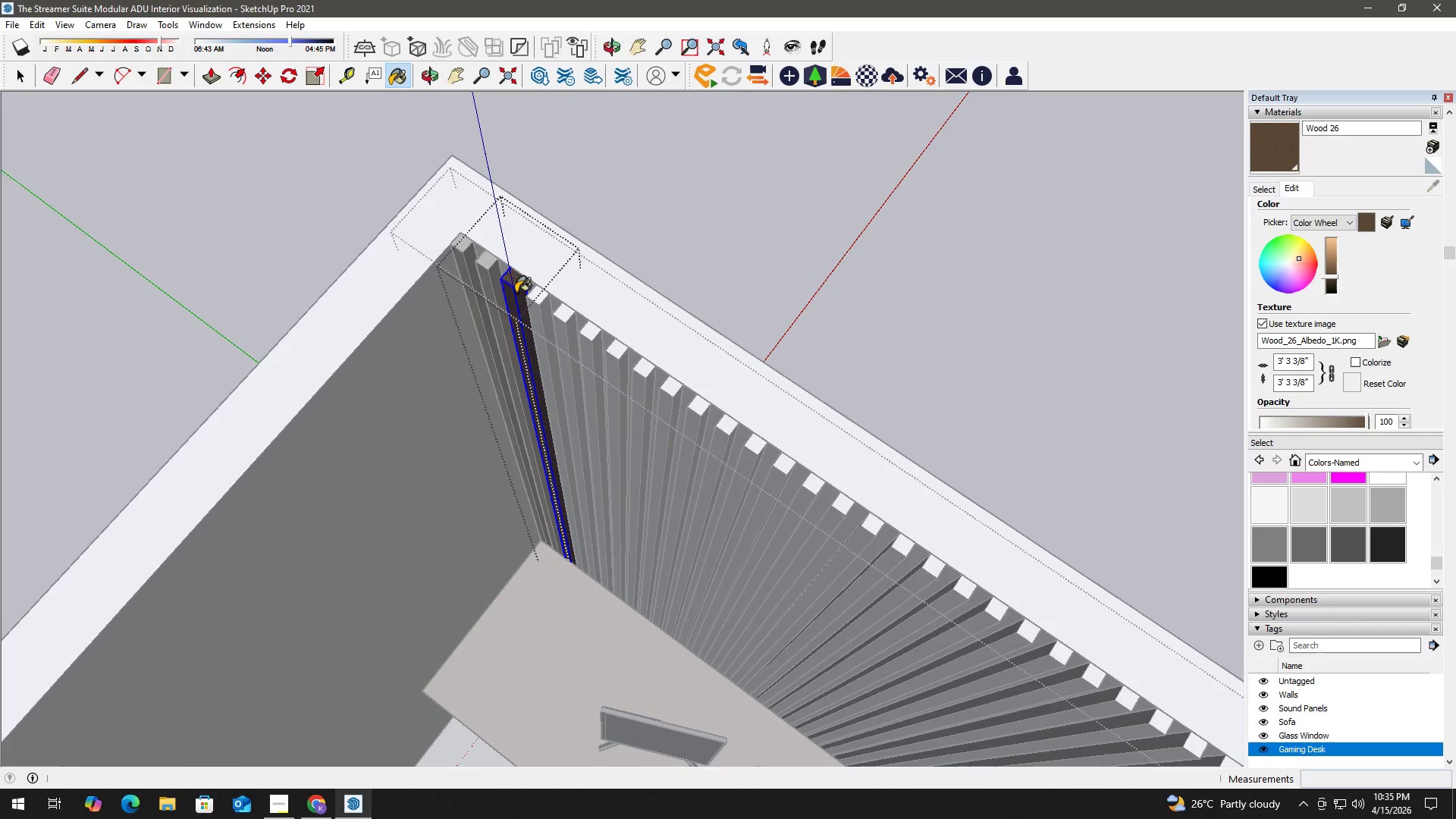 
key(Space)
 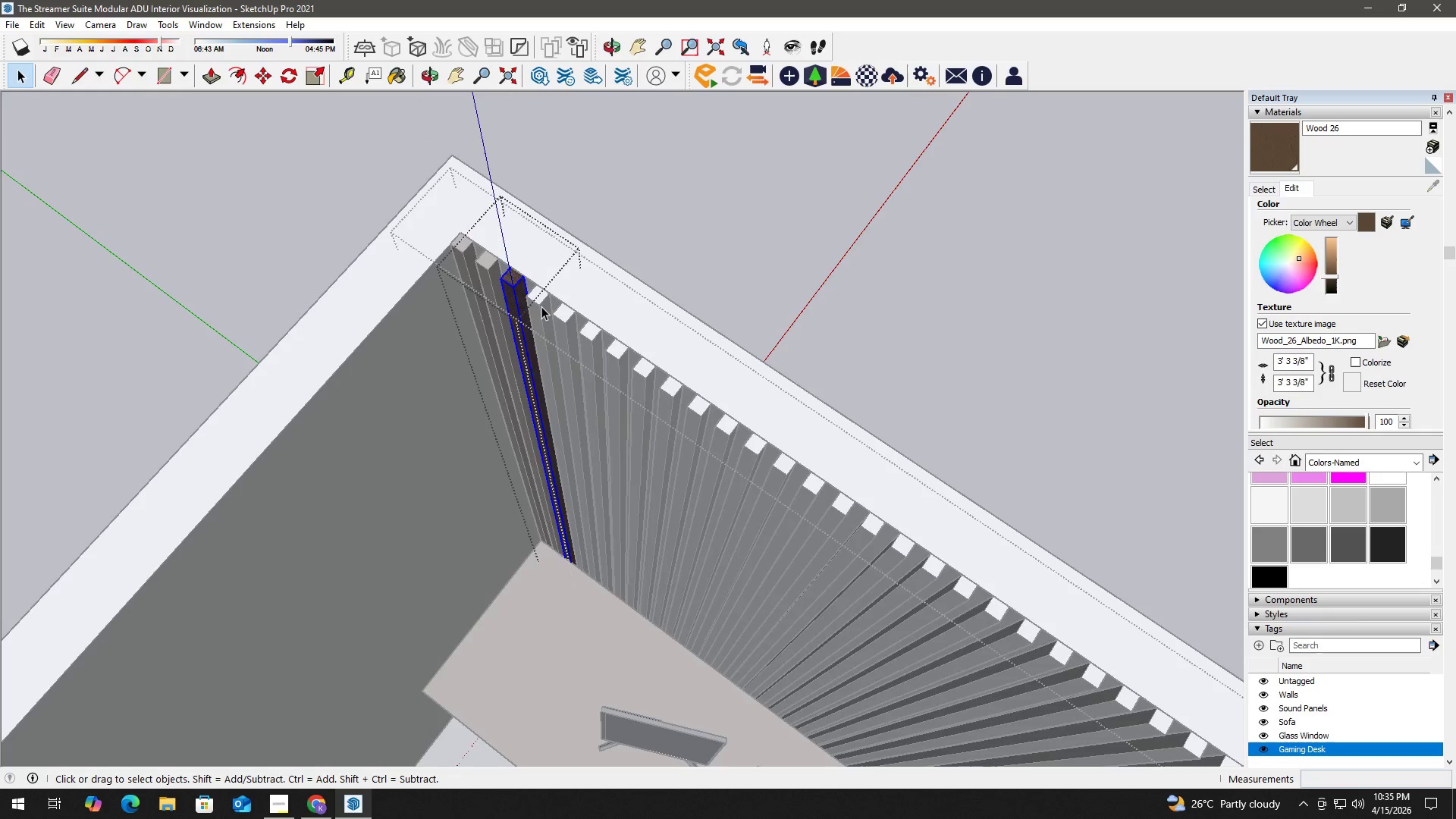 
key(Escape)
 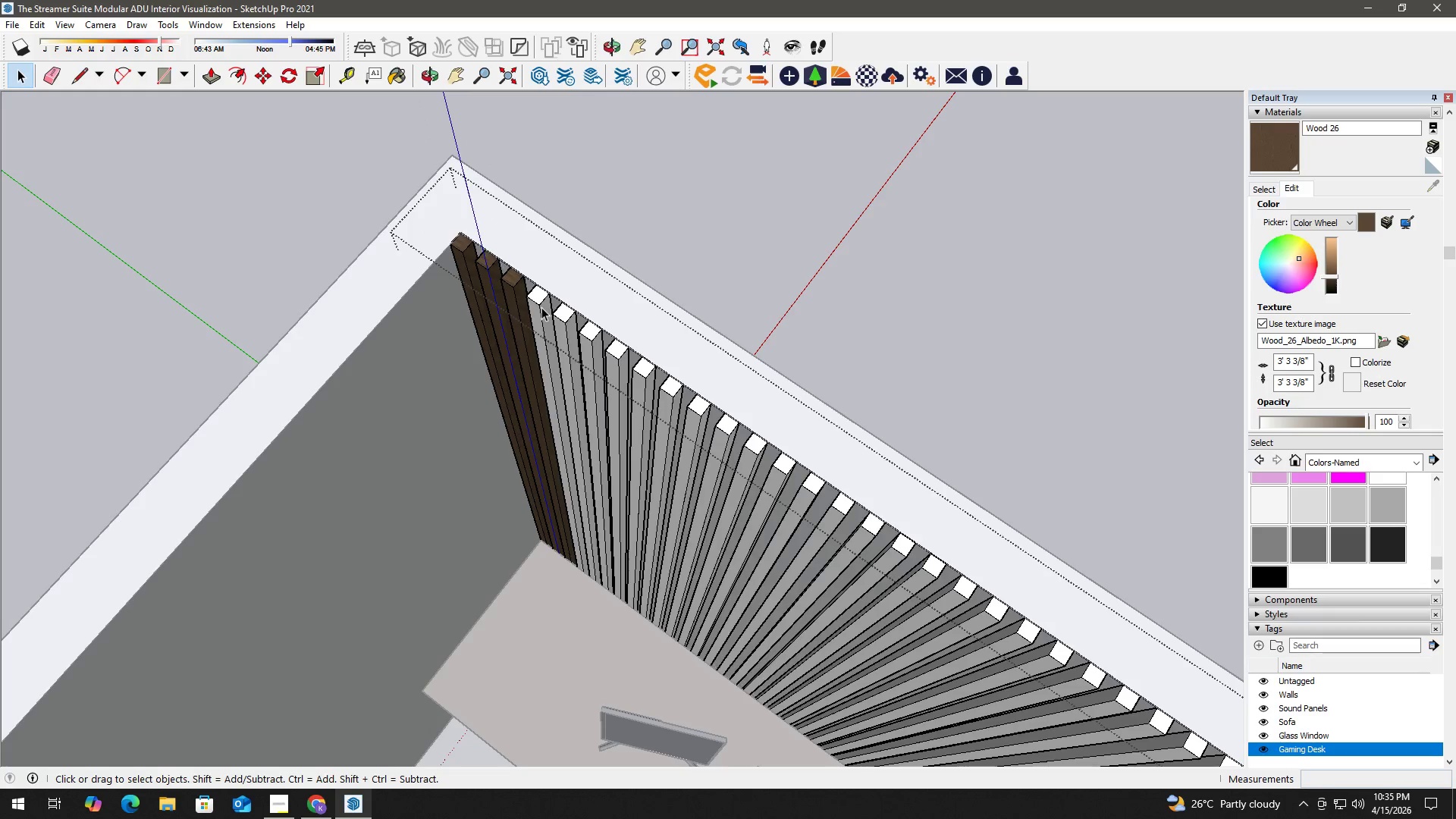 
double_click([541, 307])
 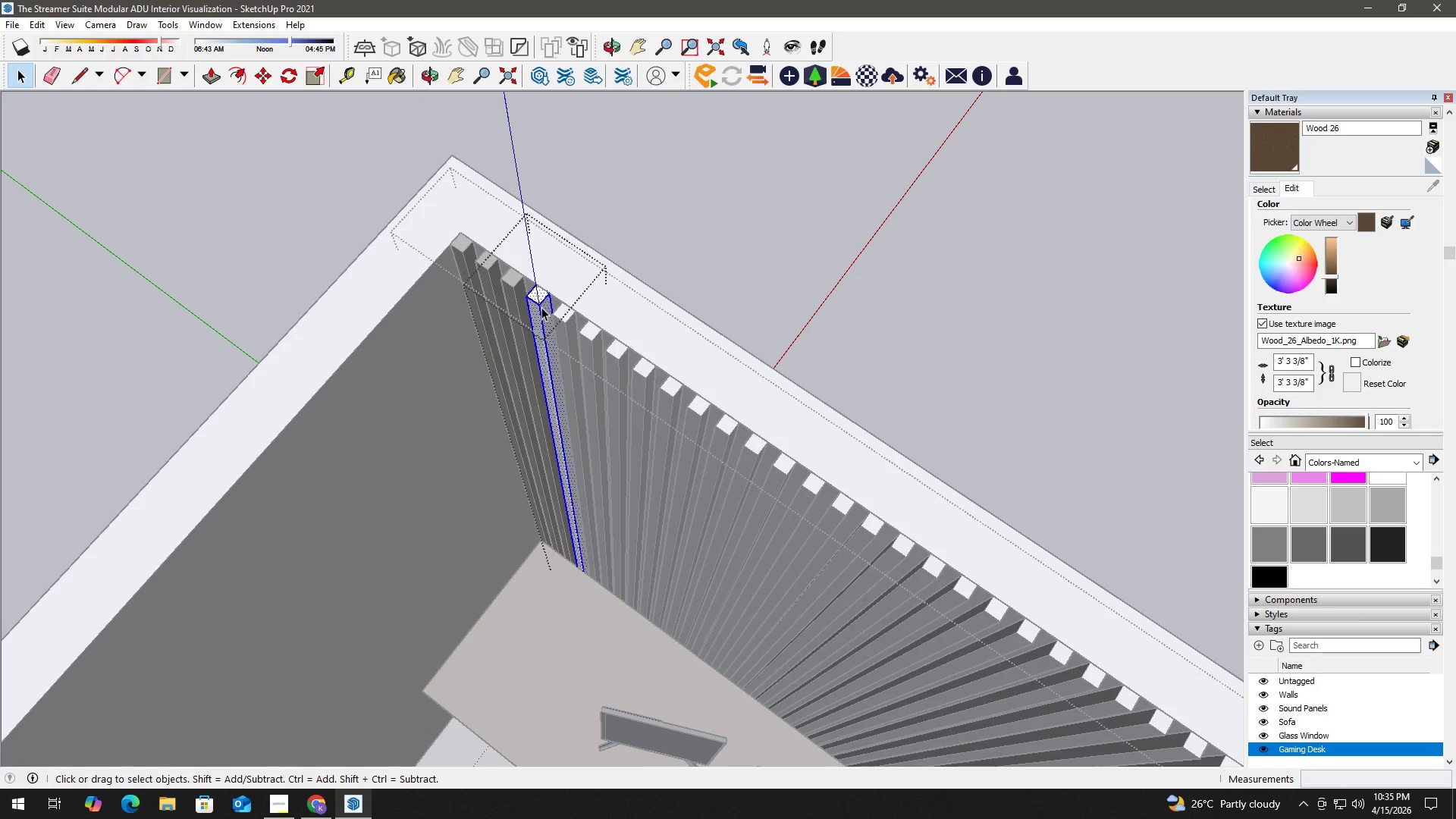 
triple_click([541, 307])
 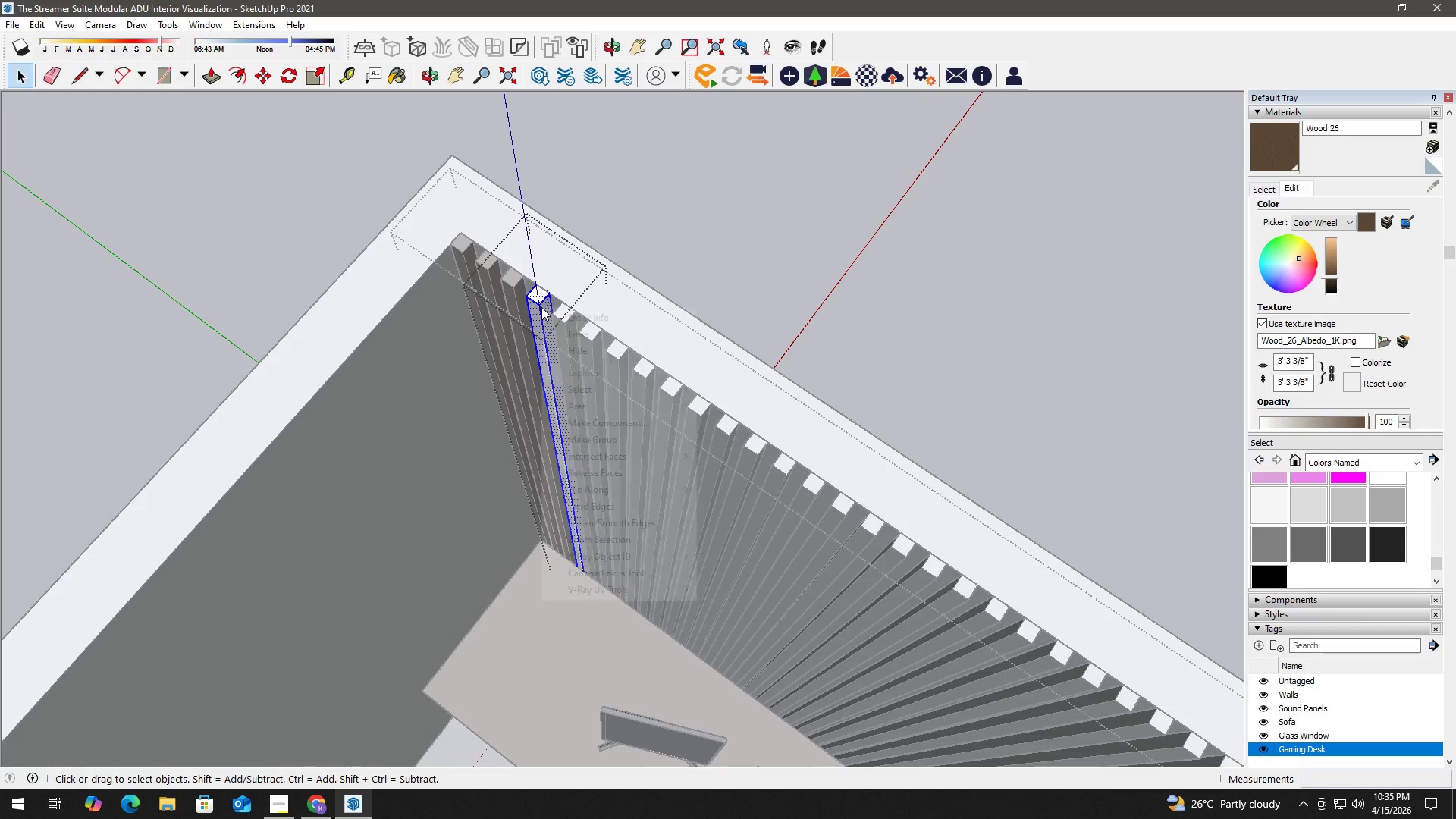 
right_click([541, 307])
 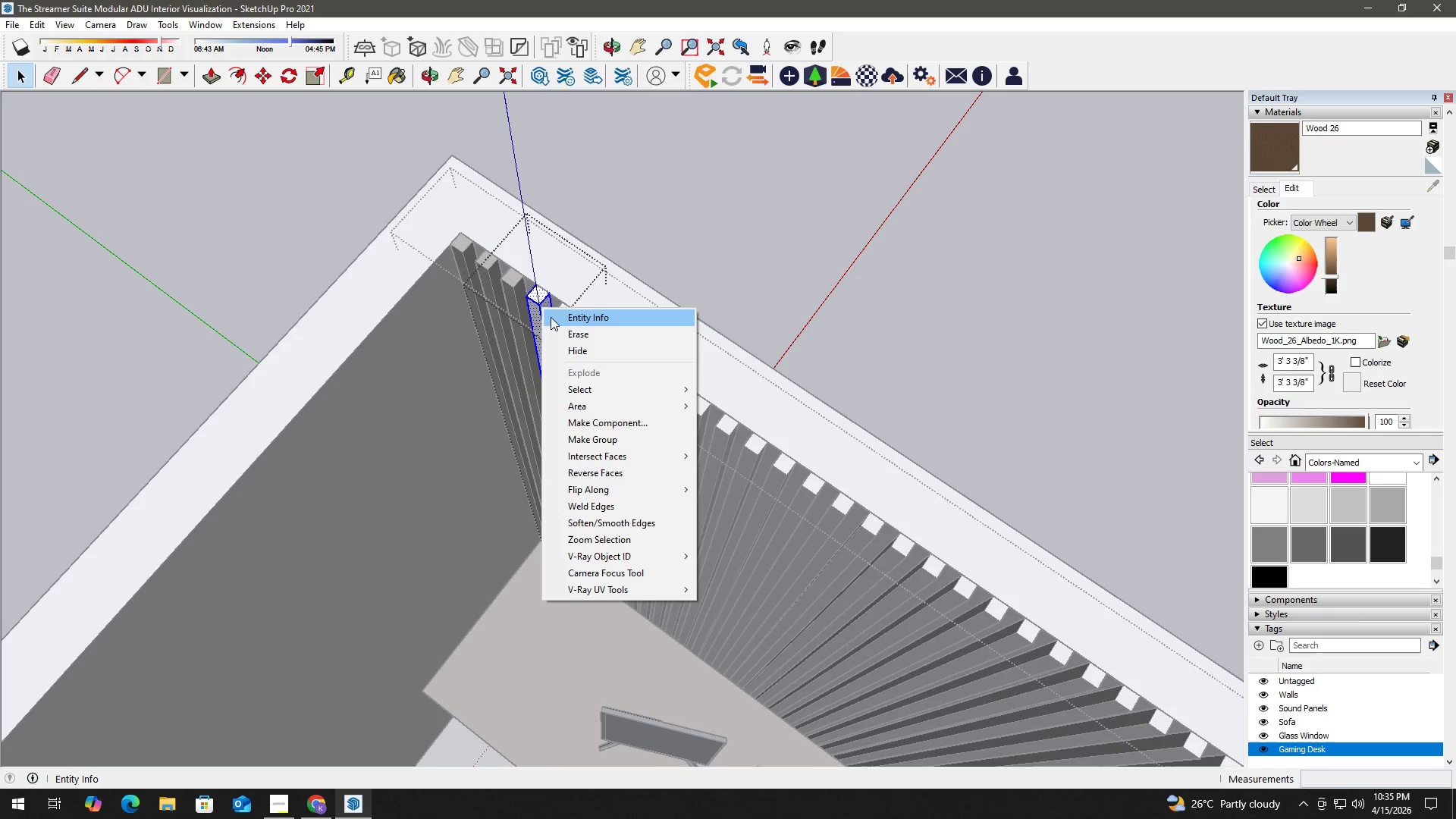 
left_click([535, 299])
 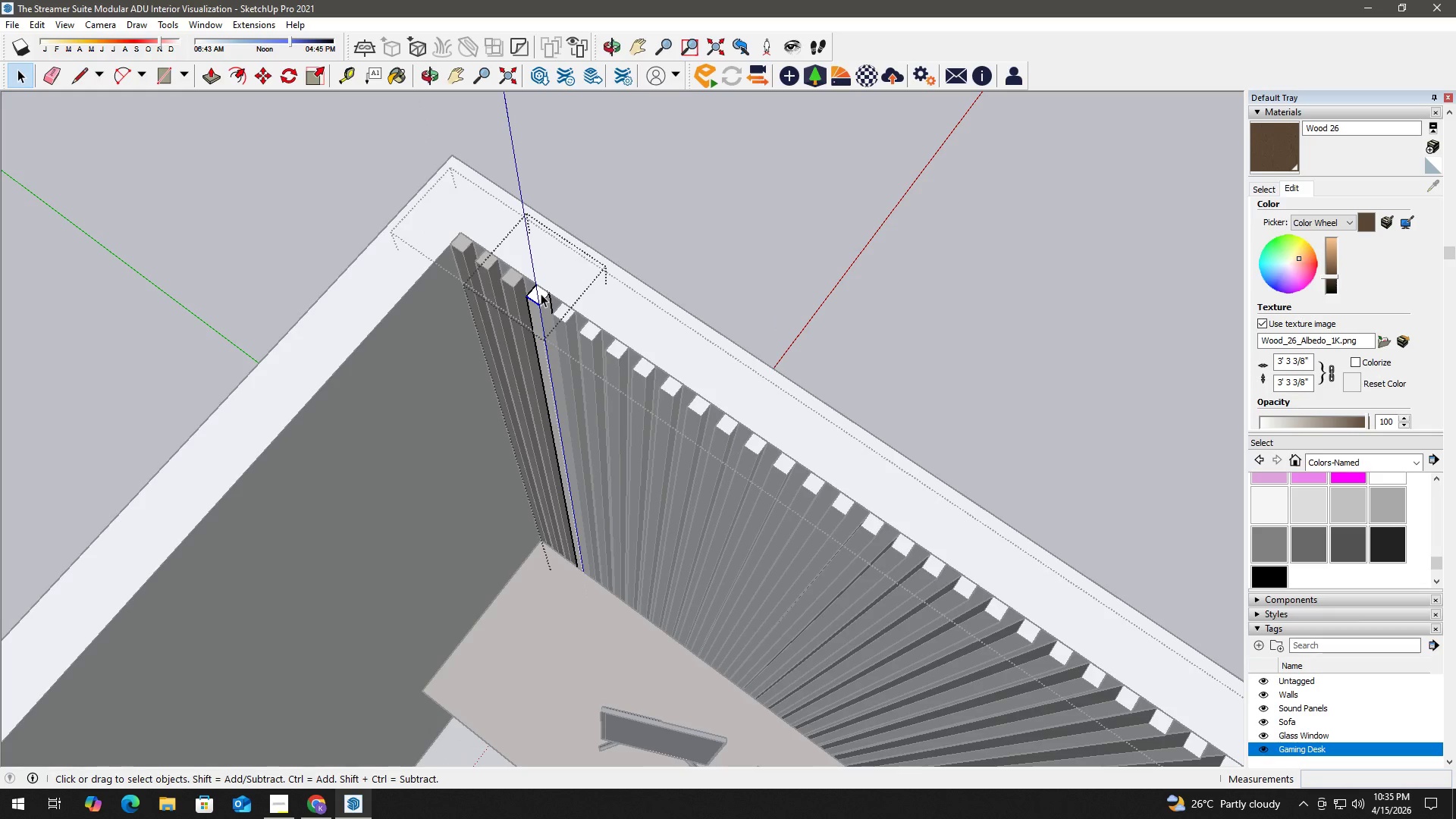 
left_click([541, 290])
 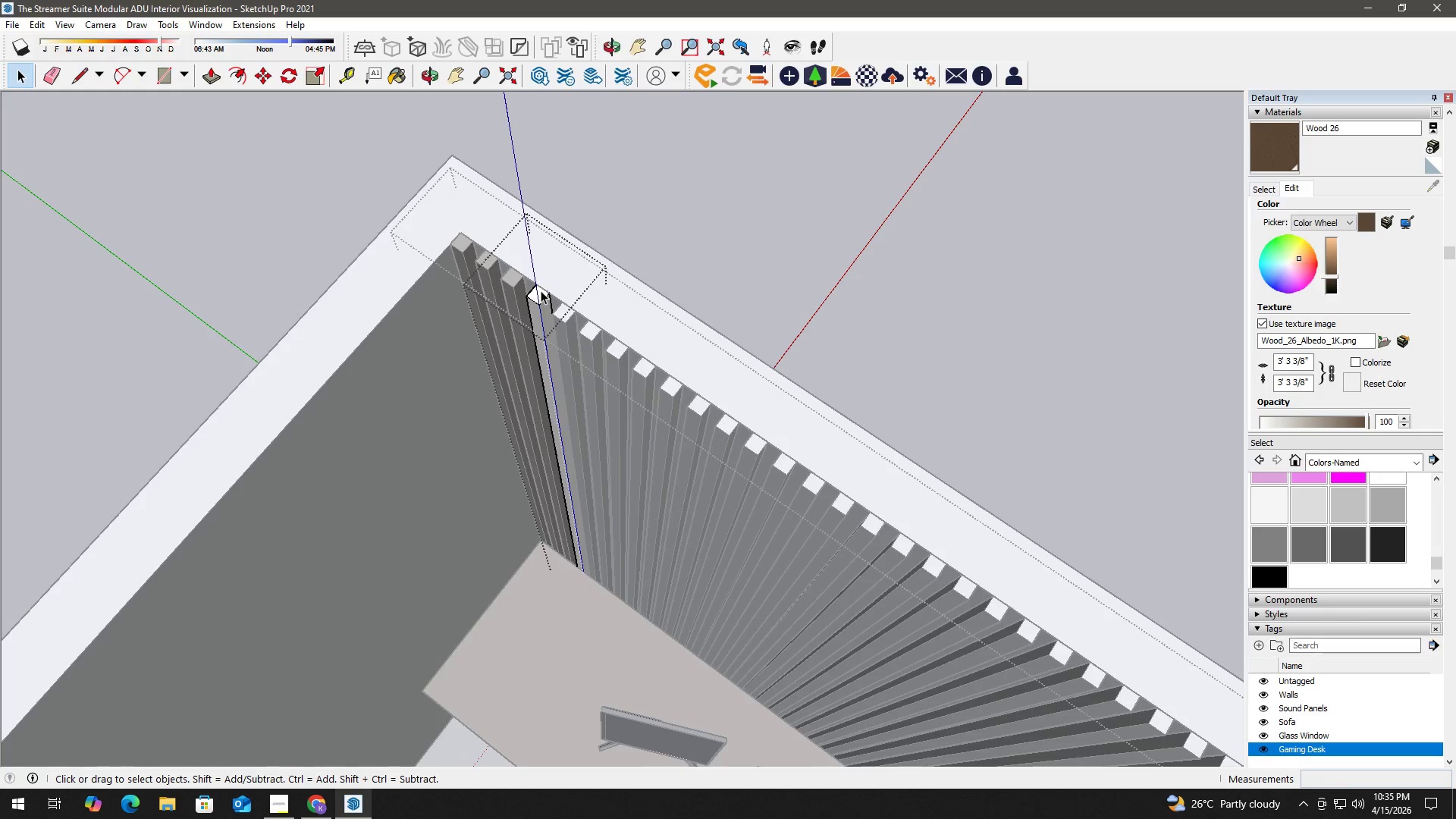 
right_click([541, 291])
 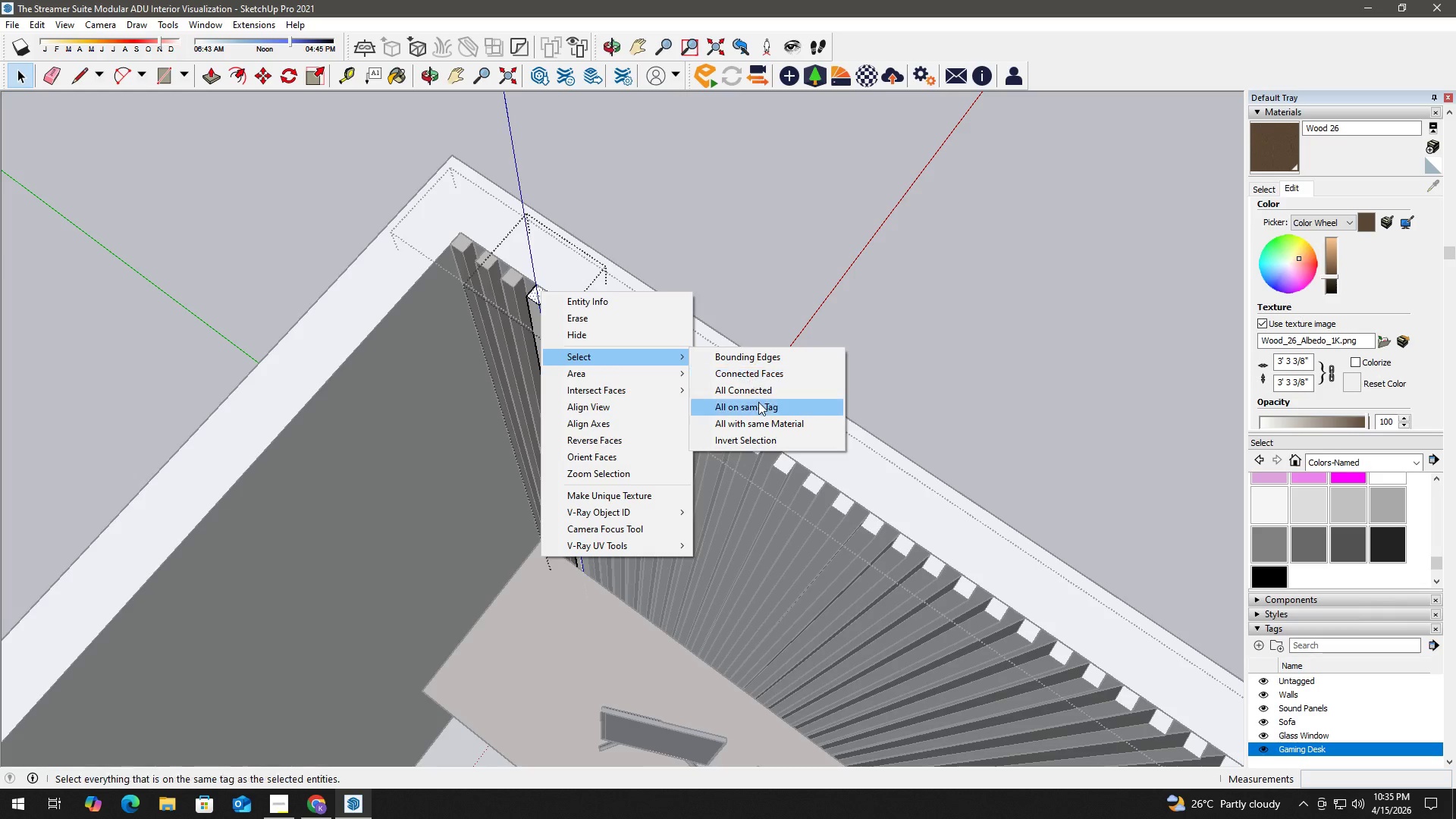 
left_click([758, 405])
 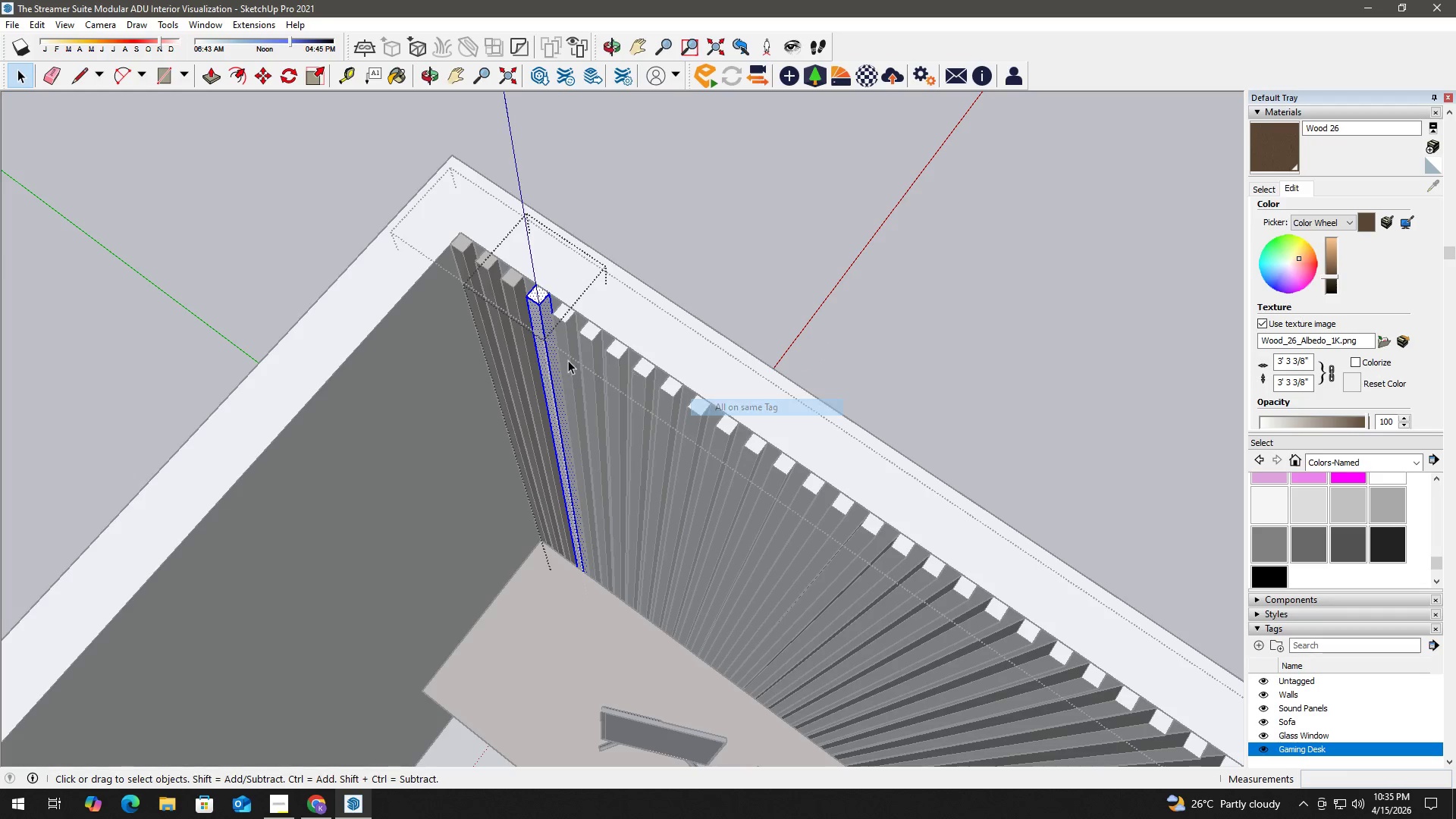 
key(B)
 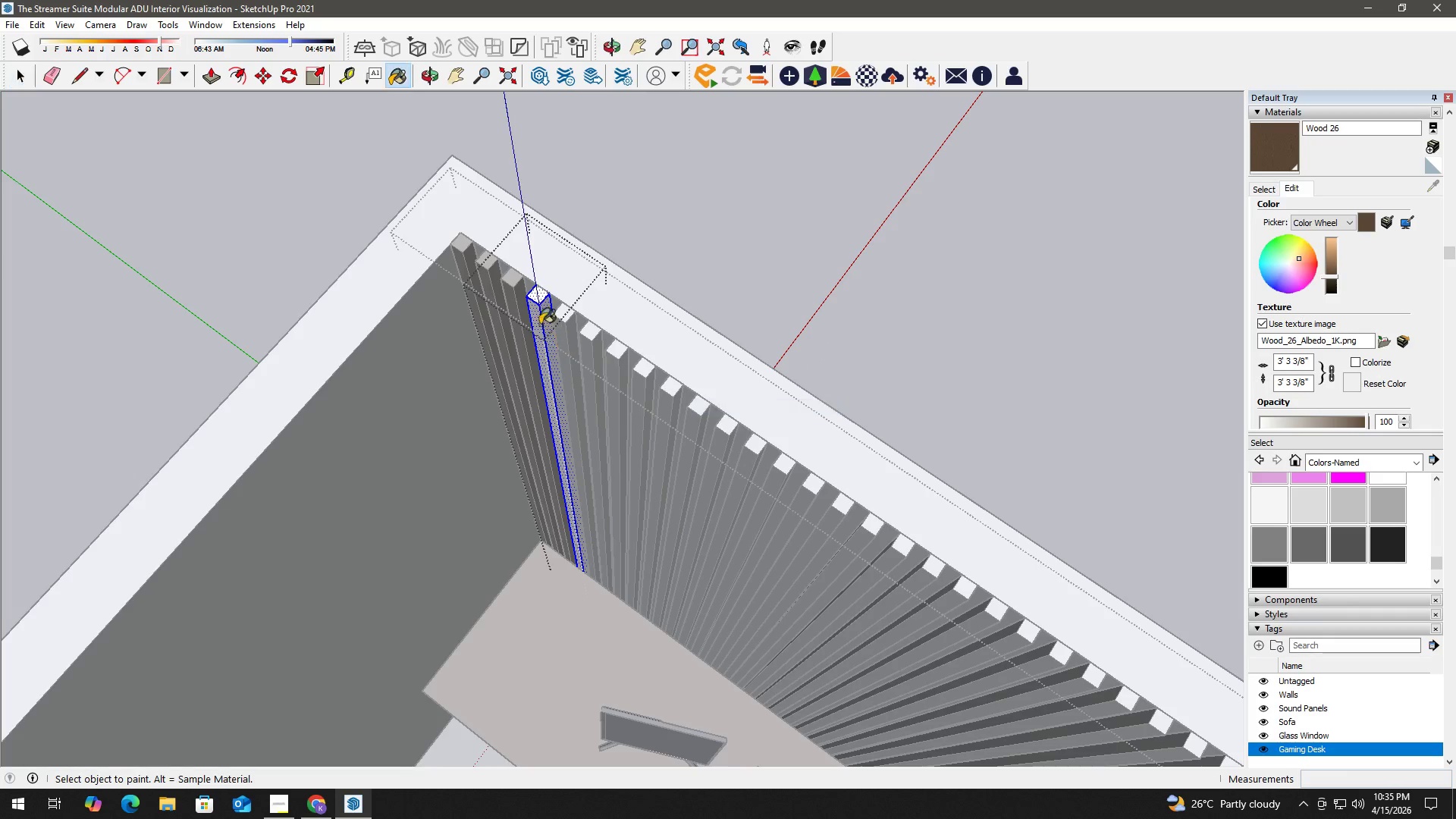 
left_click([533, 318])
 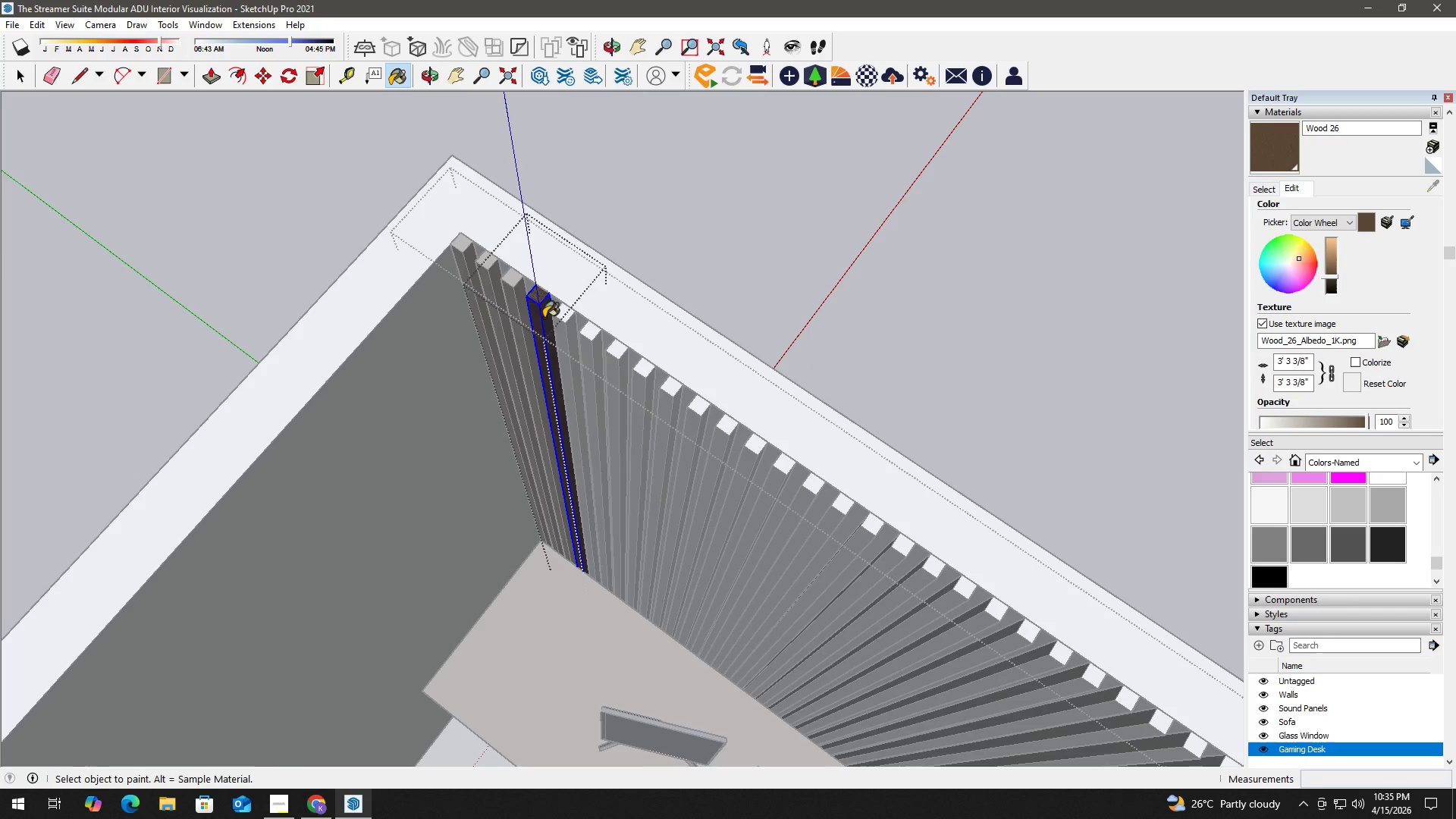 
key(Space)
 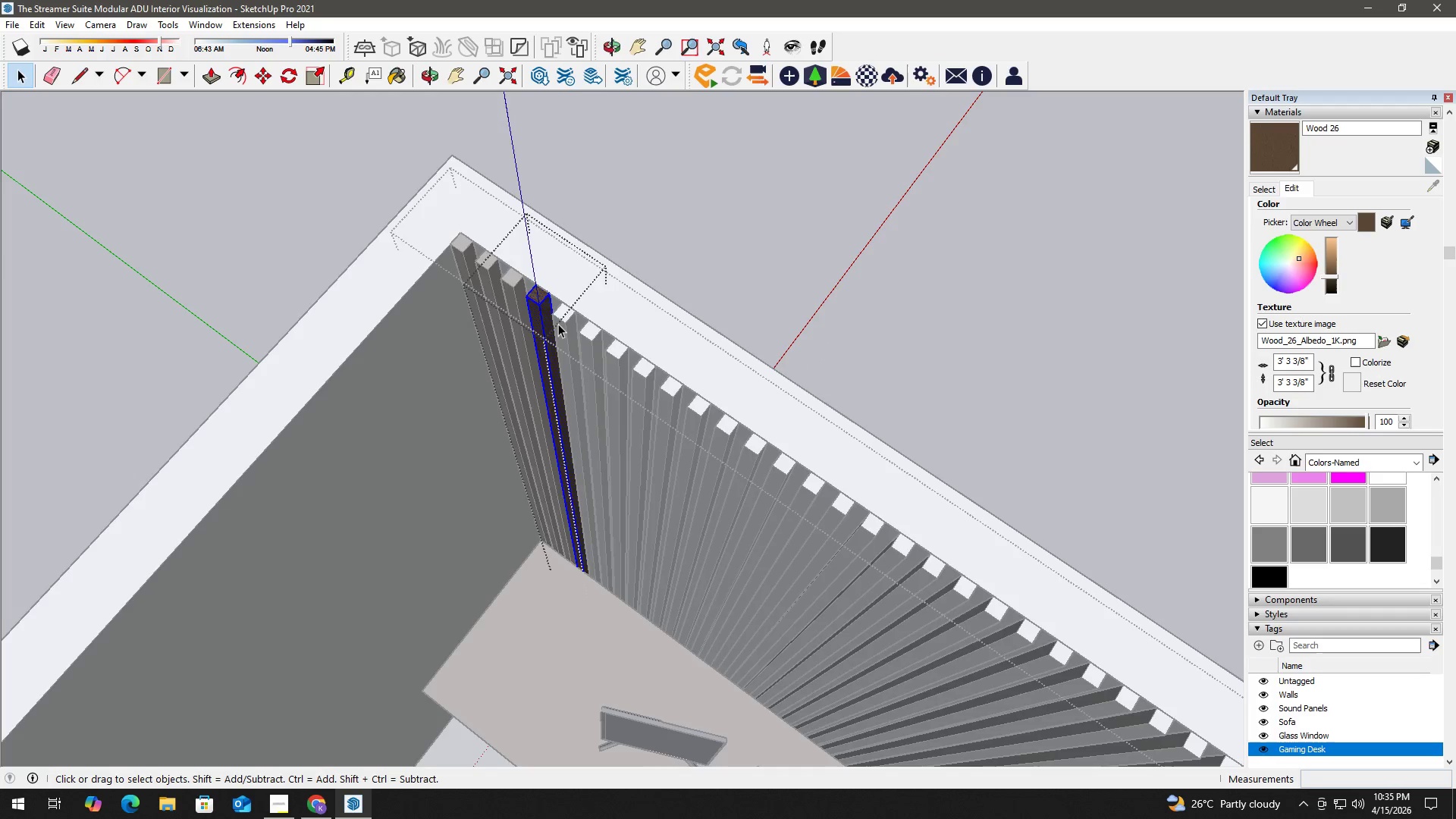 
key(Escape)
 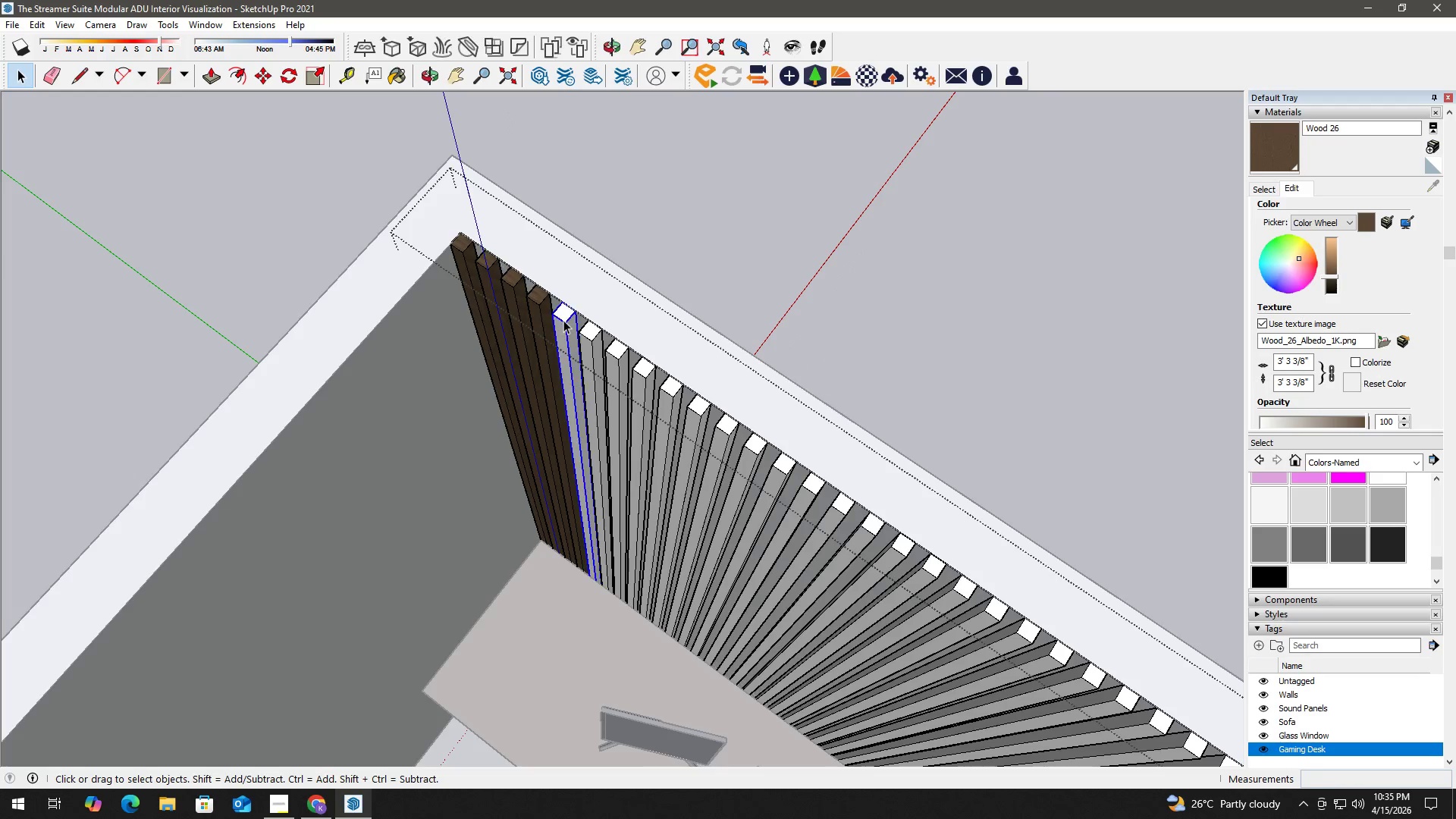 
double_click([563, 320])
 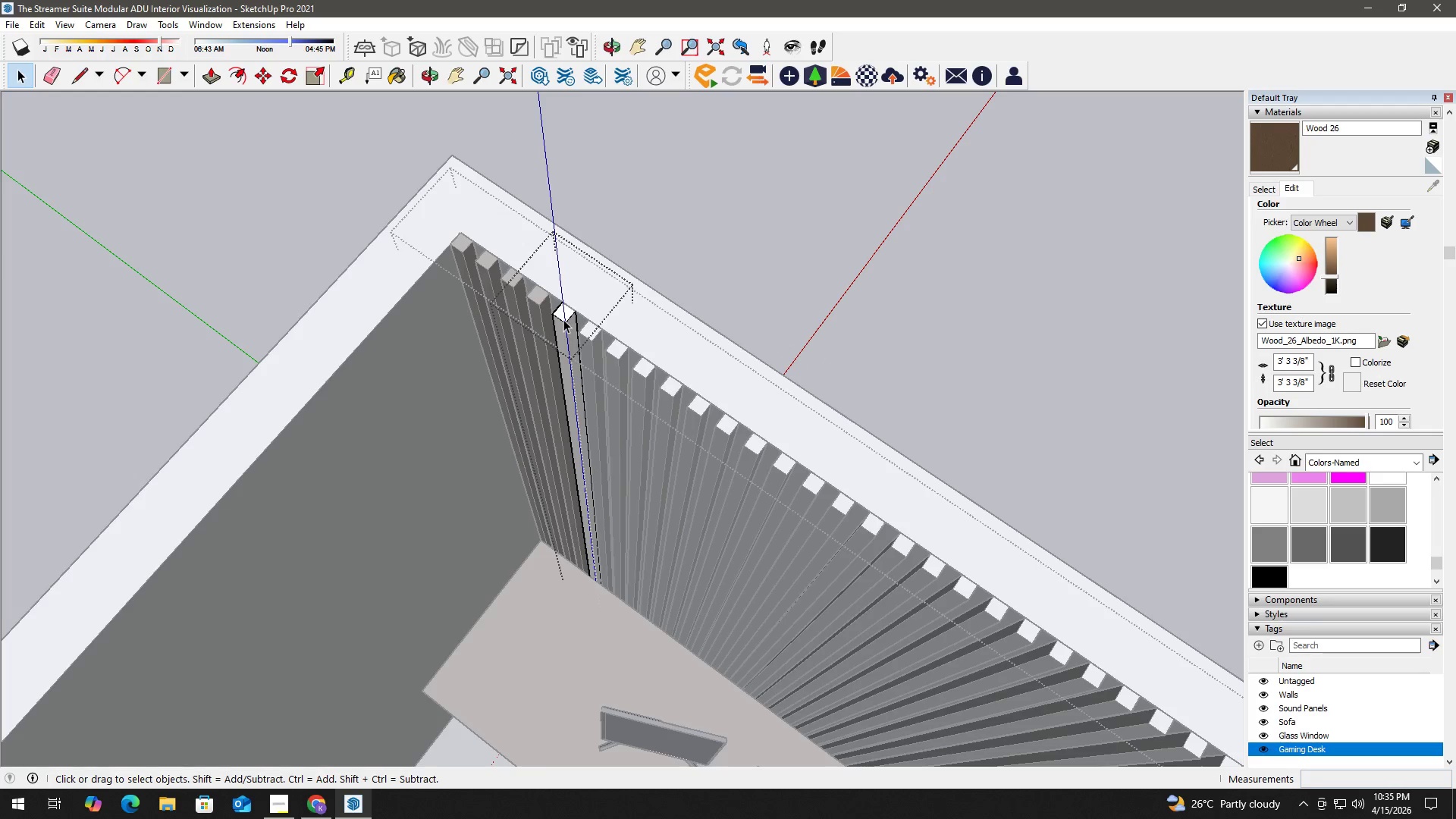 
triple_click([563, 319])
 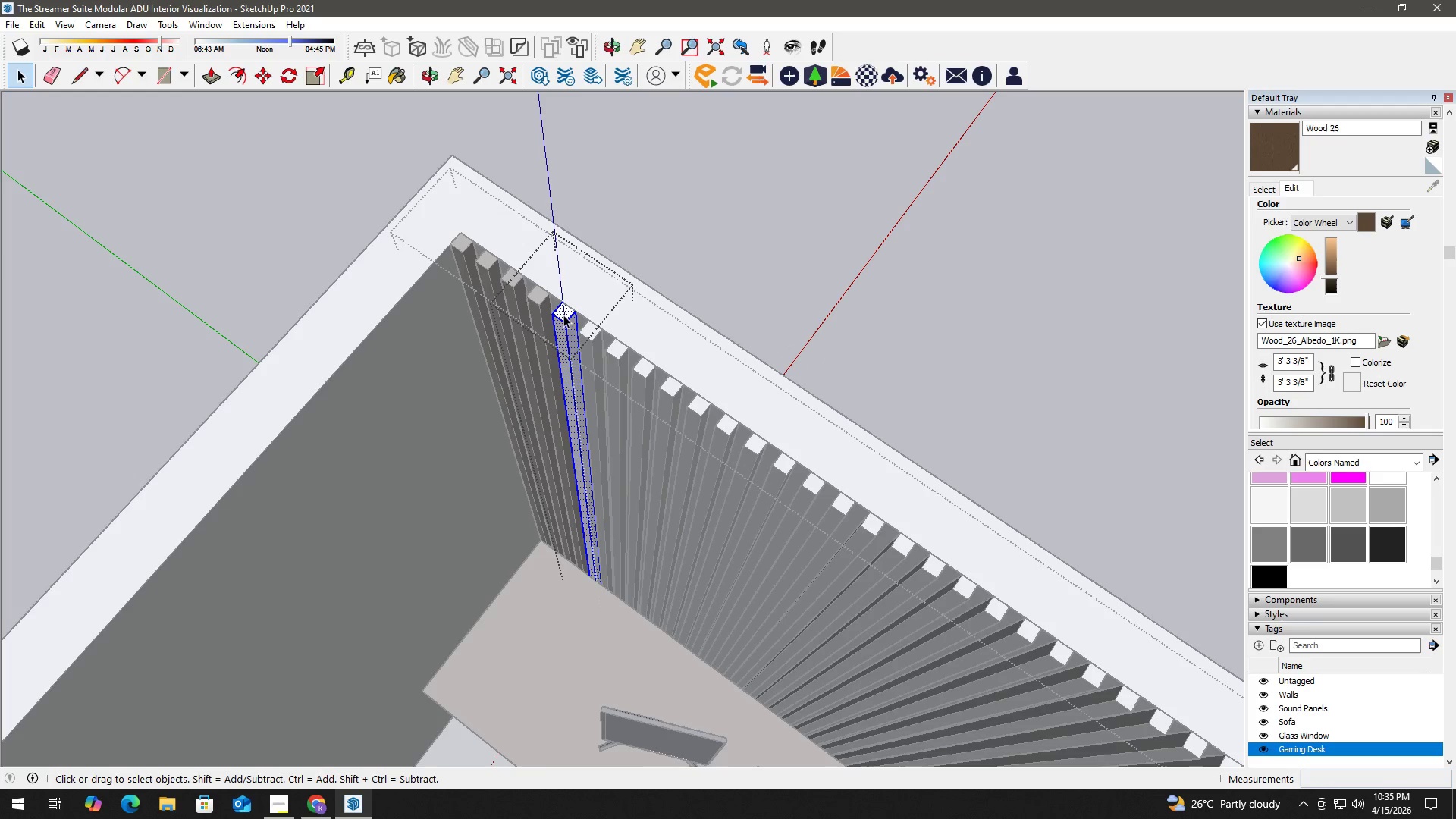 
key(B)
 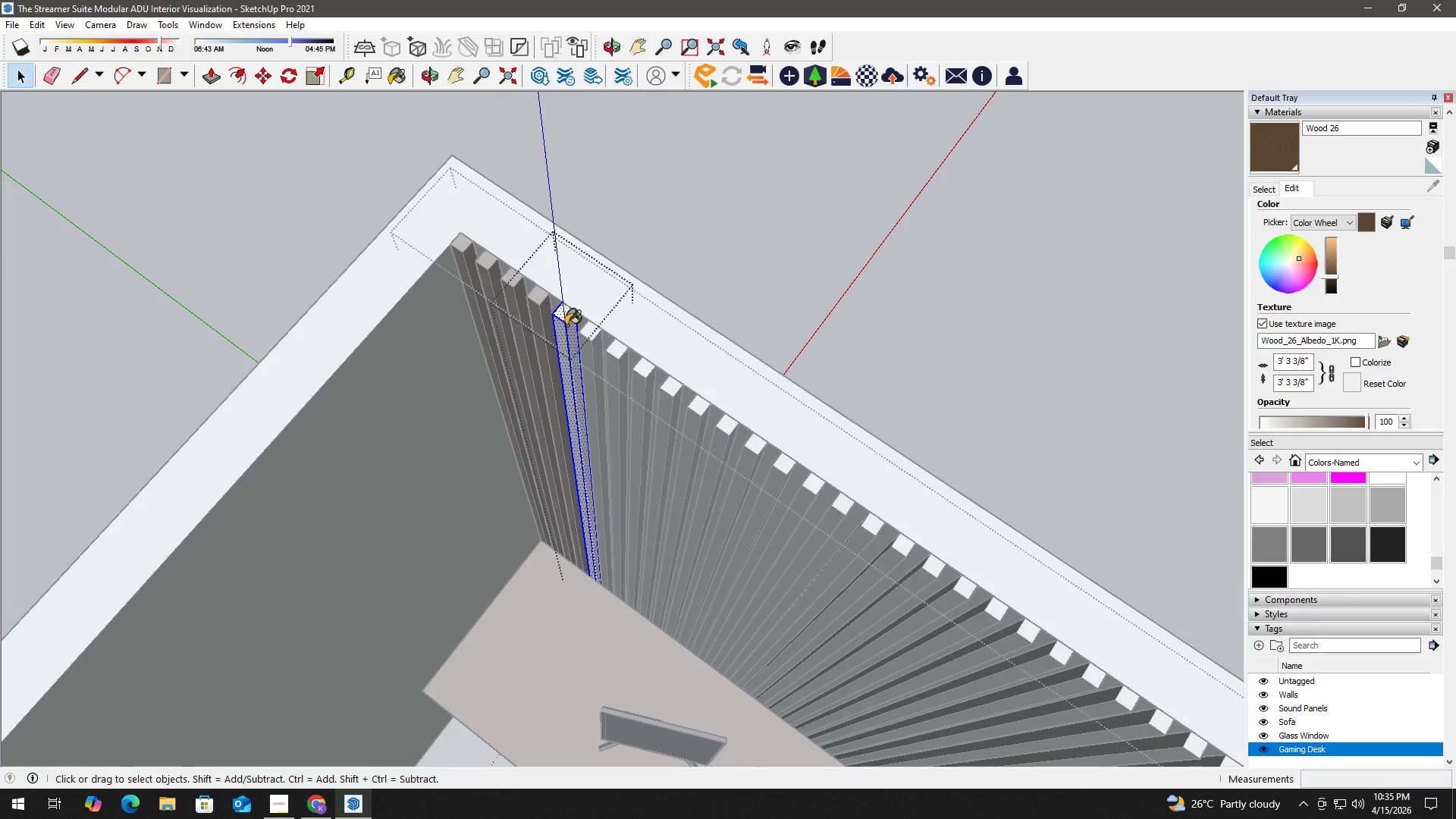 
left_click([567, 329])
 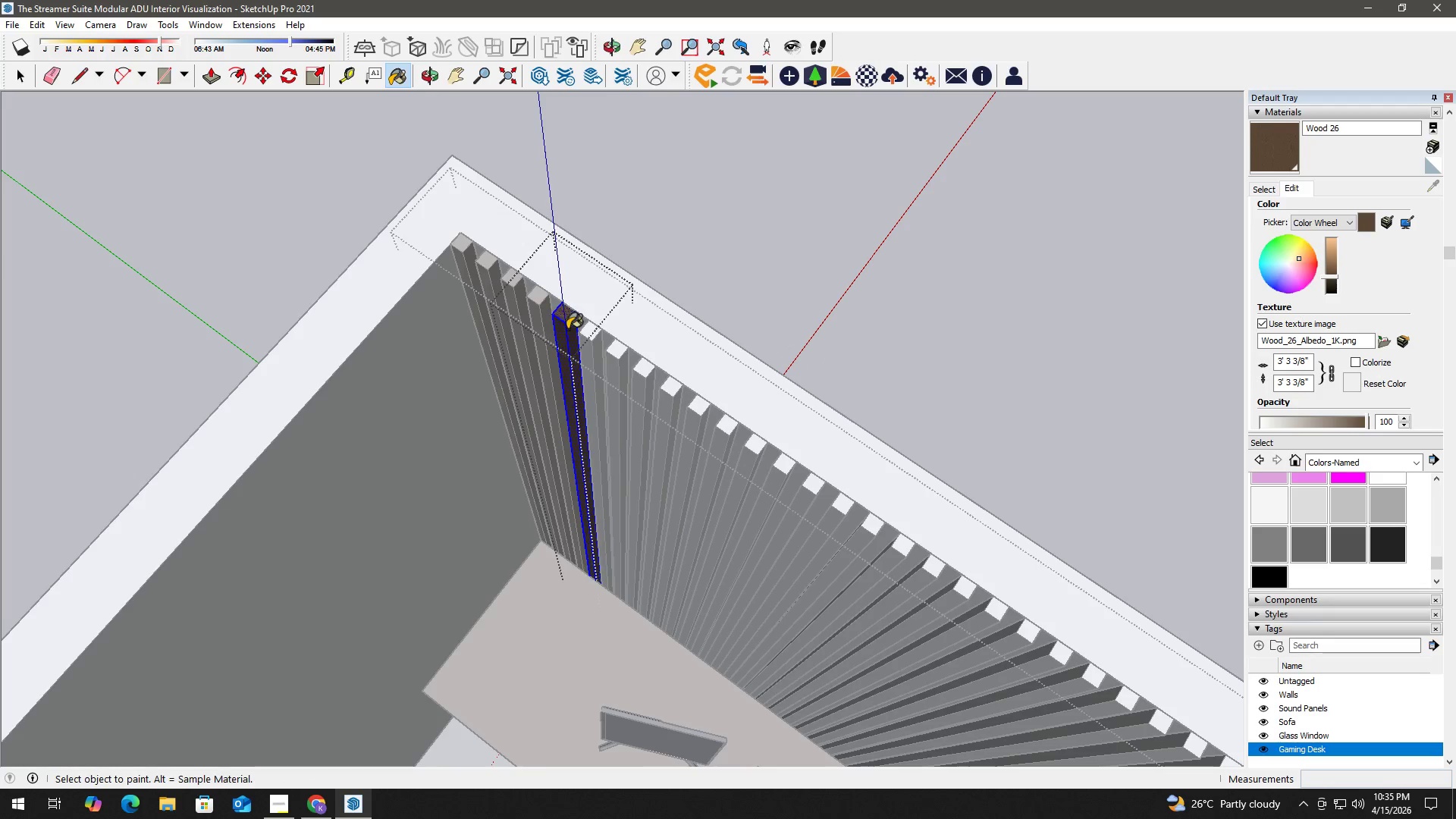 
key(Space)
 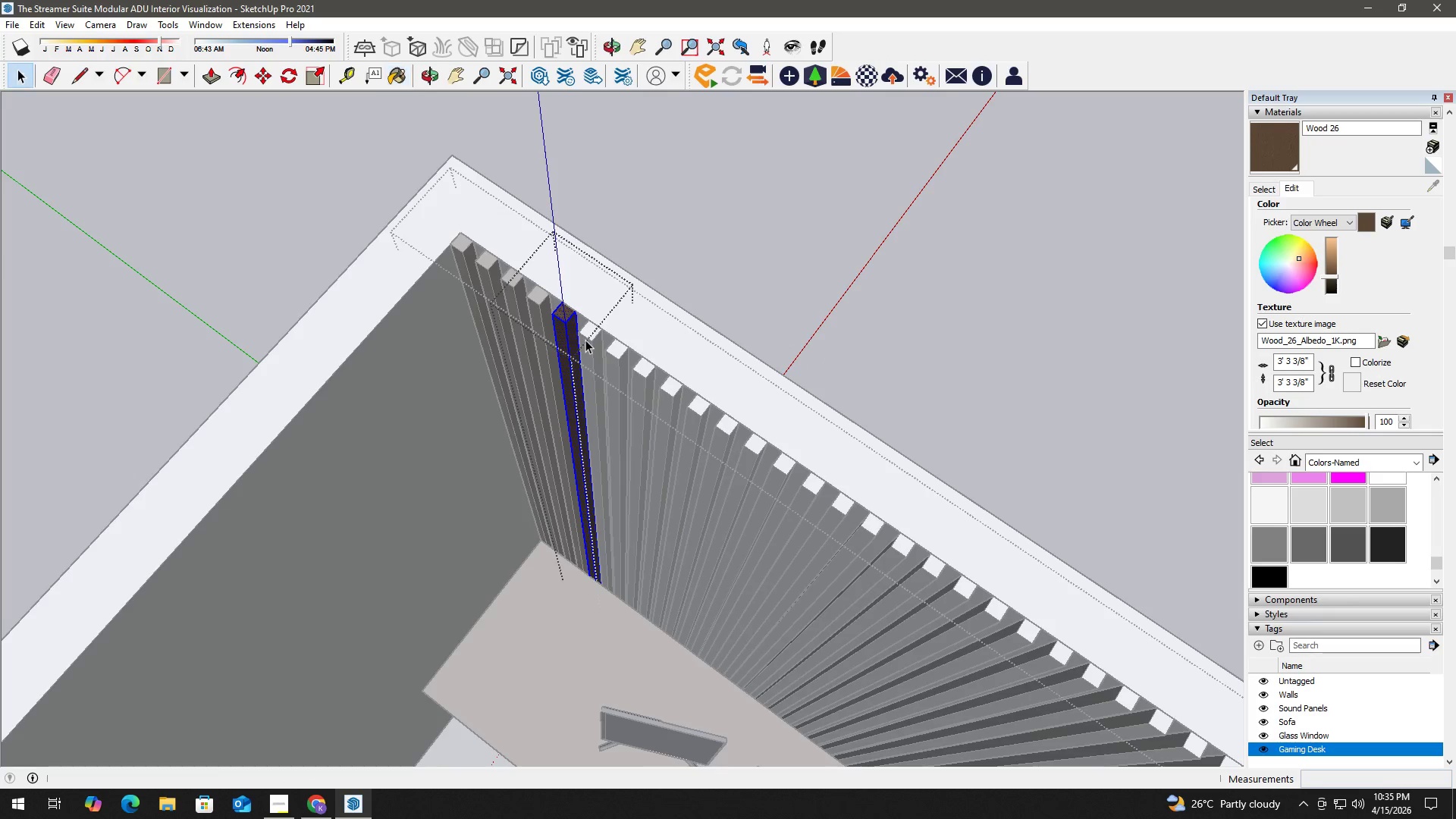 
key(Escape)
 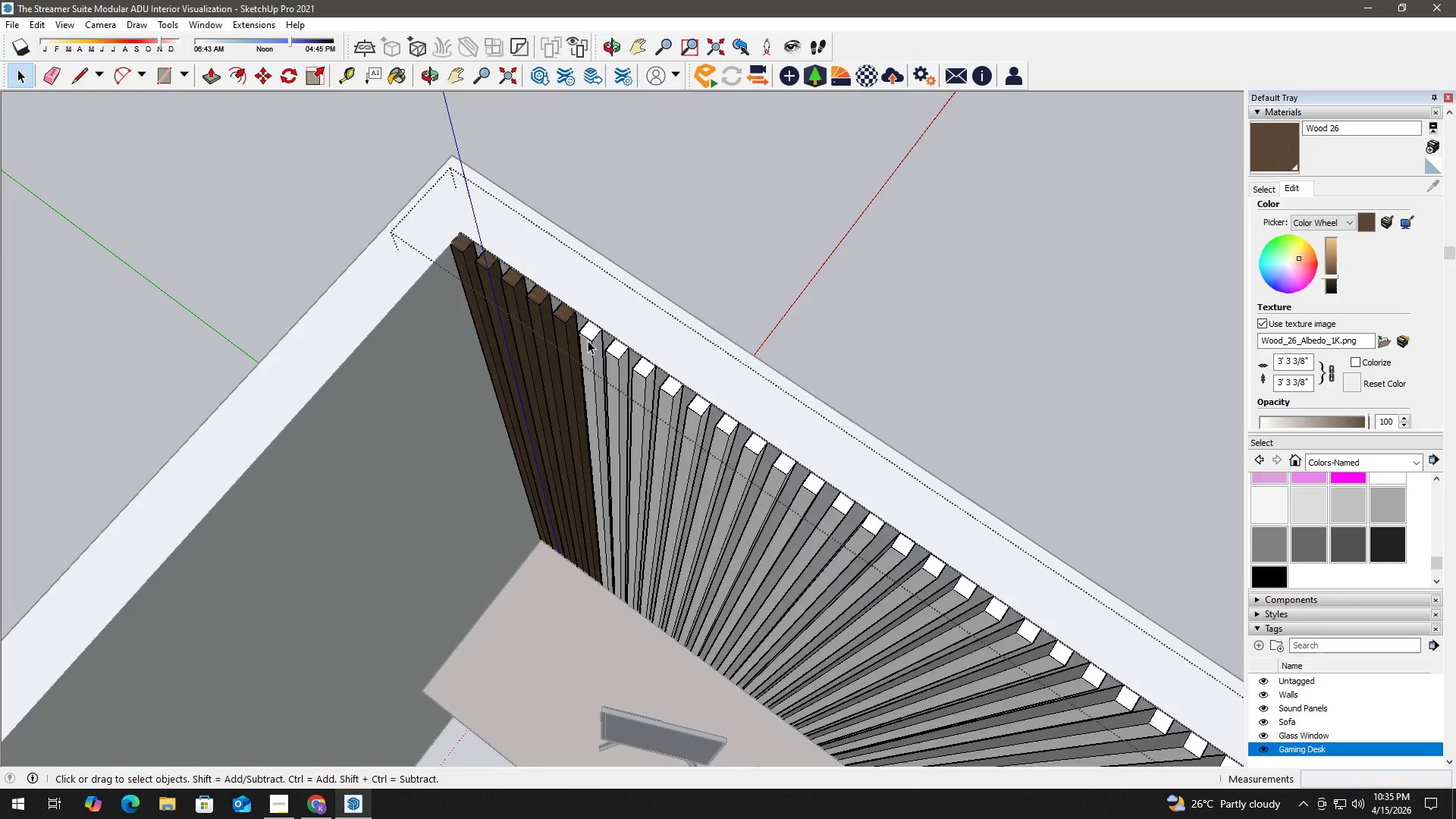 
double_click([588, 340])
 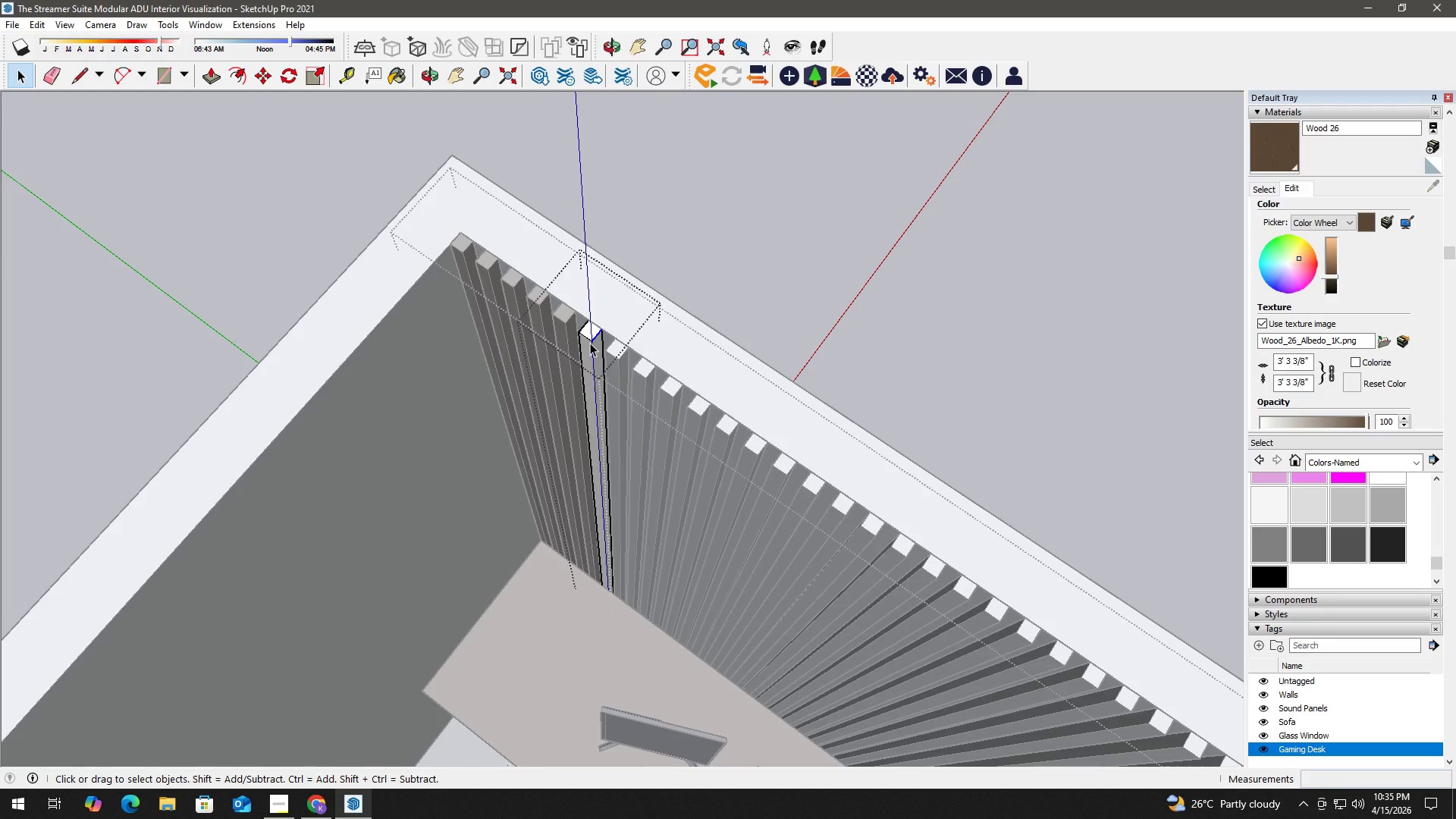 
left_click([595, 331])
 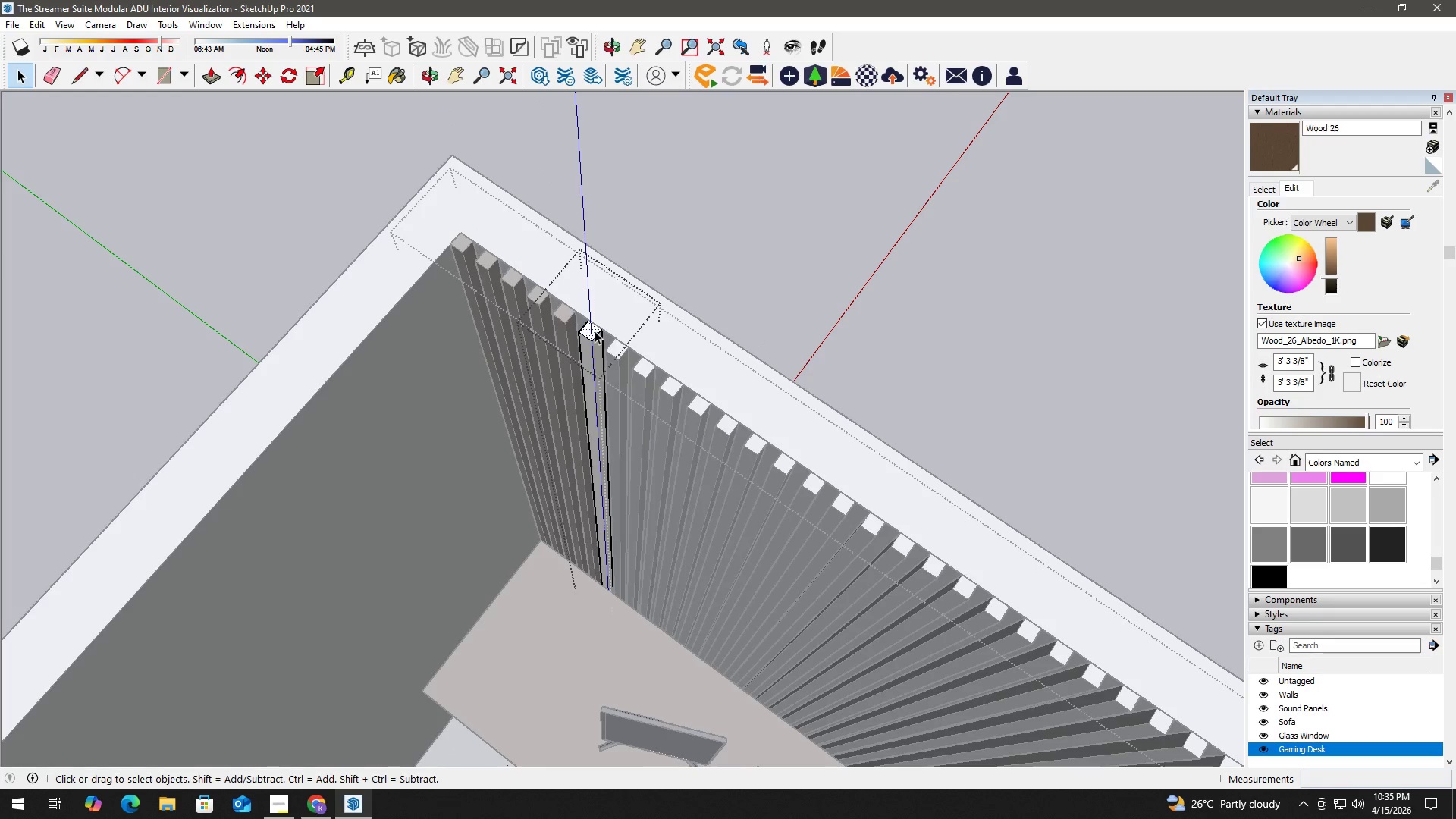 
right_click([595, 331])
 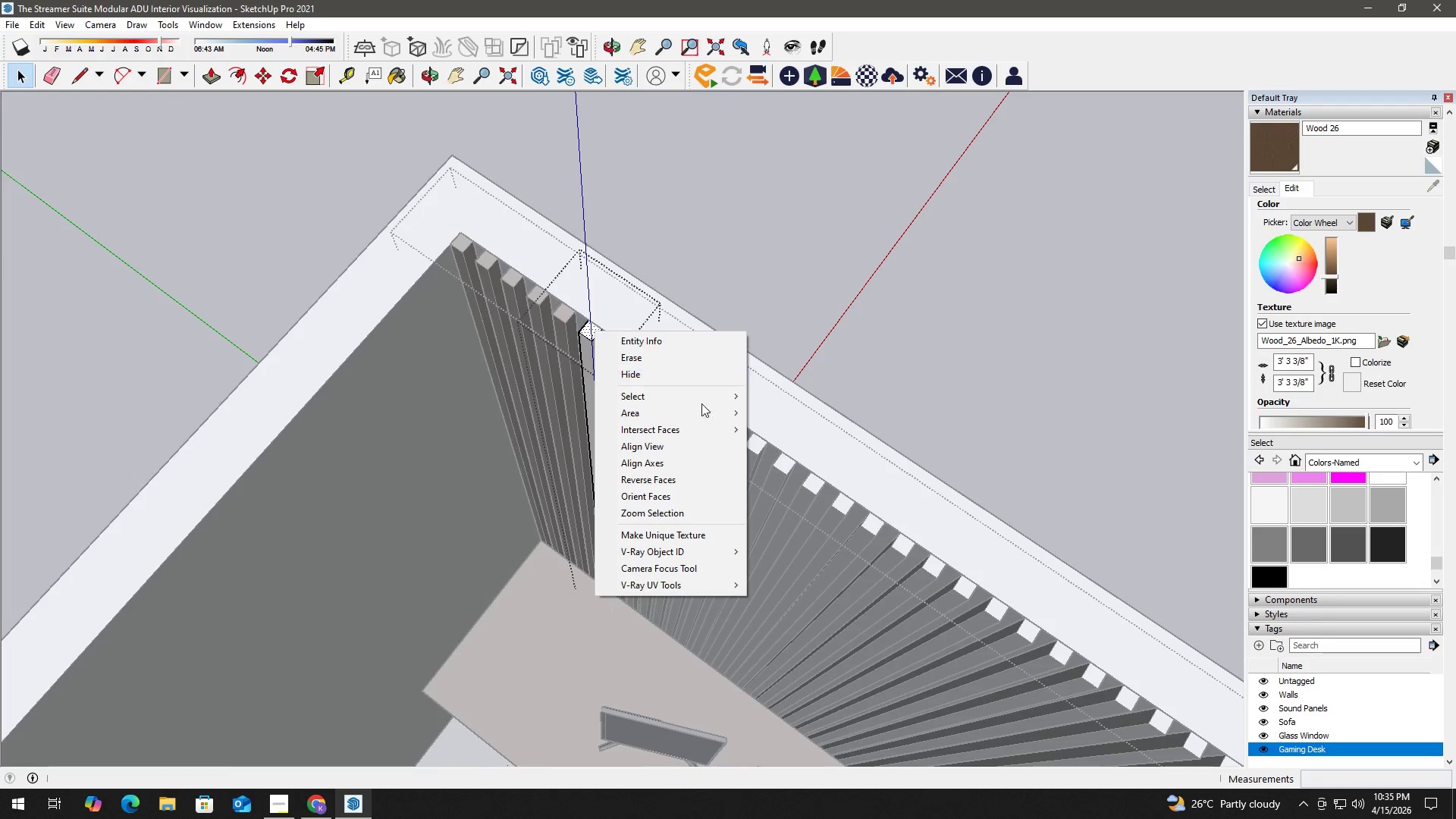 
mouse_move([735, 392])
 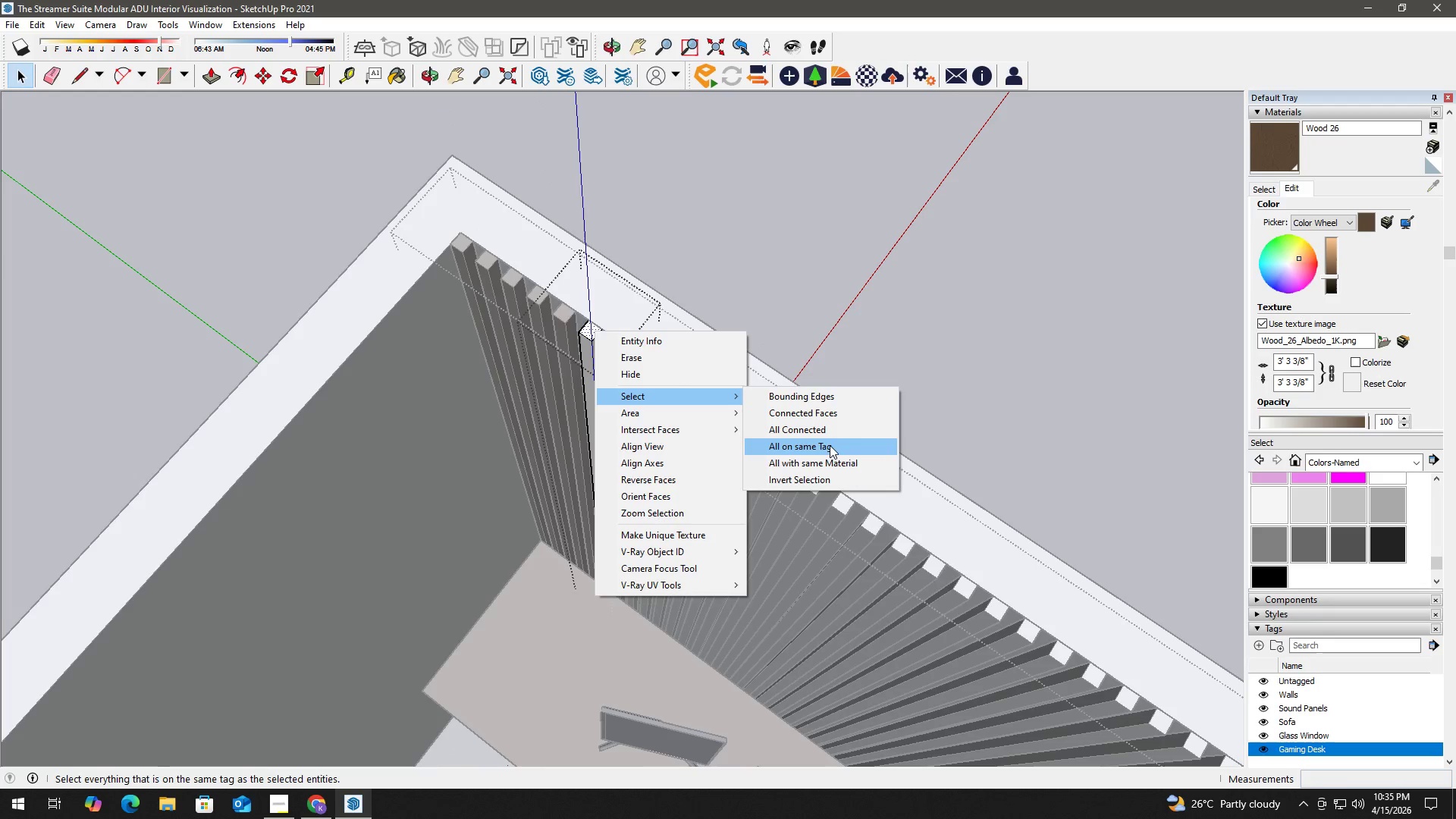 
left_click([830, 456])
 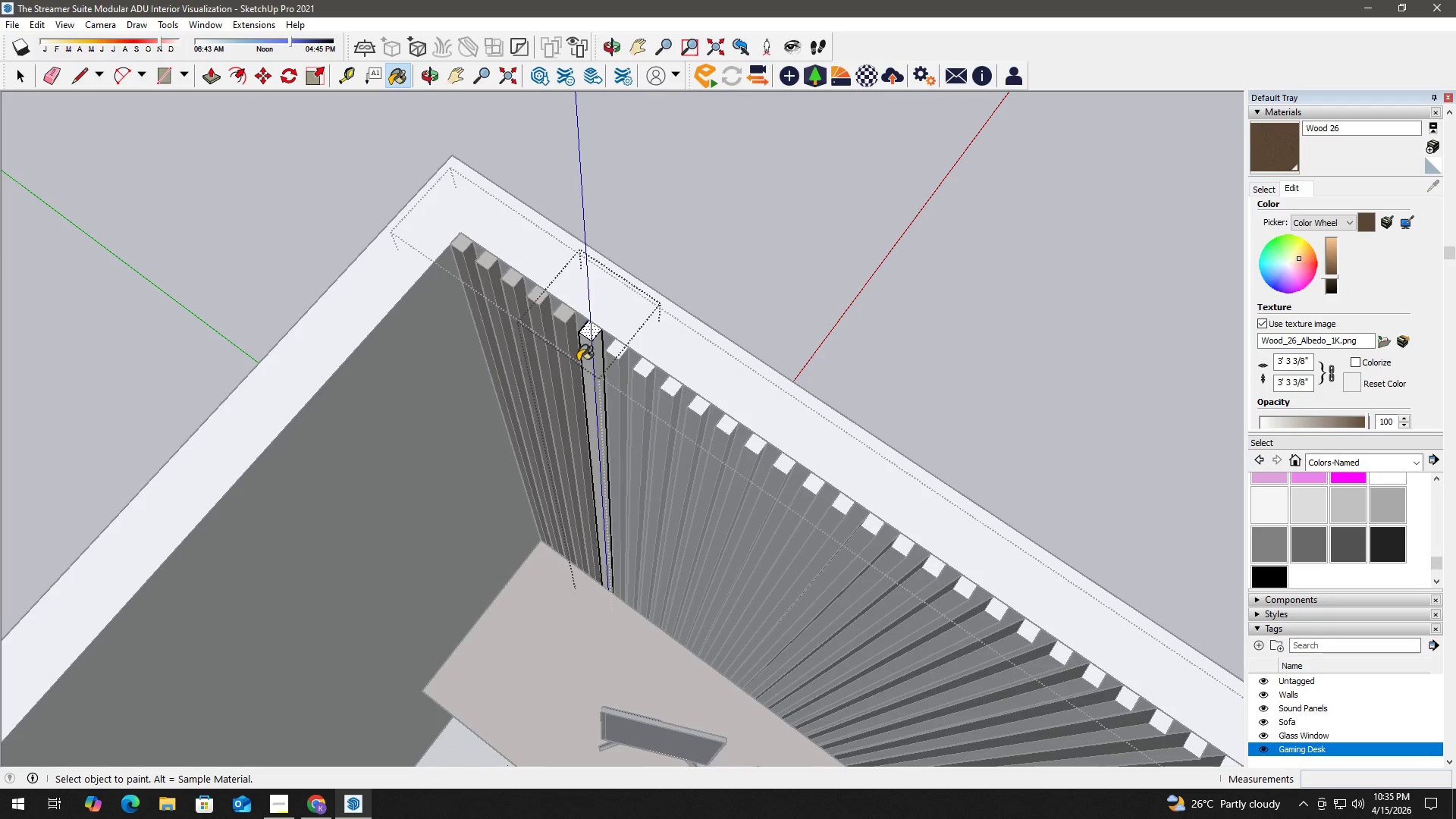 
double_click([587, 360])
 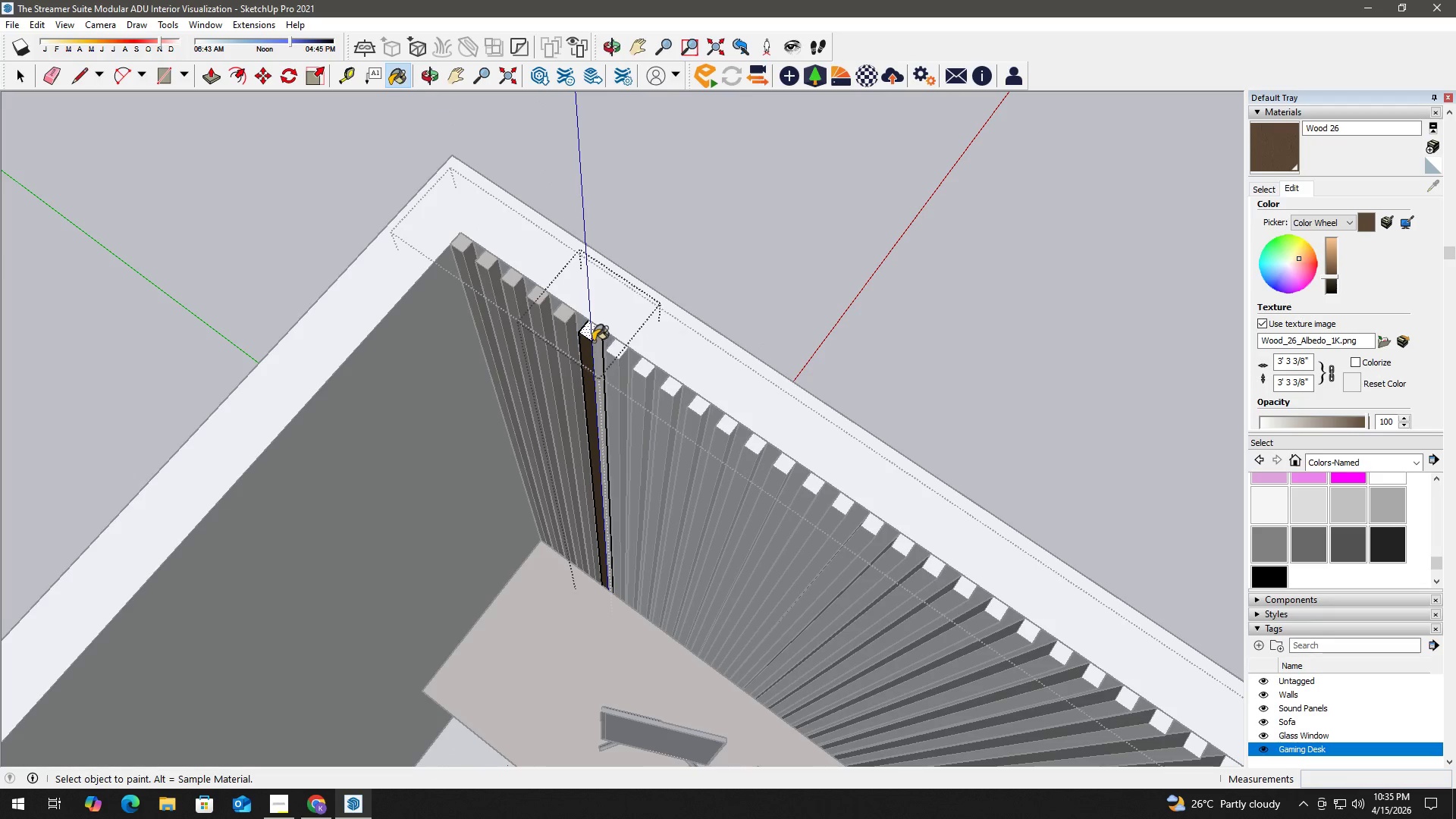 
key(Space)
 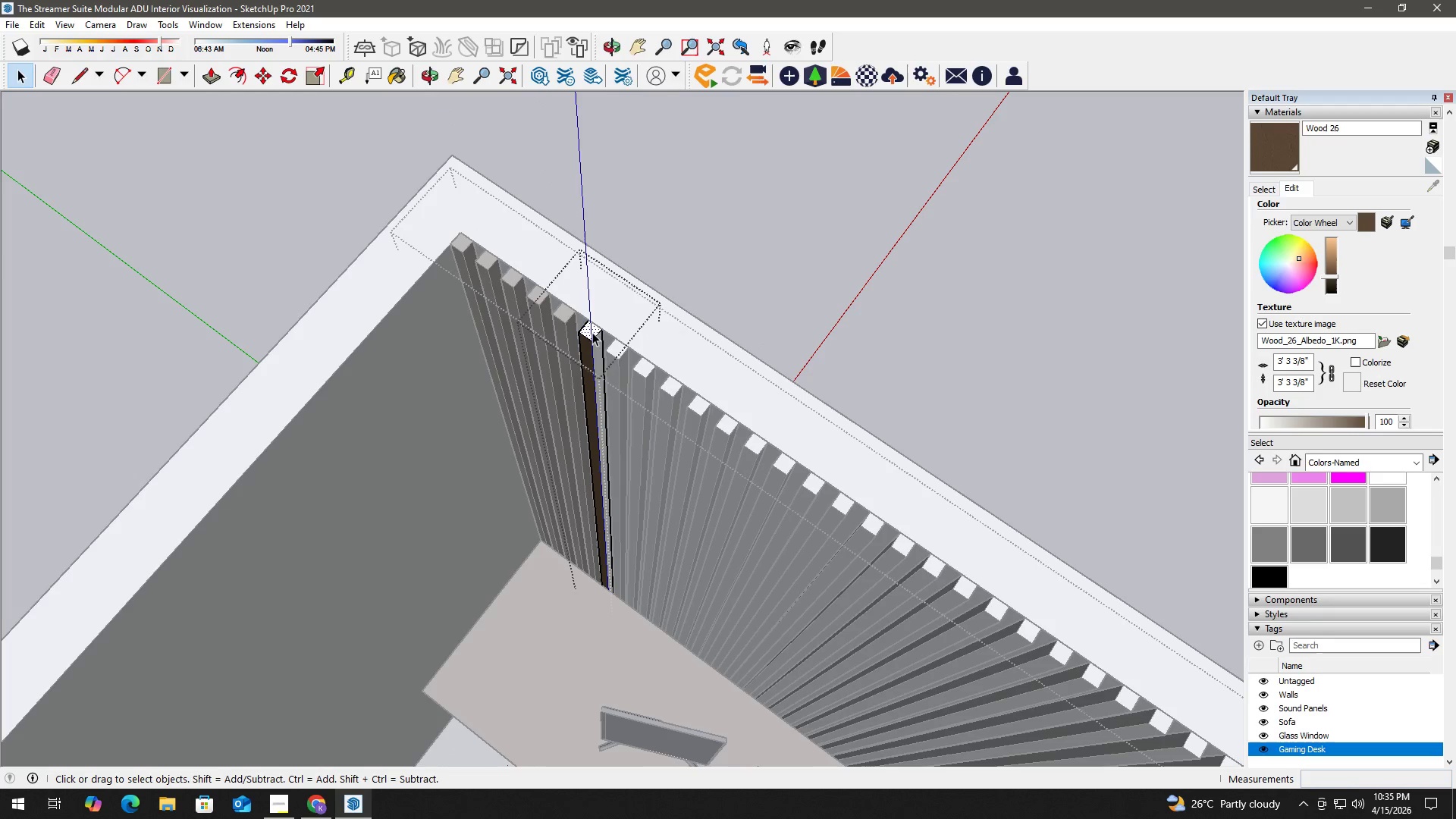 
left_click([592, 332])
 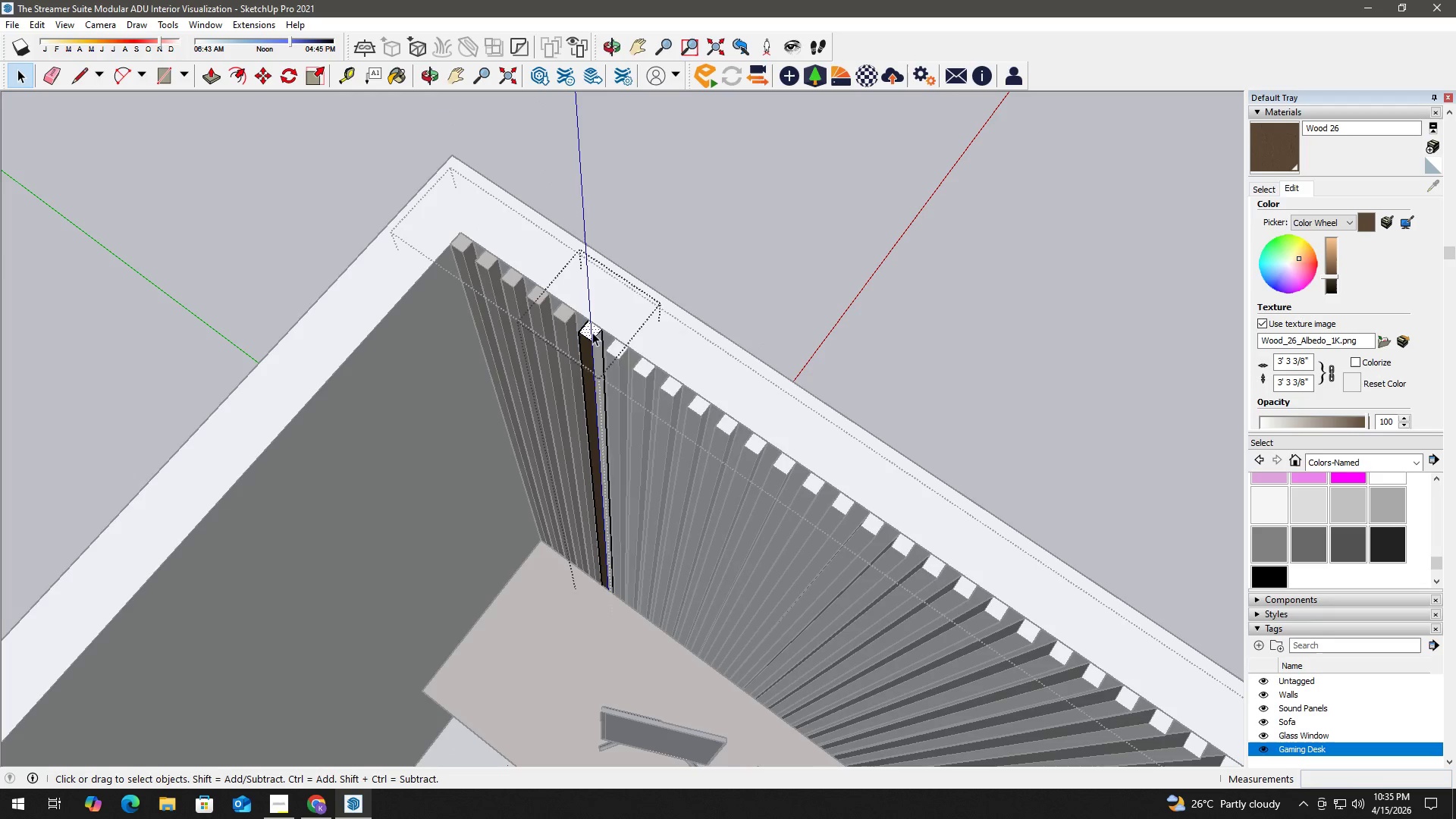 
right_click([592, 332])
 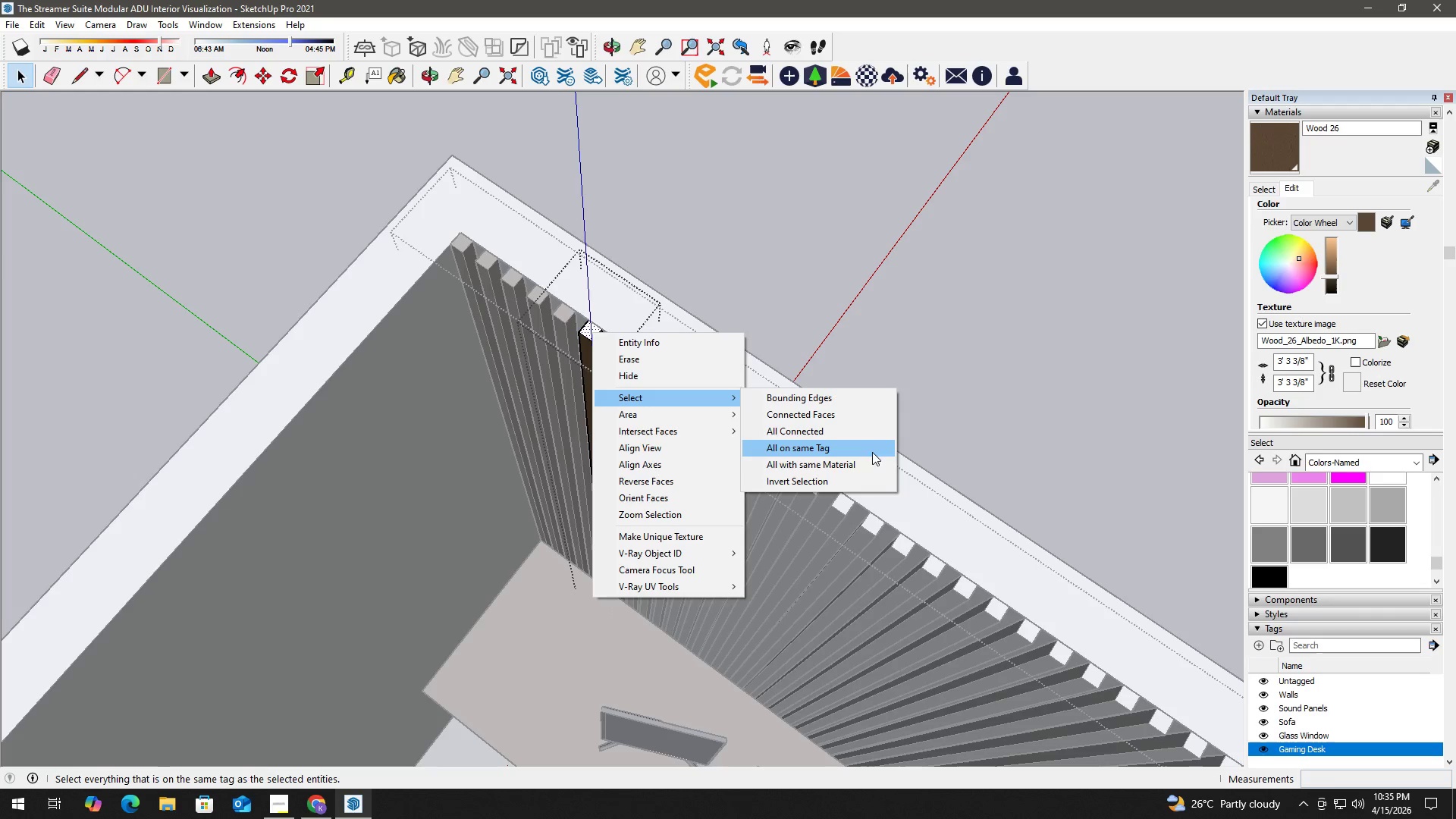 
left_click([864, 447])
 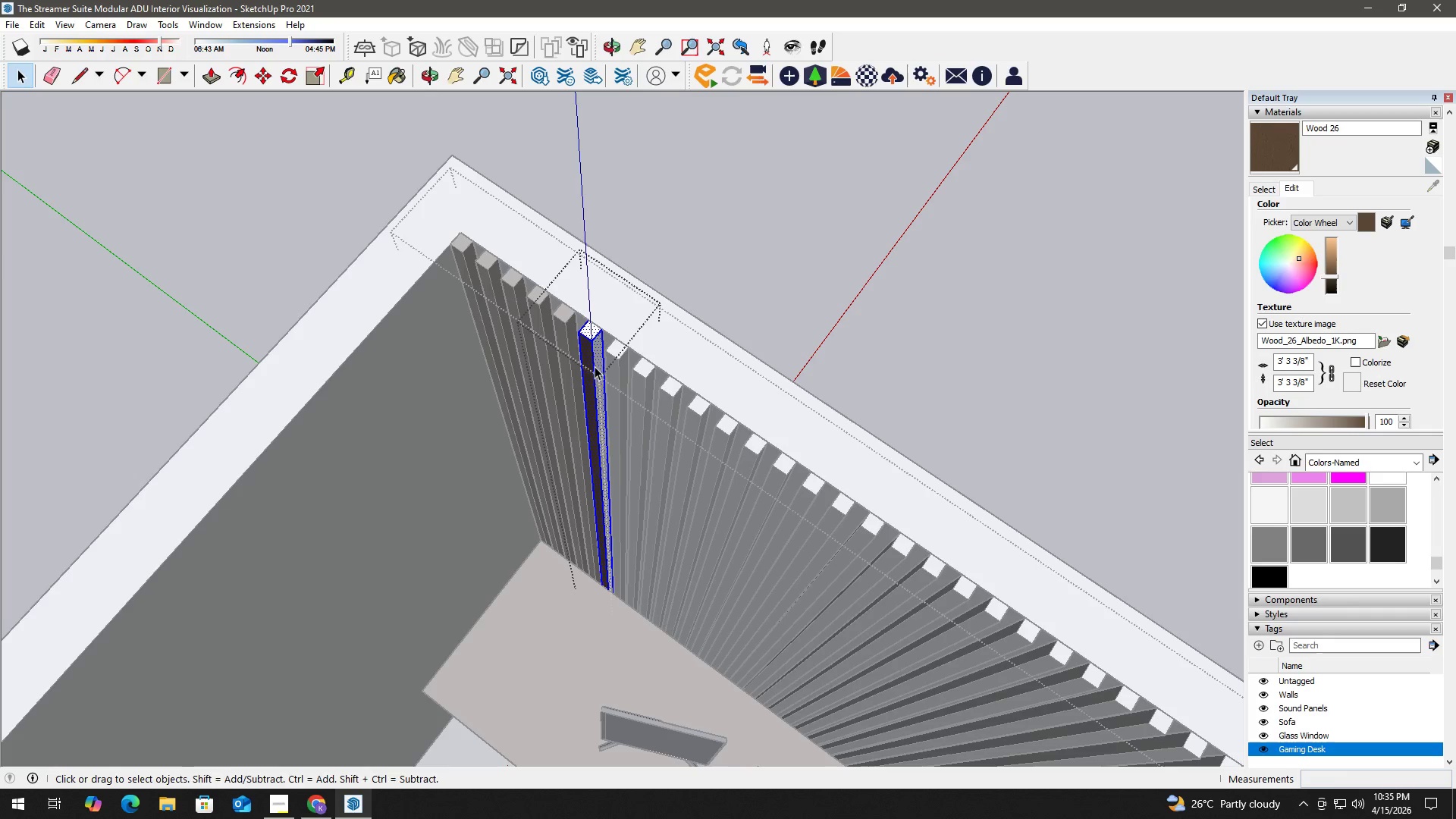 
type(b hh )
 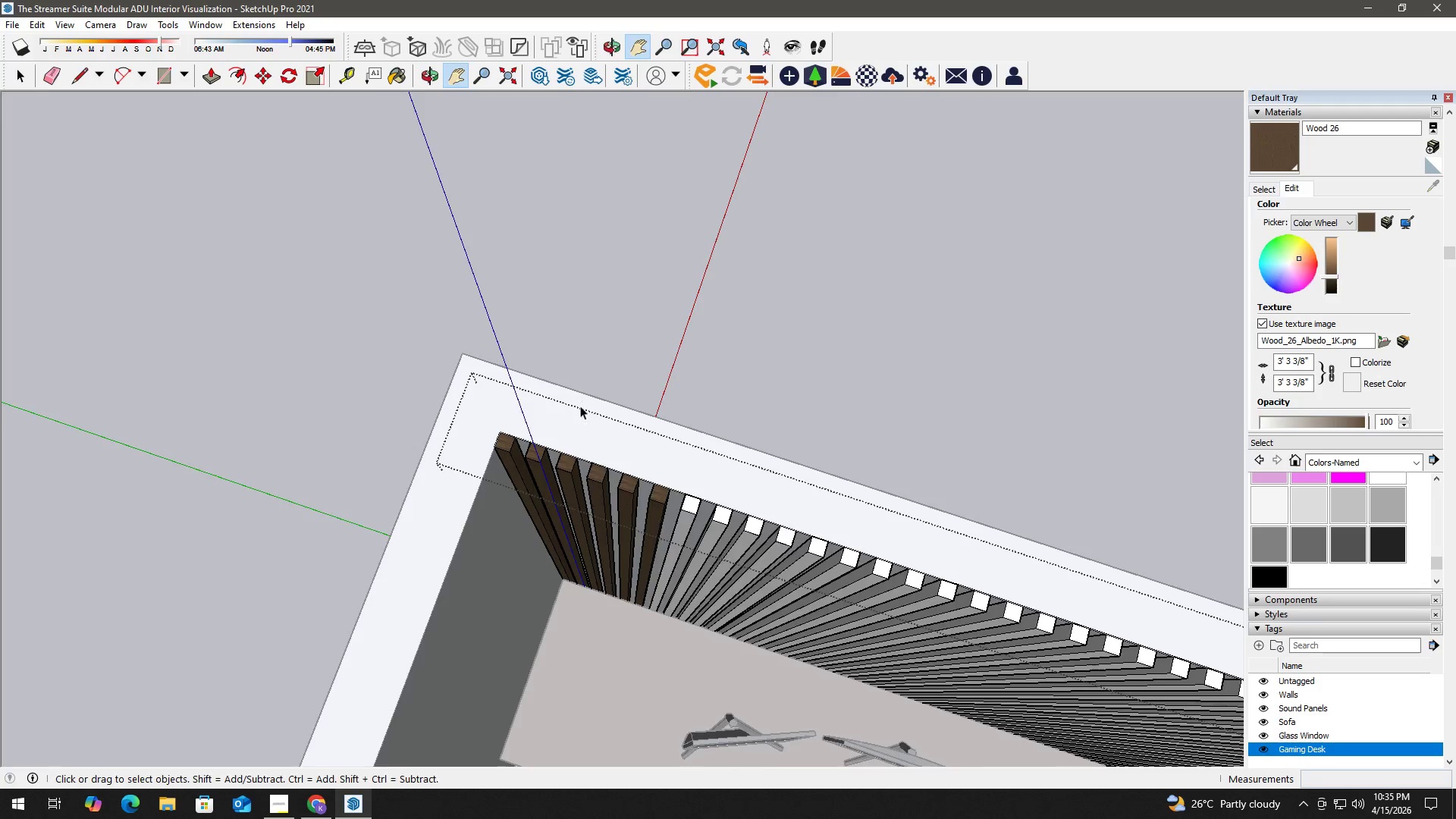 
double_click([522, 463])
 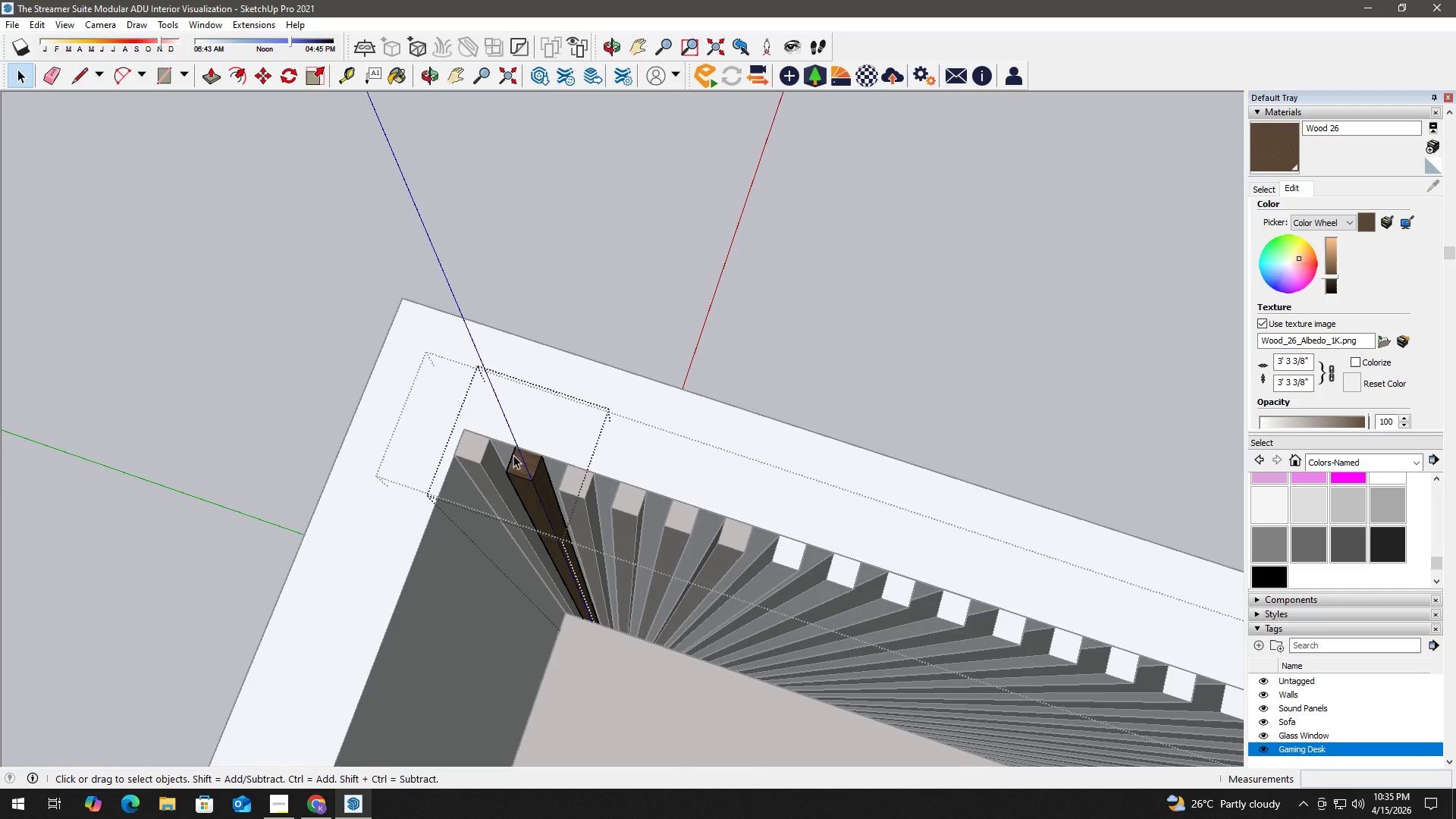 
scroll: coordinate [518, 470], scroll_direction: up, amount: 4.0
 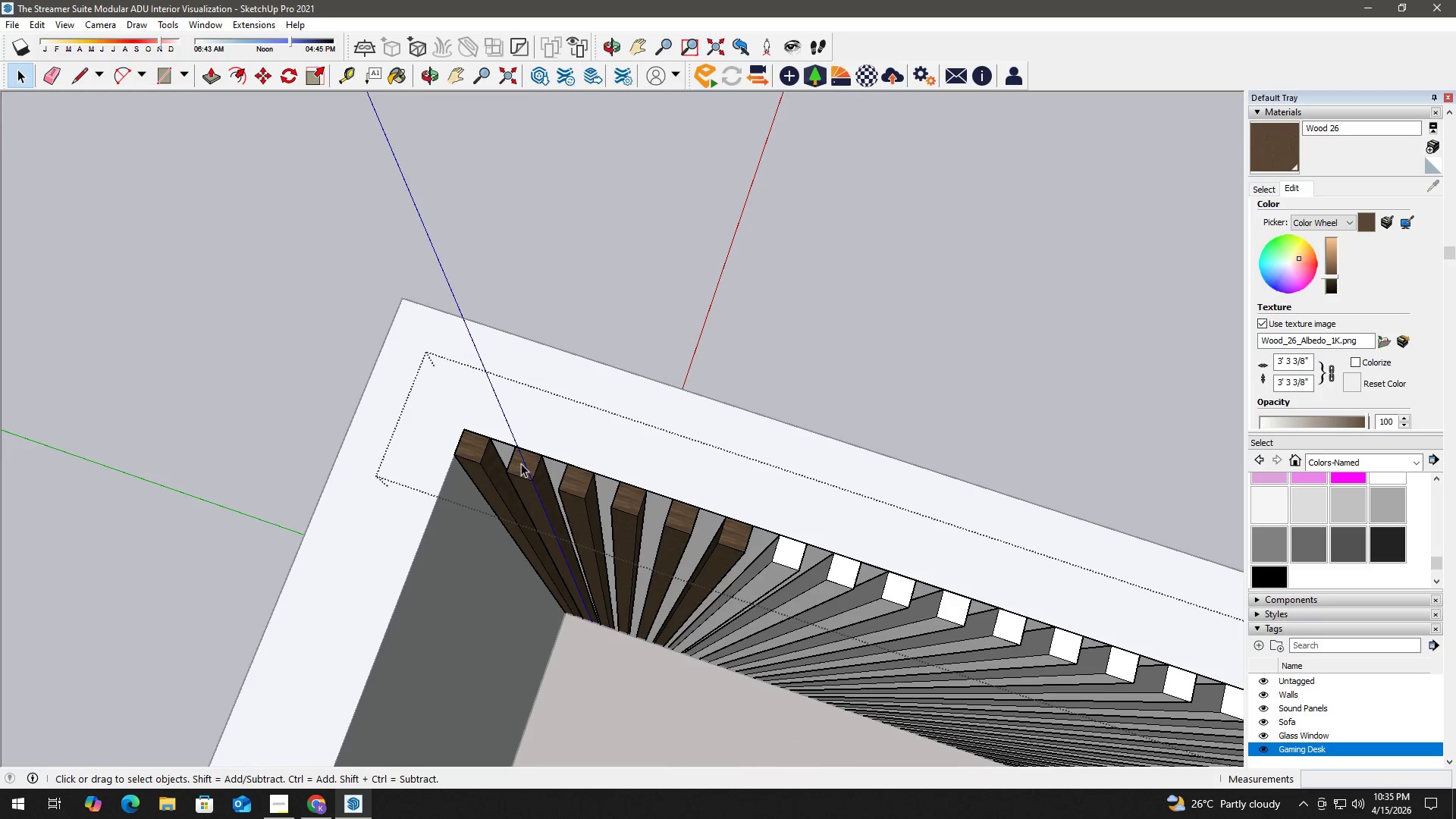 
key(B)
 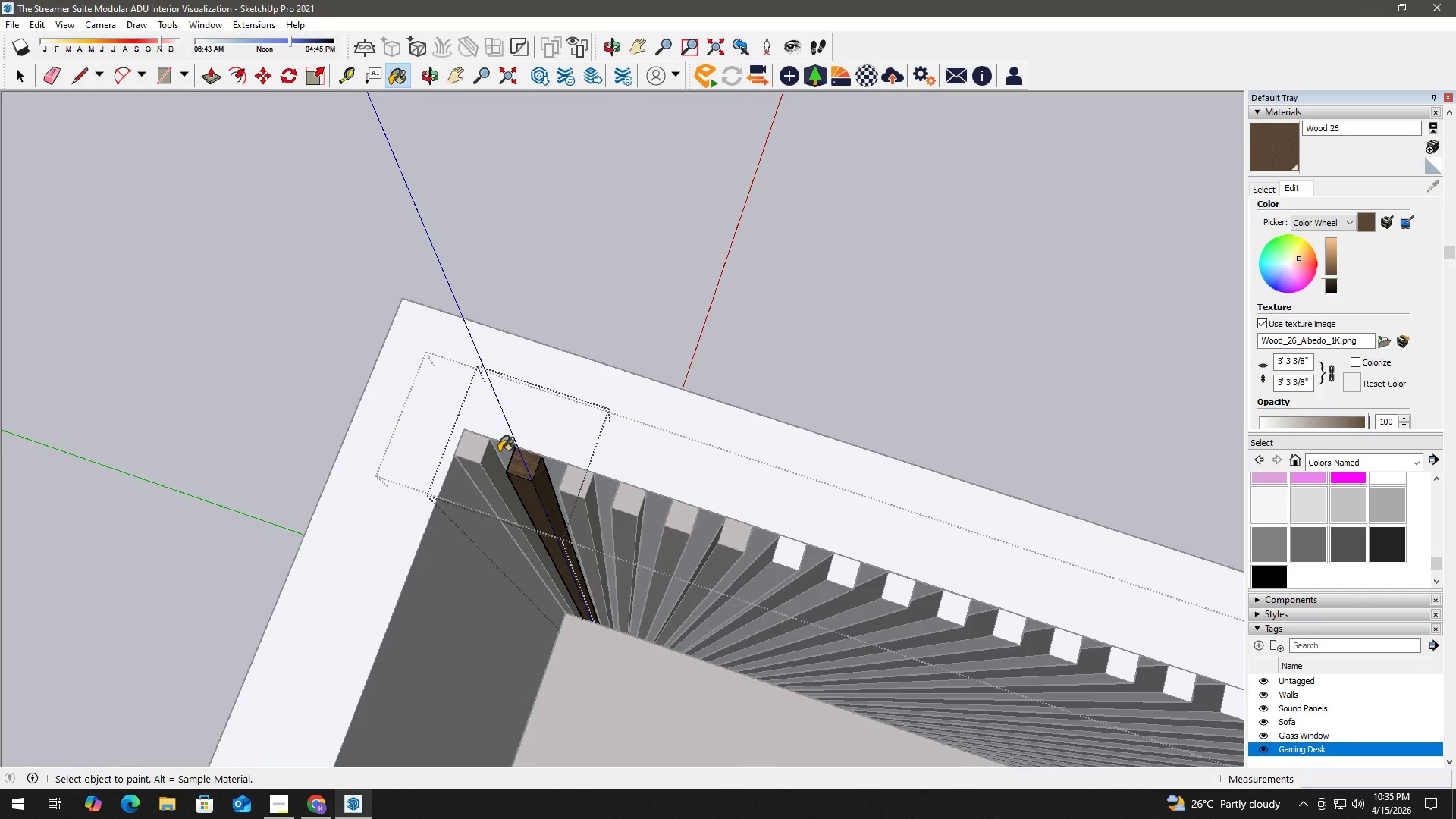 
key(Escape)
 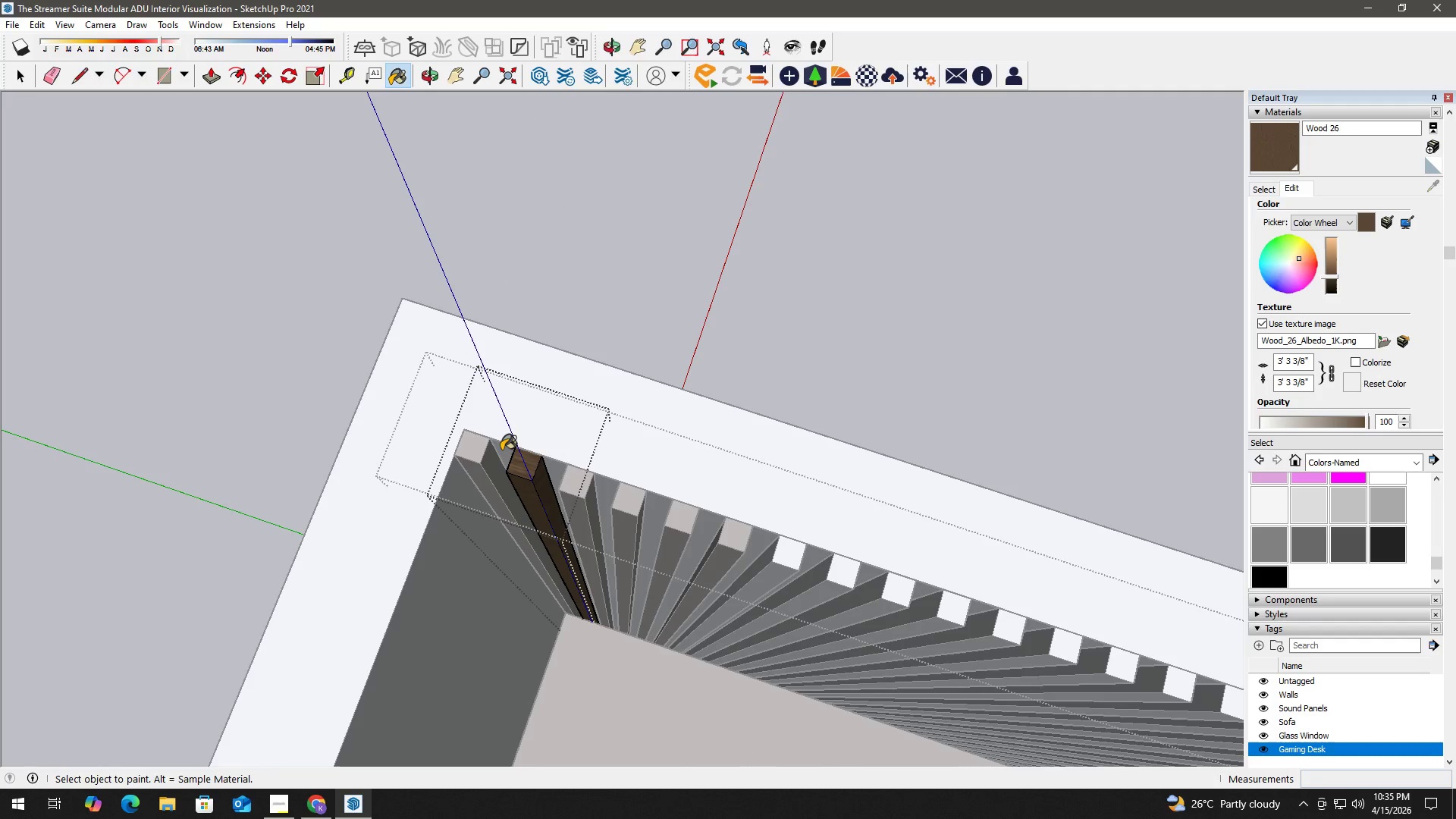 
key(Space)
 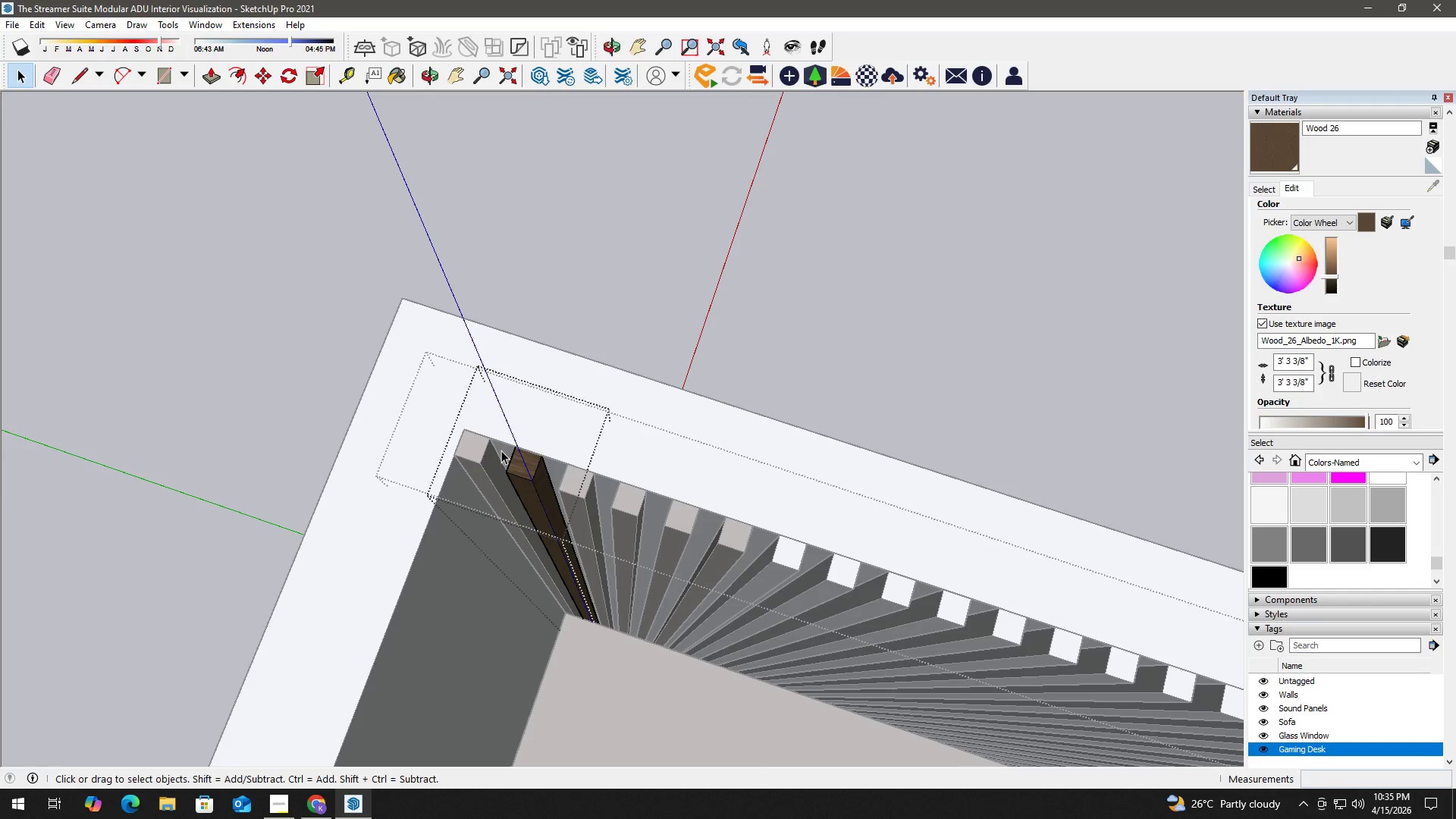 
left_click([501, 450])
 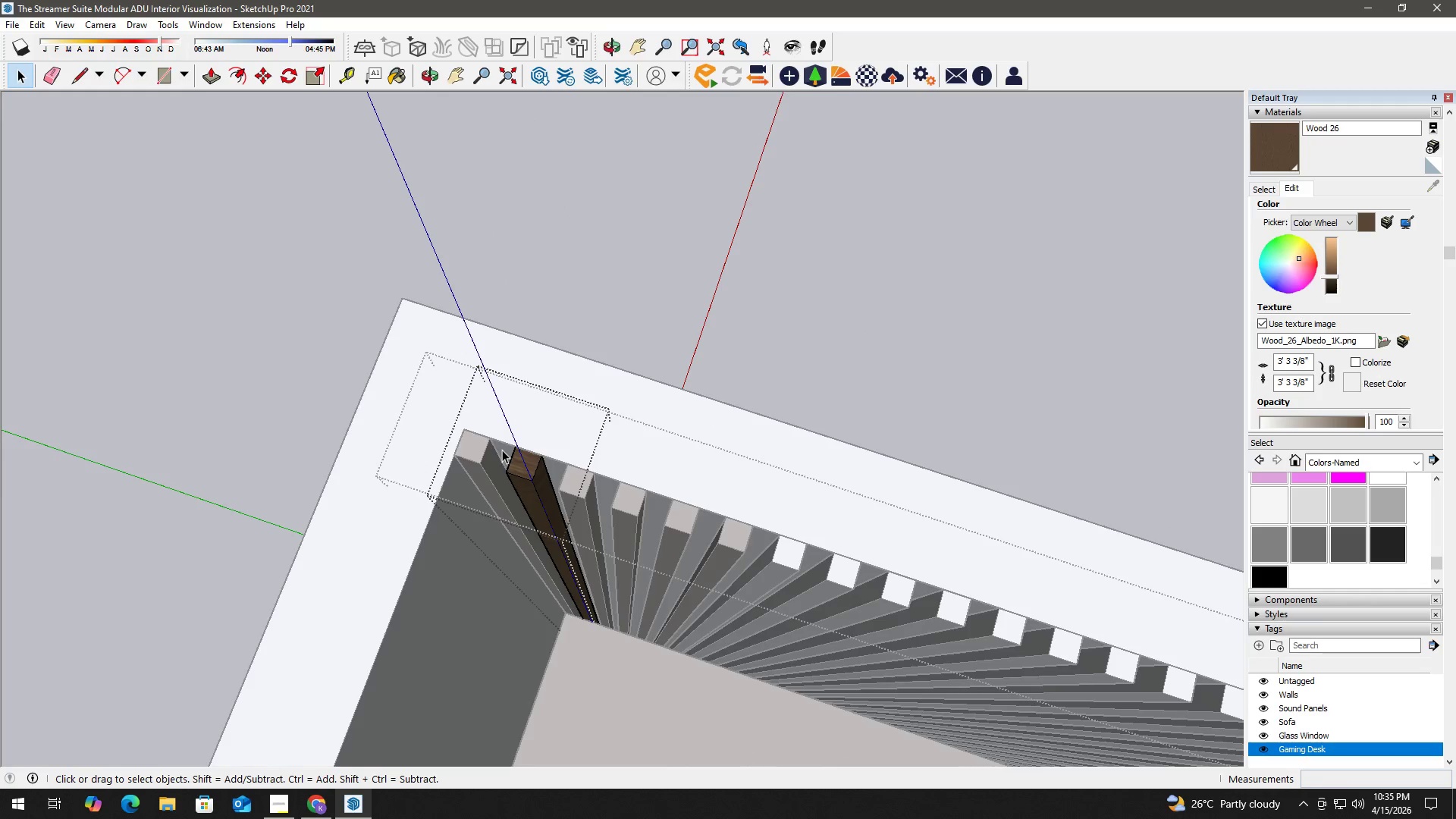 
key(Escape)
 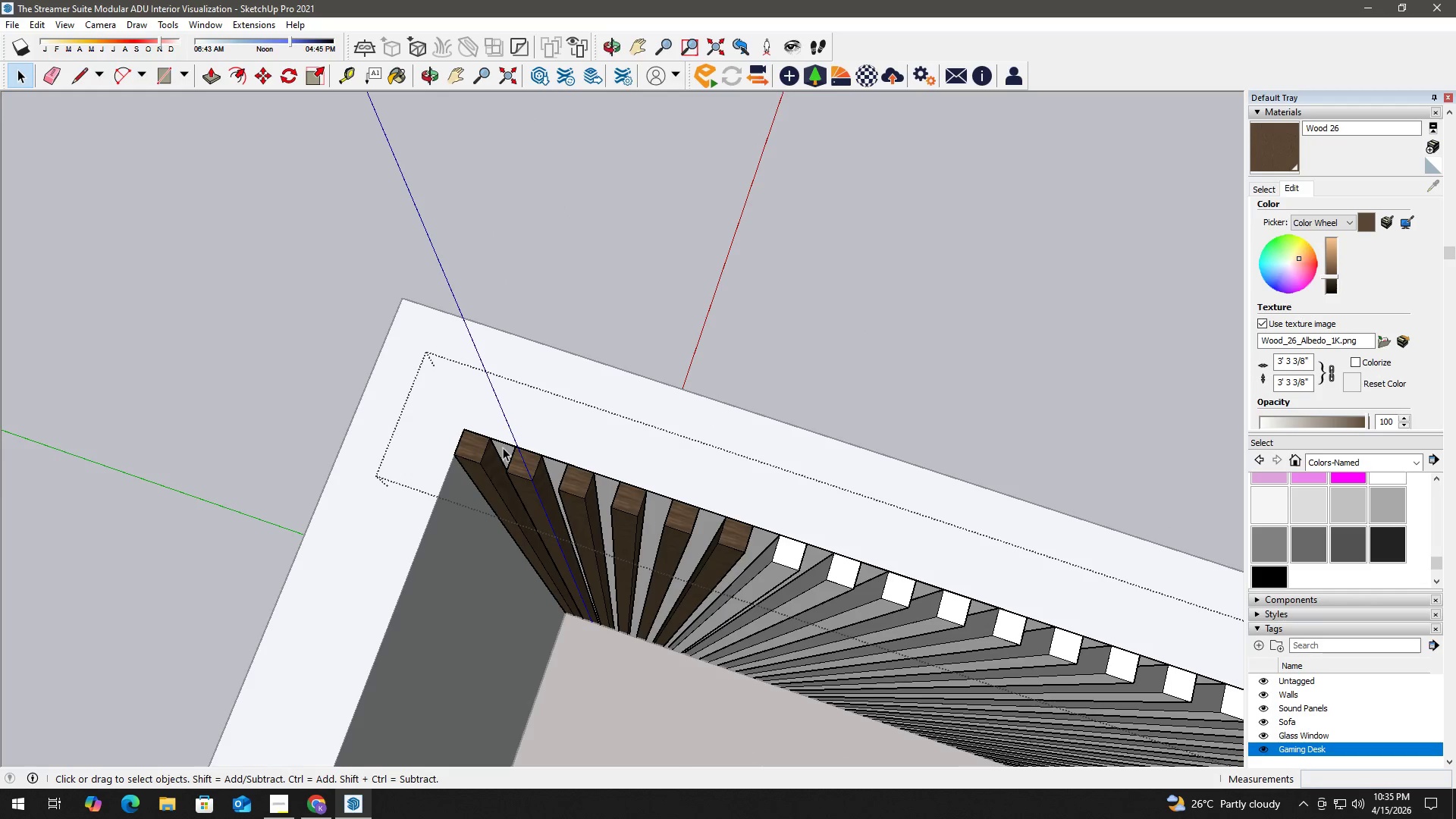 
left_click([503, 447])
 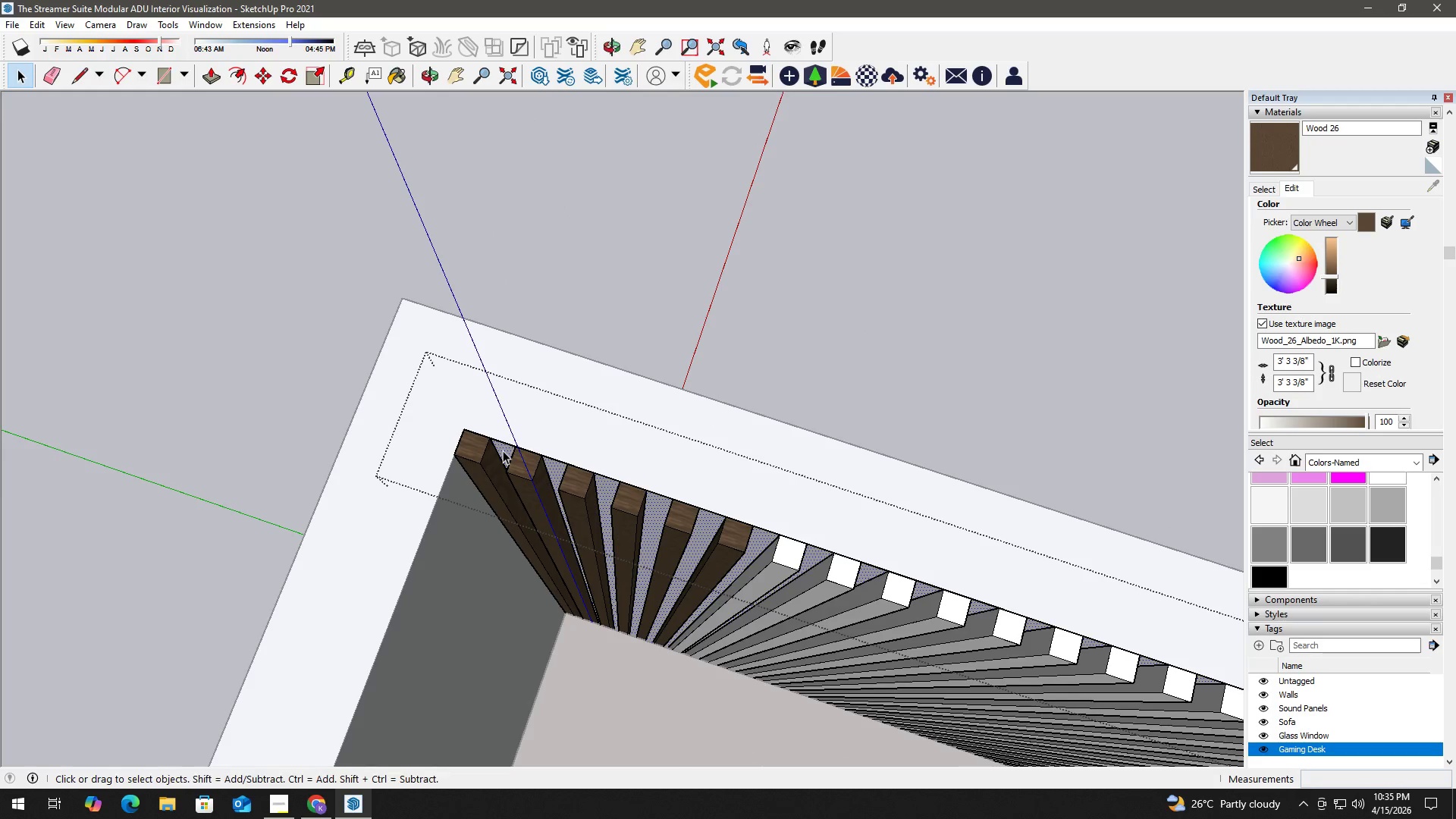 
key(B)
 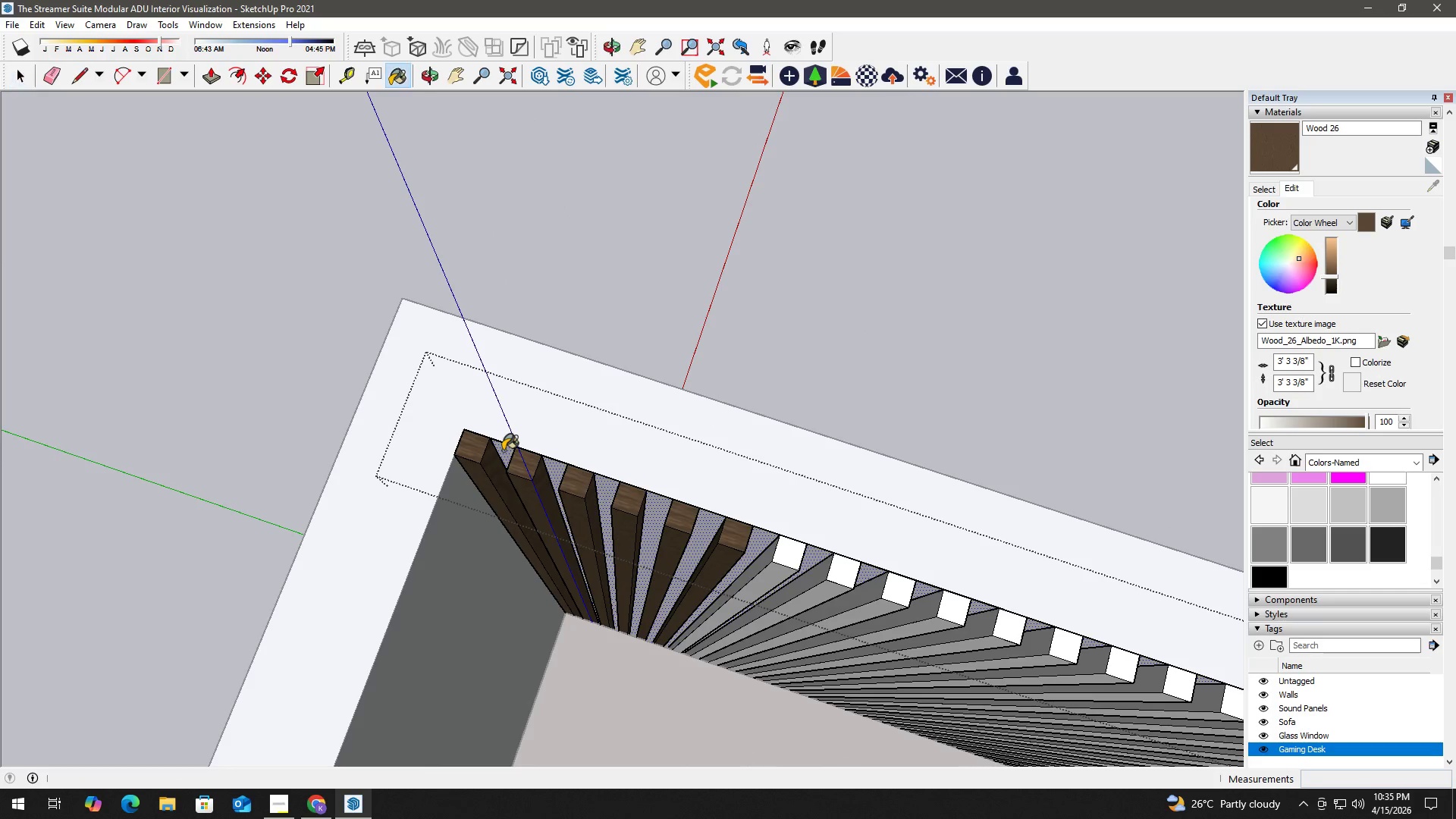 
left_click([503, 450])
 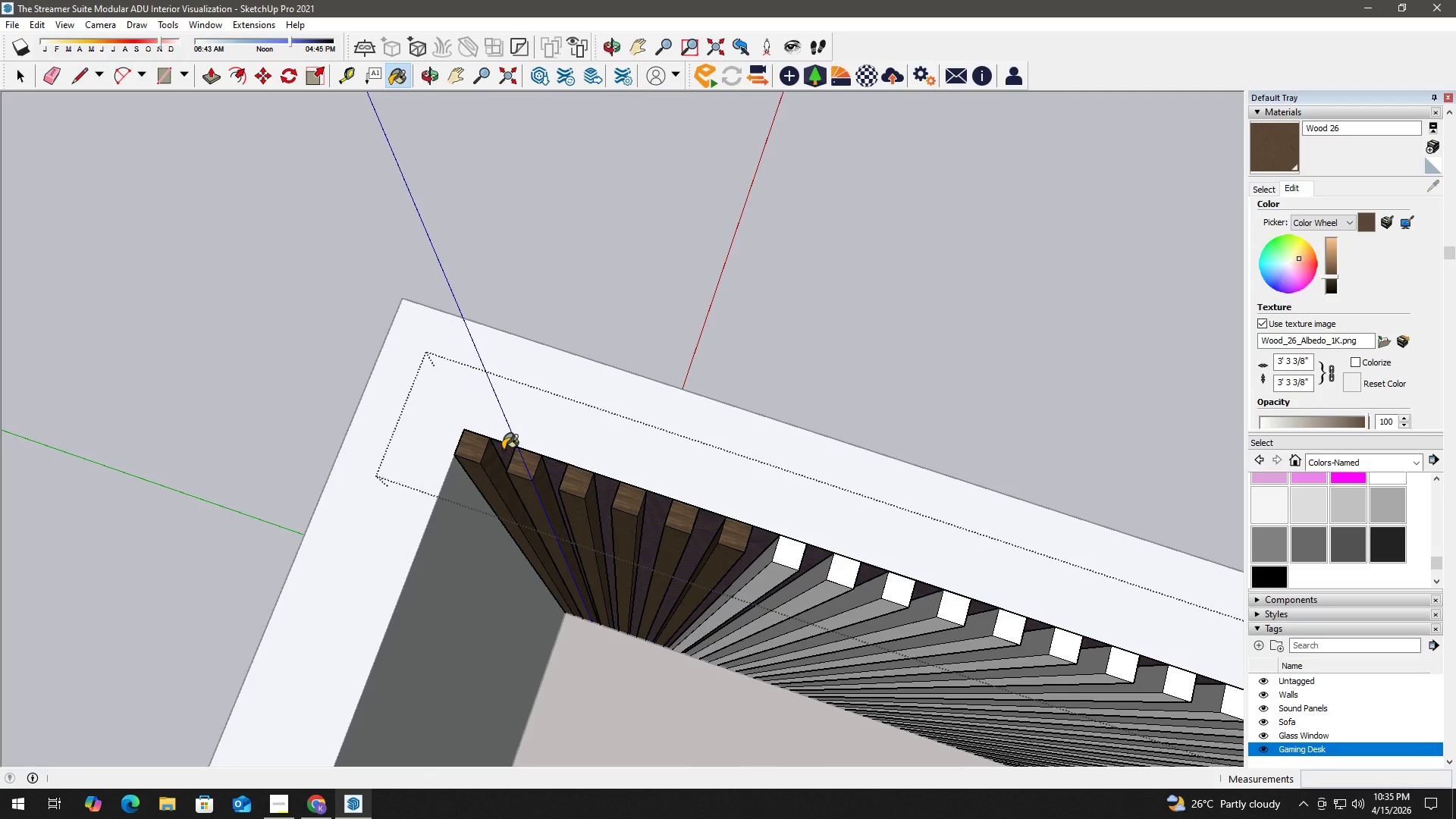 
key(Space)
 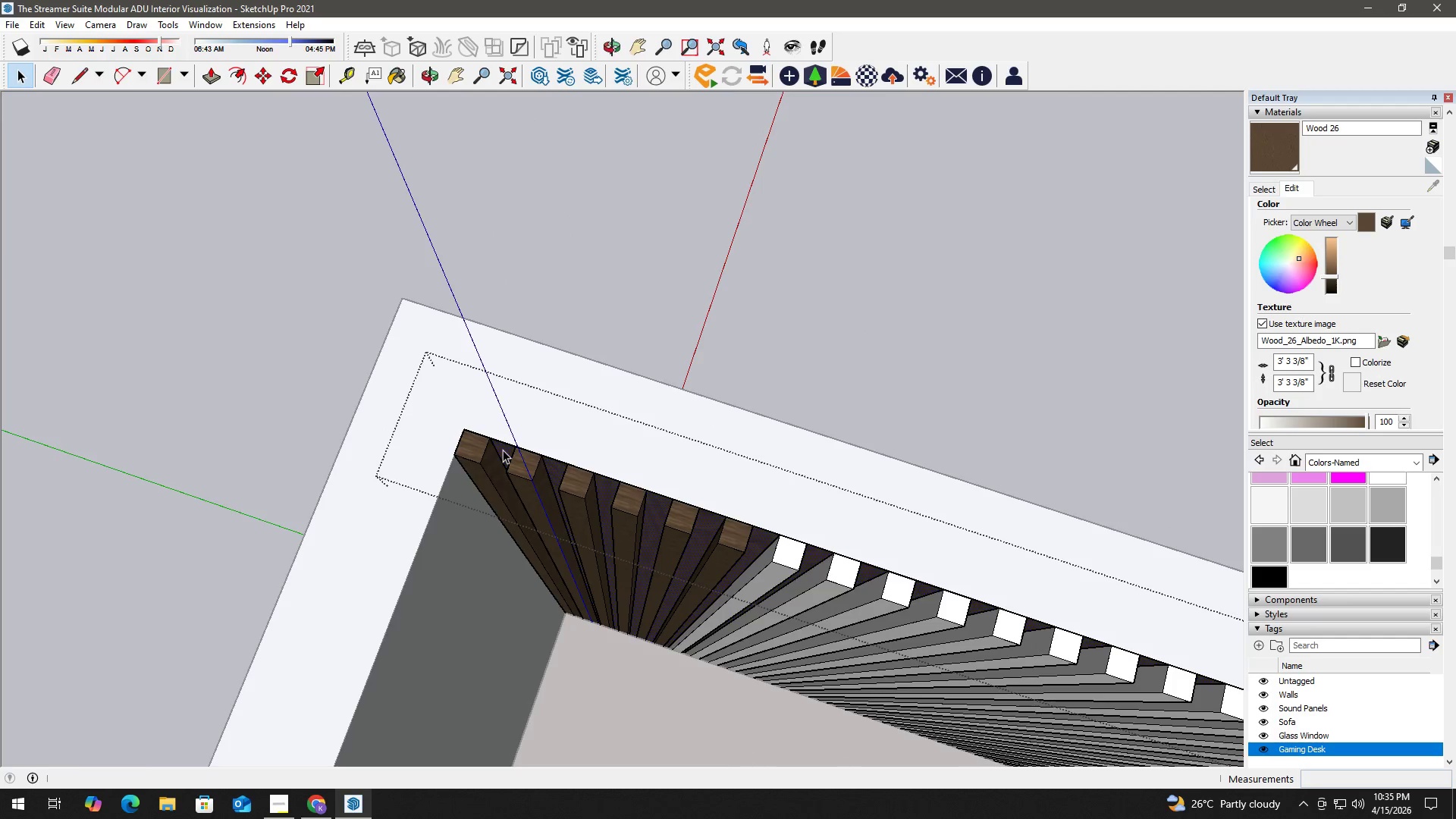 
double_click([503, 450])
 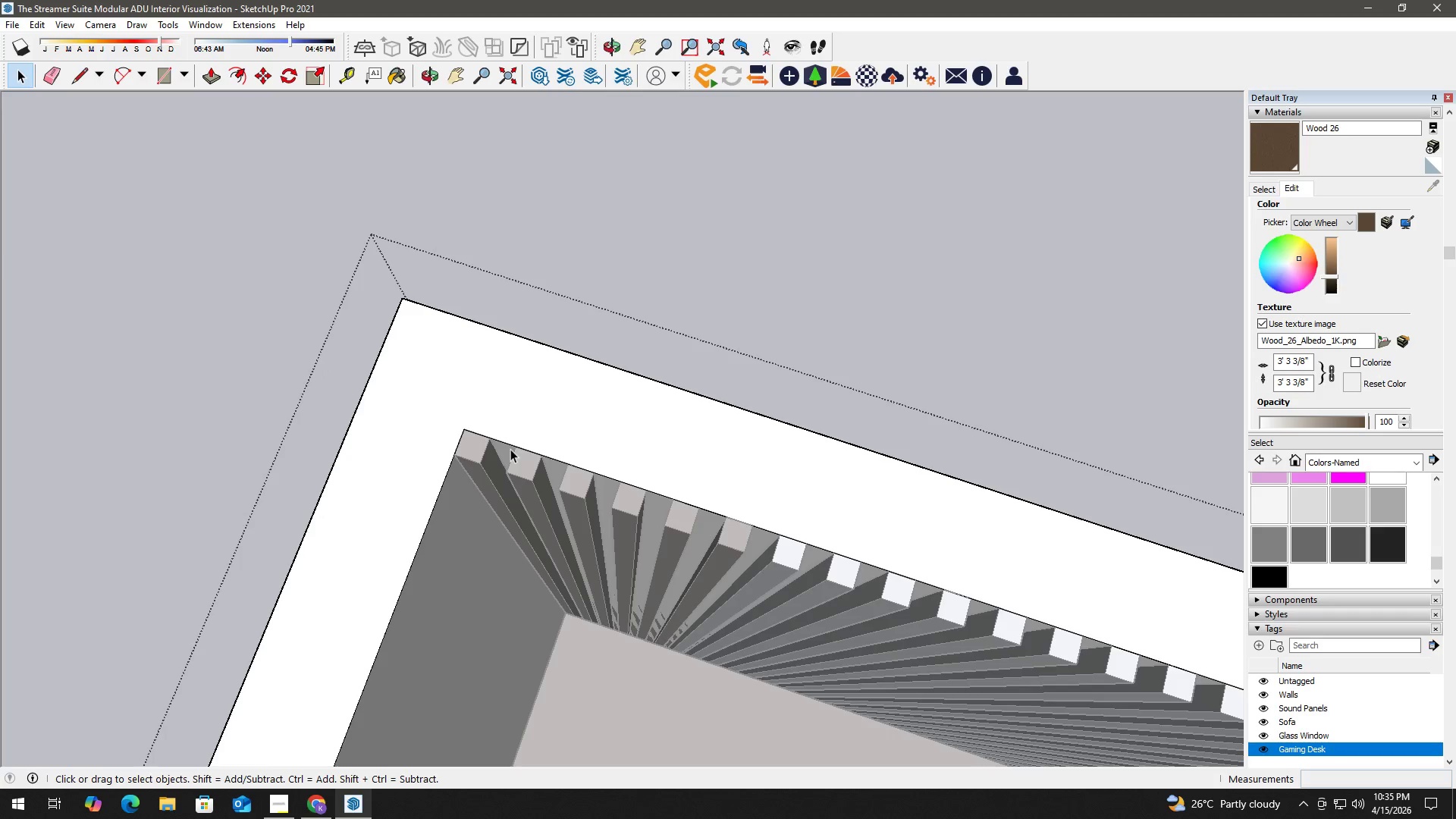 
key(Escape)
 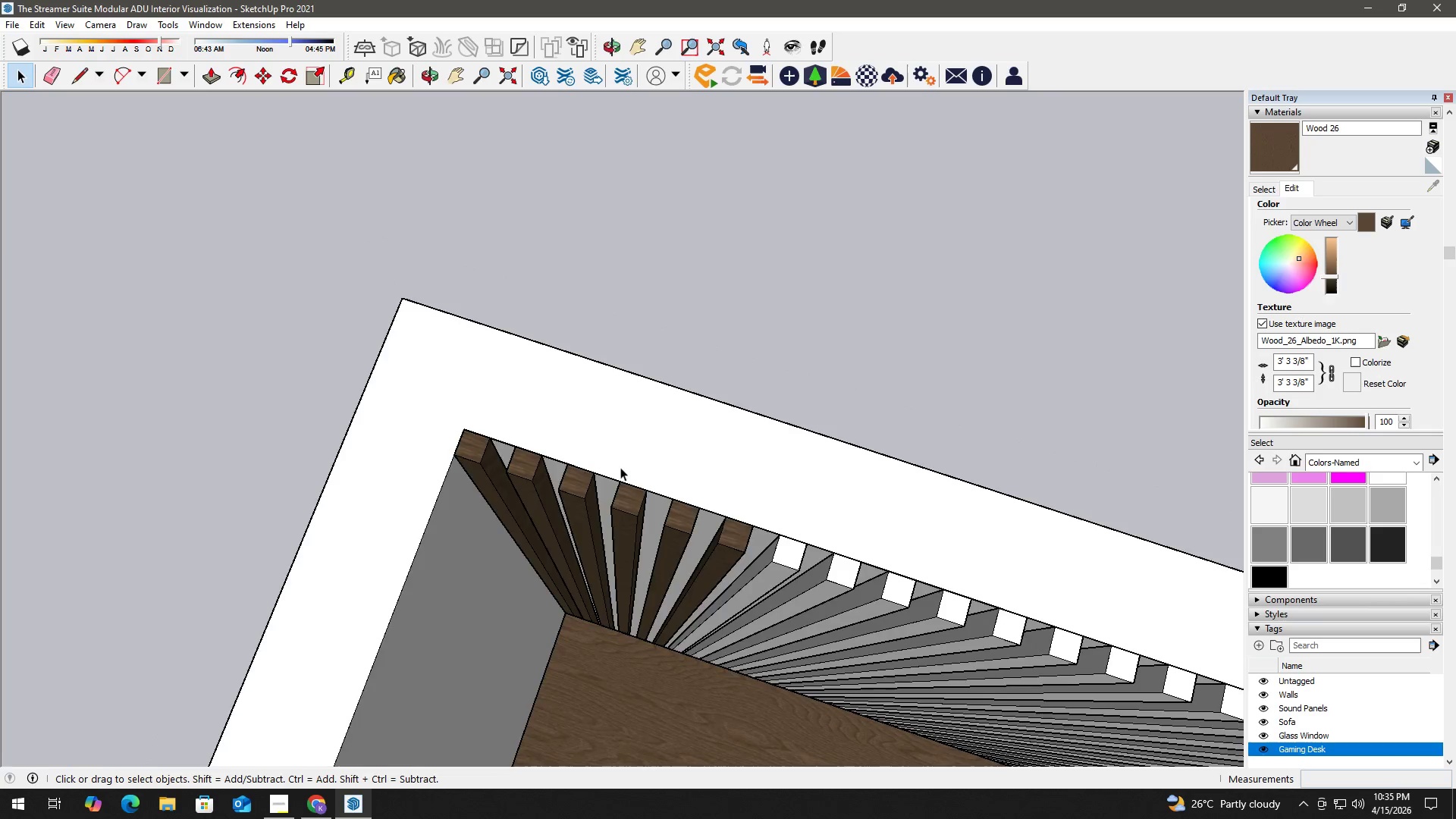 
key(Escape)
 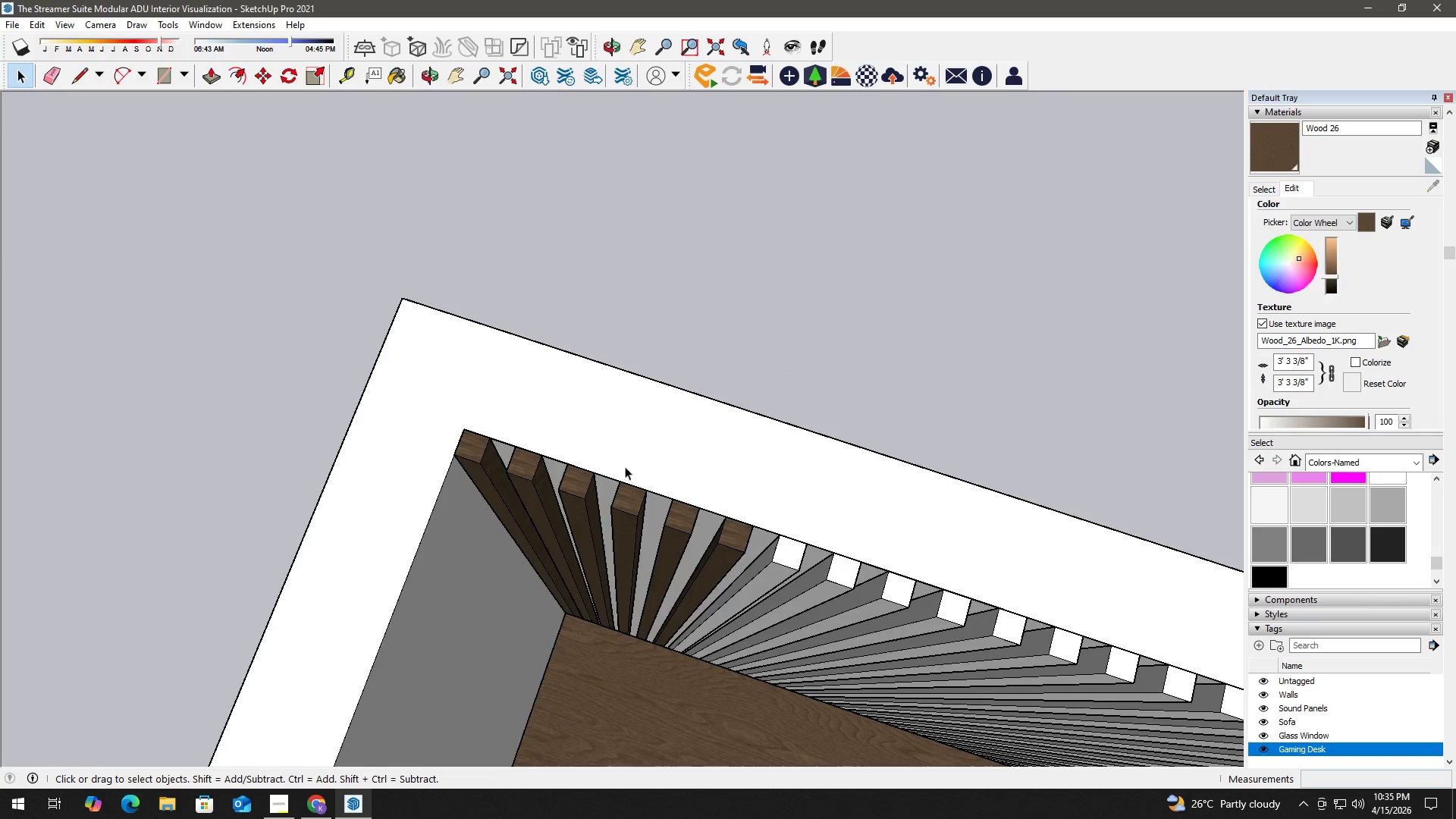 
left_click_drag(start_coordinate=[698, 544], to_coordinate=[532, 355])
 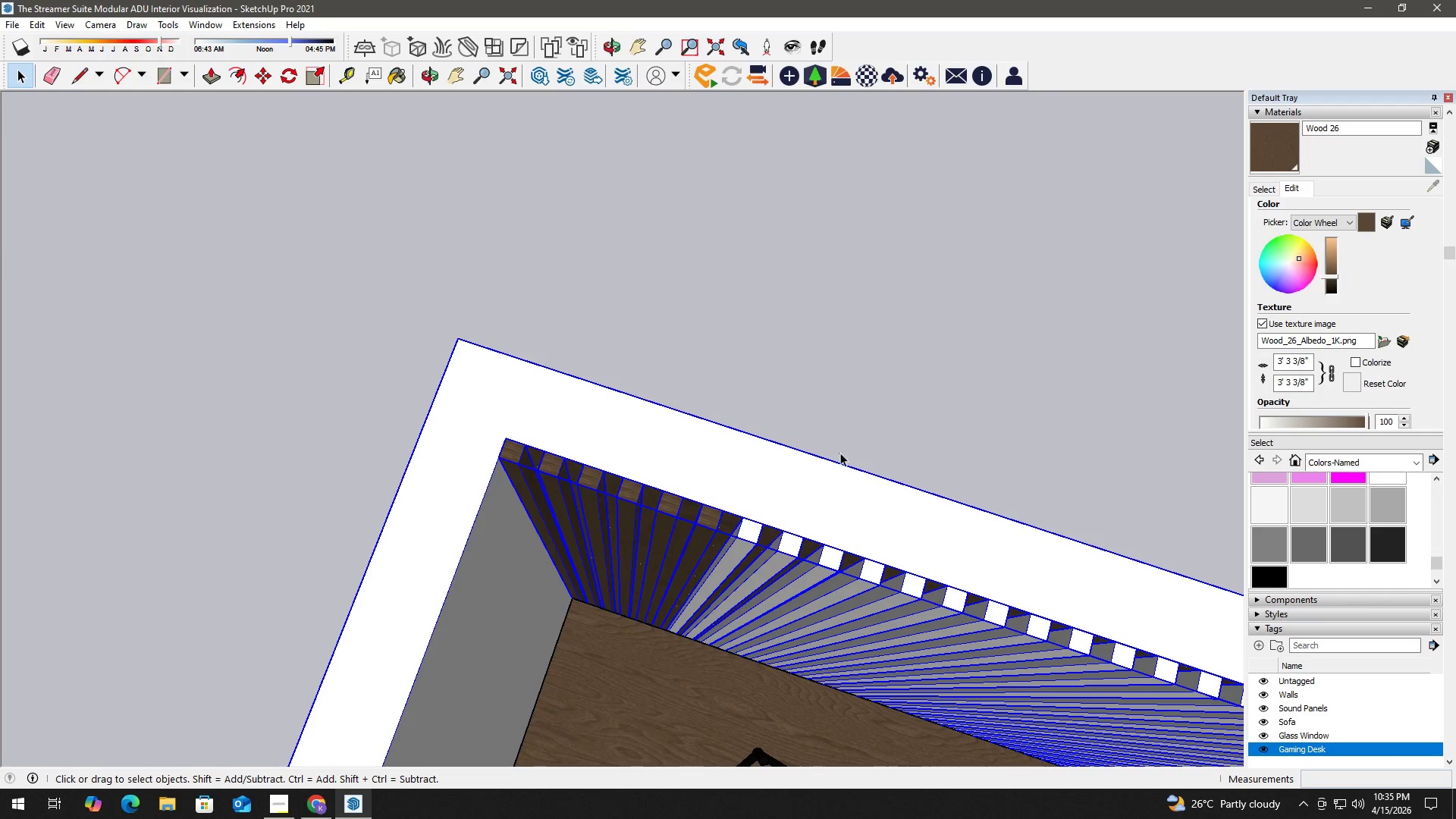 
scroll: coordinate [639, 466], scroll_direction: down, amount: 3.0
 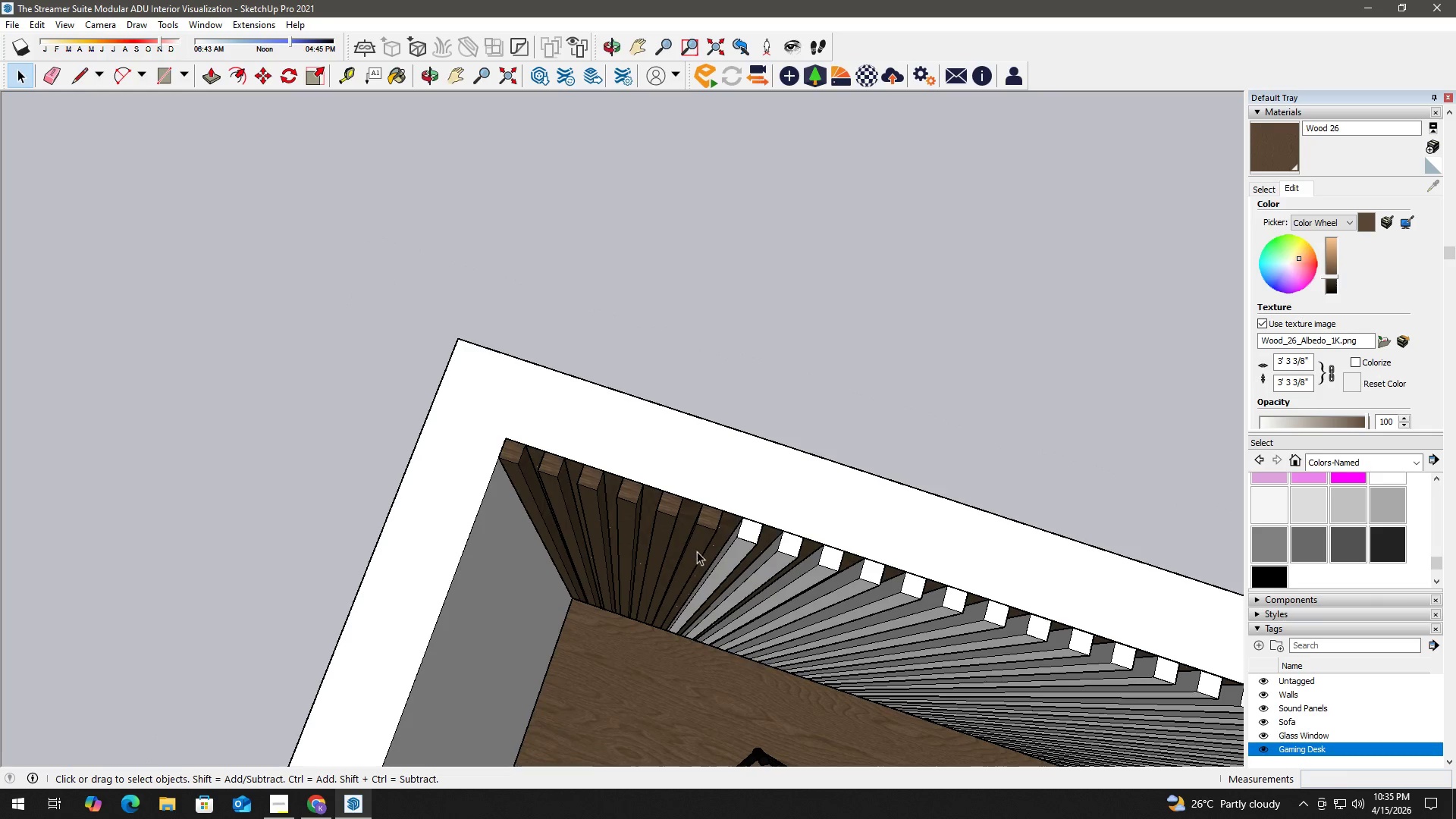 
key(H)
 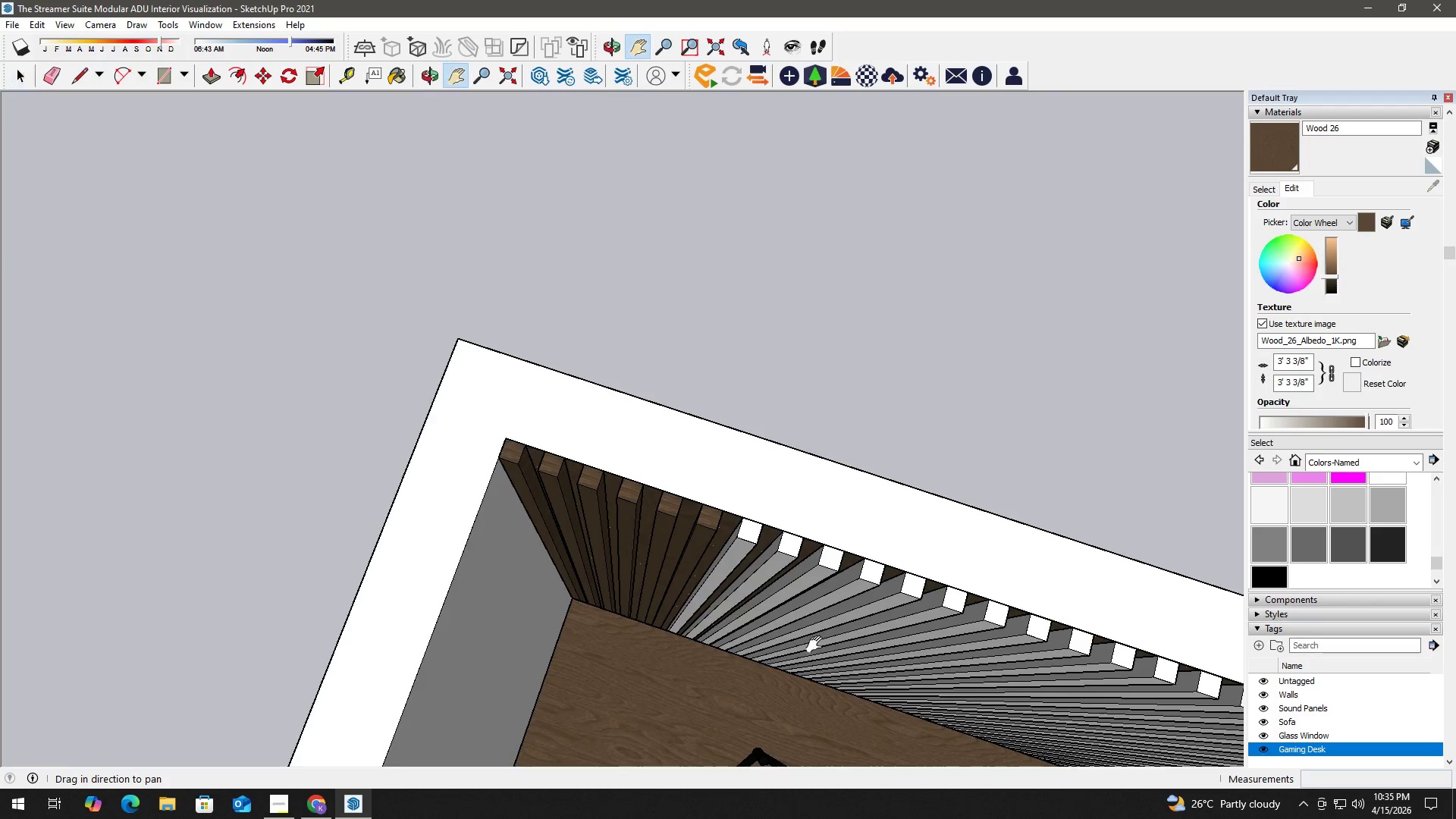 
left_click_drag(start_coordinate=[809, 640], to_coordinate=[569, 413])
 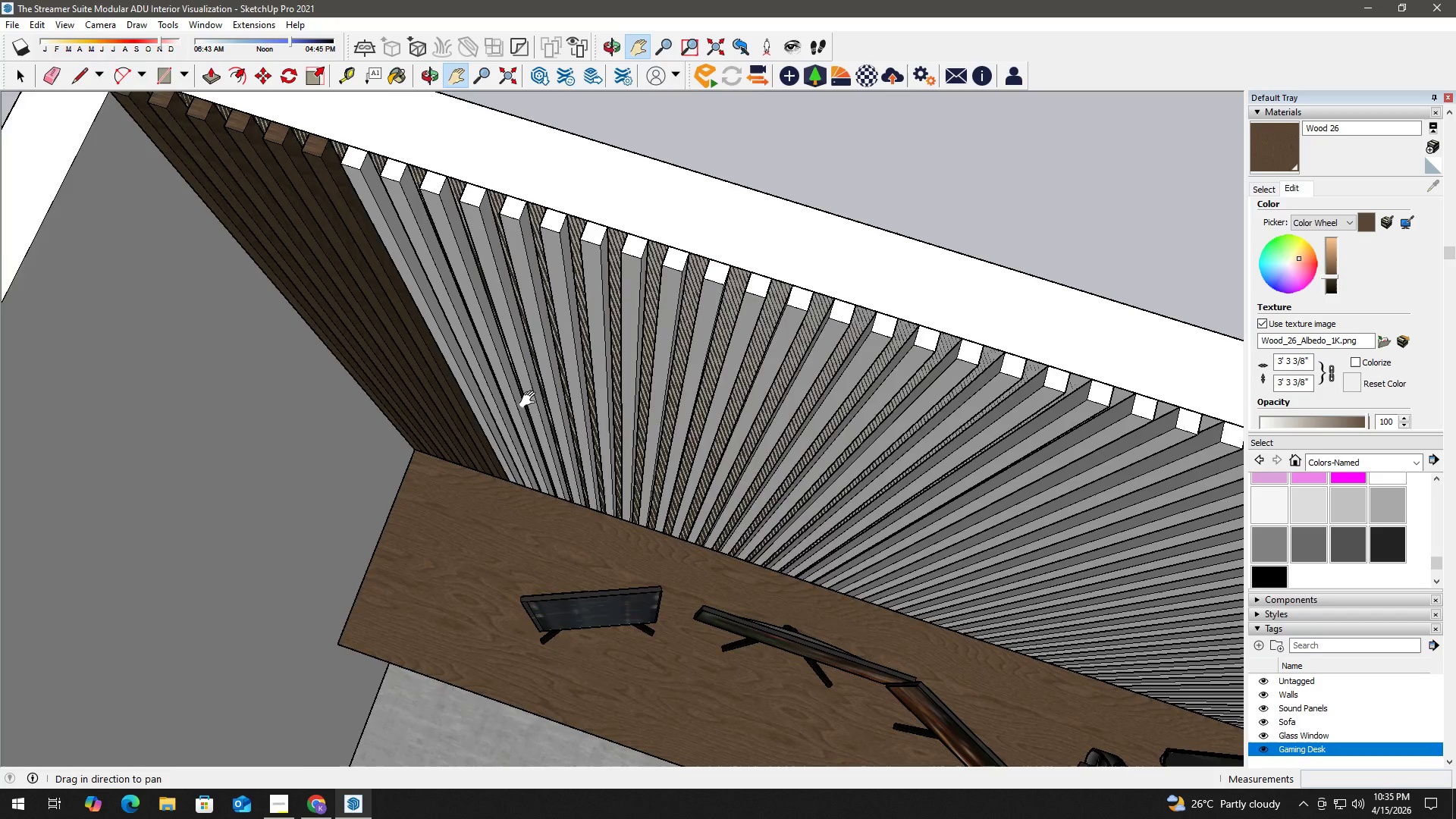 
key(Space)
 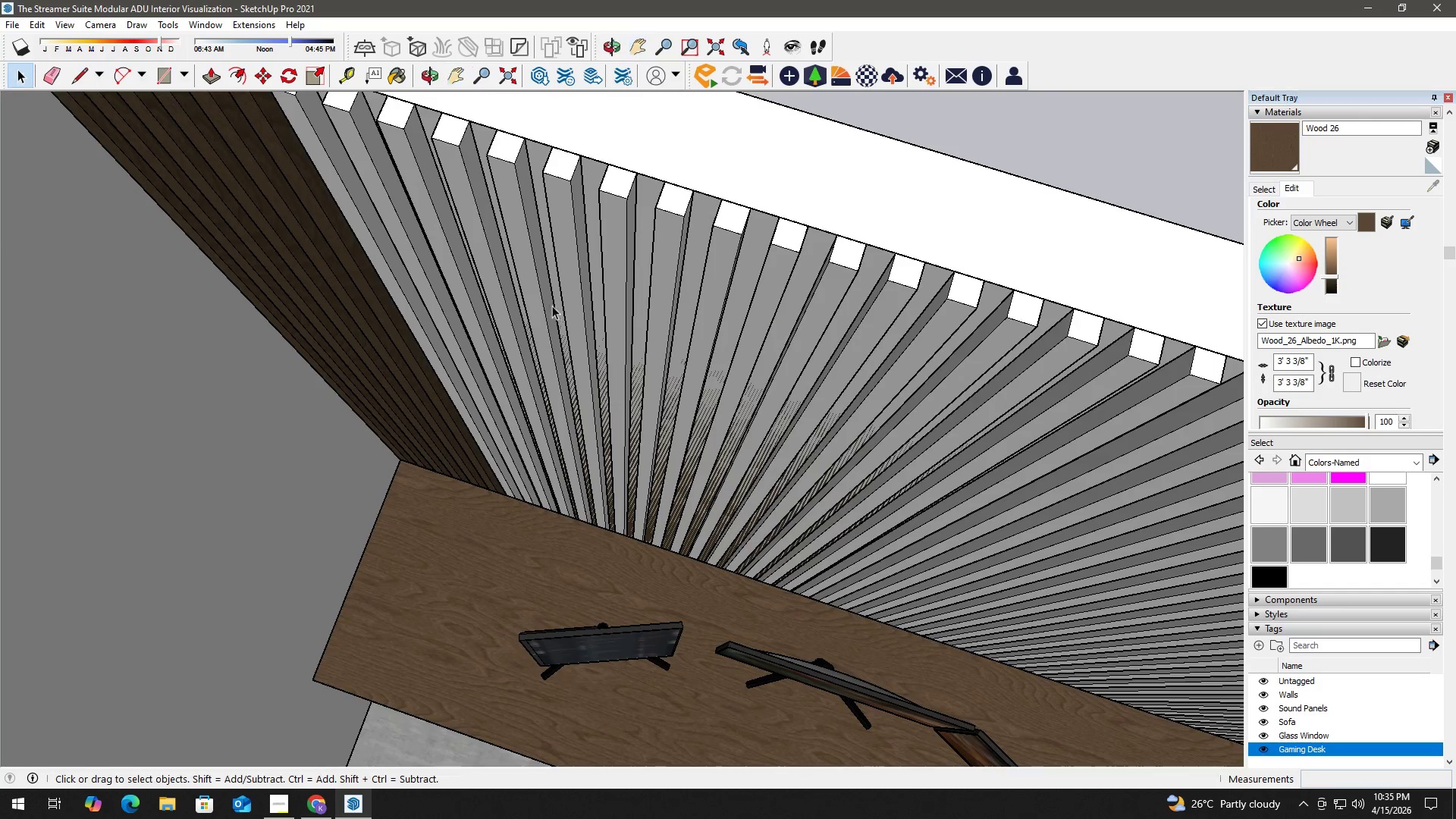 
key(H)
 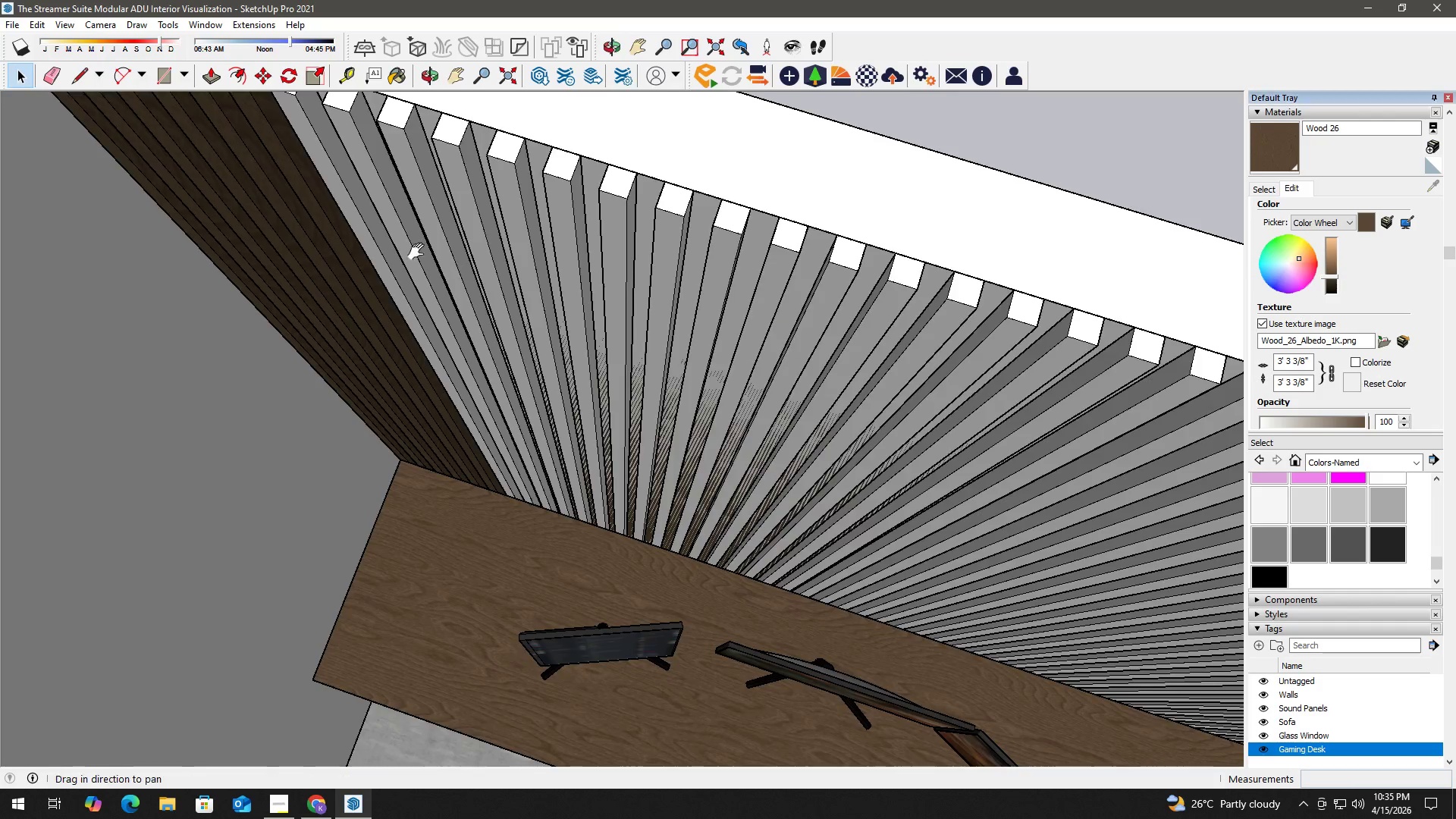 
left_click_drag(start_coordinate=[419, 255], to_coordinate=[546, 420])
 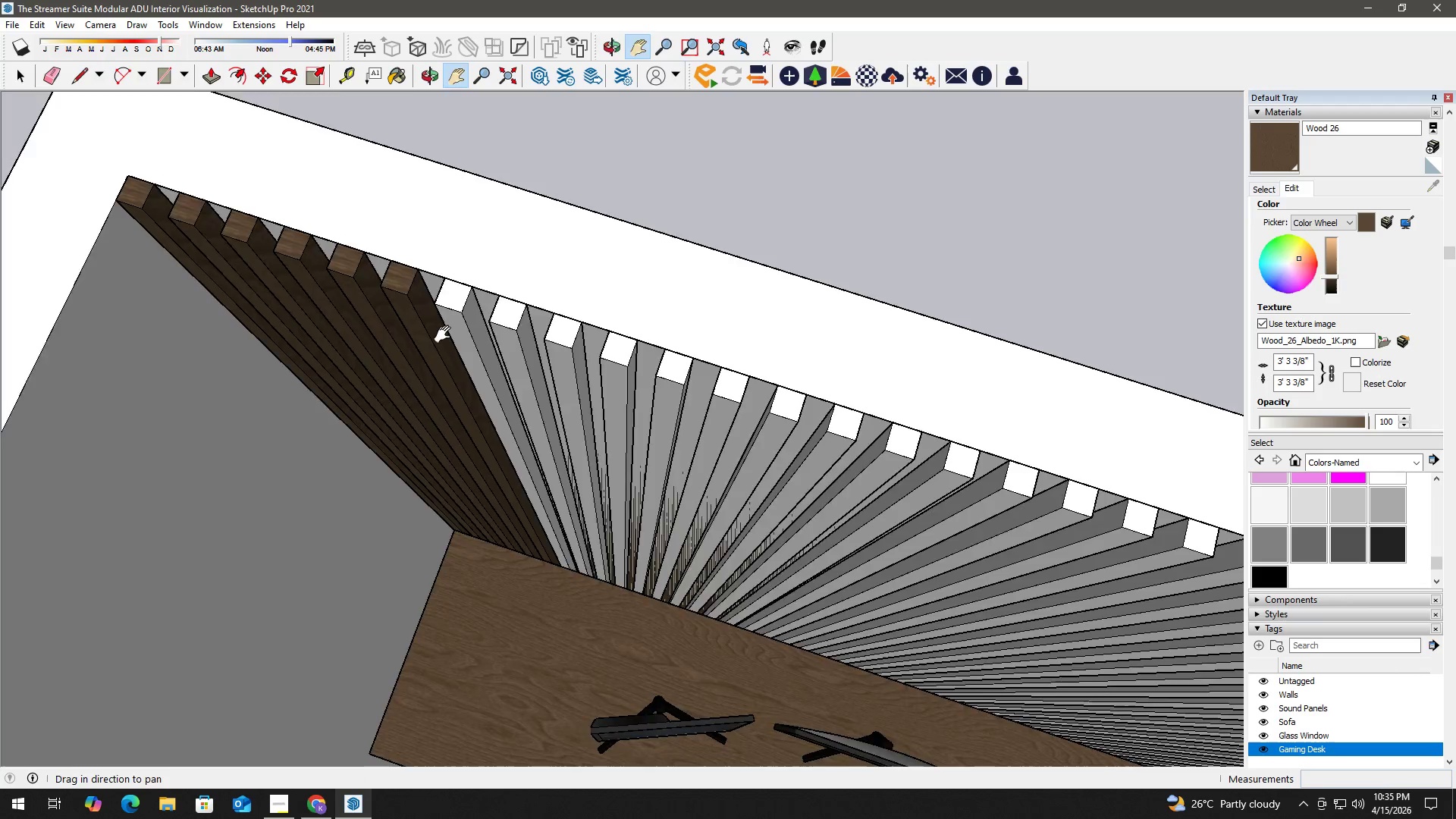 
scroll: coordinate [535, 358], scroll_direction: up, amount: 2.0
 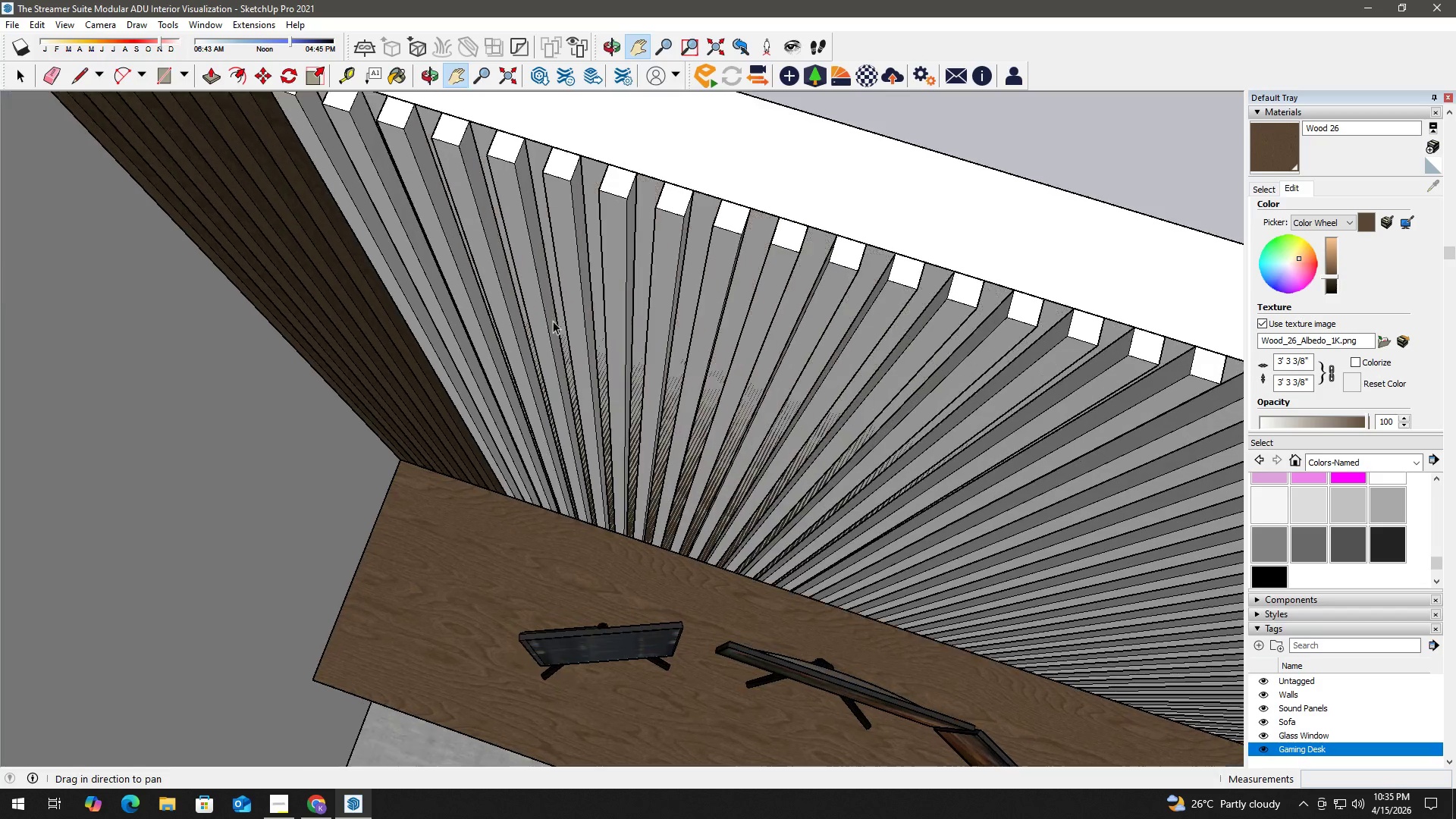 
key(Space)
 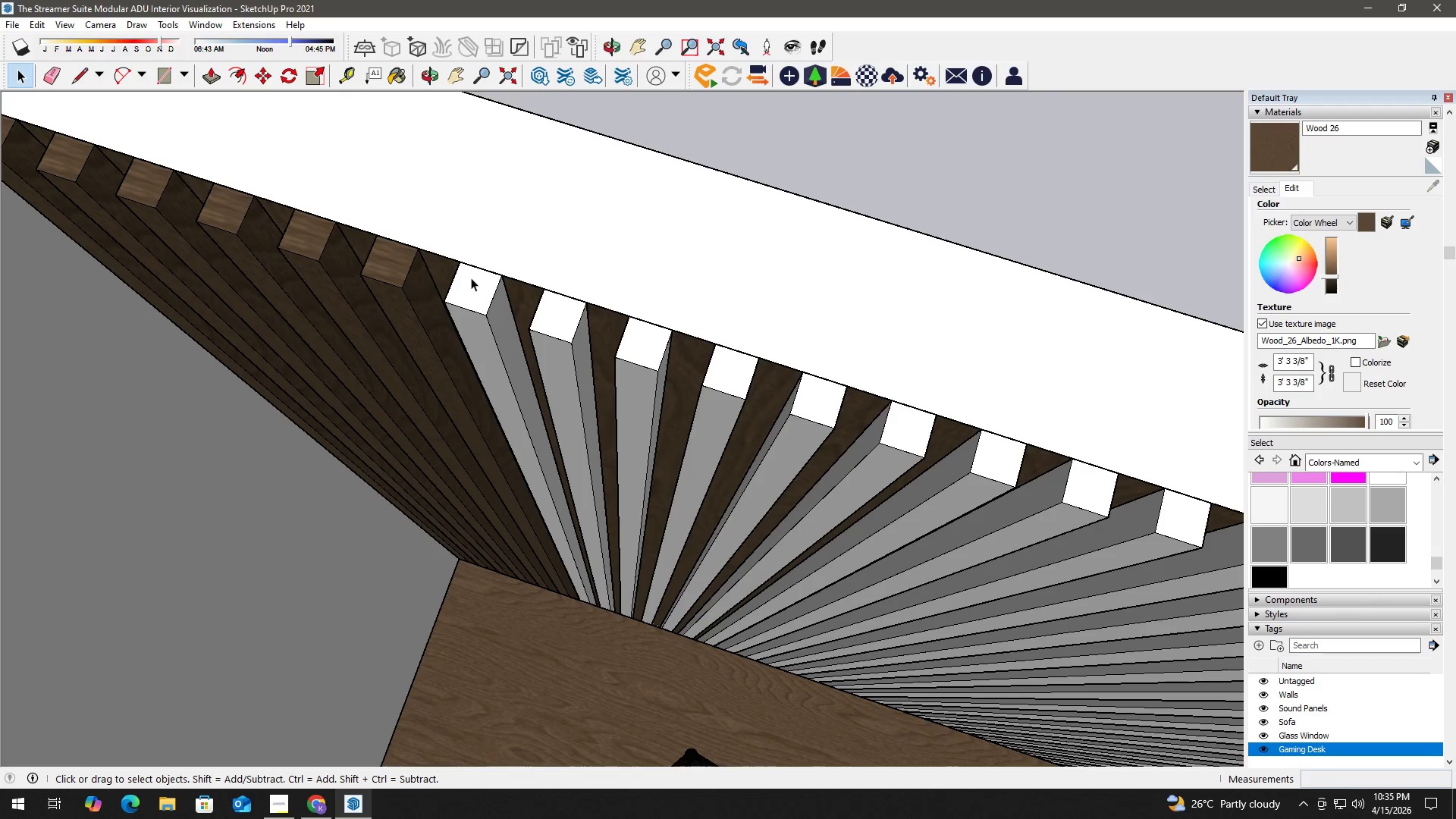 
scroll: coordinate [395, 275], scroll_direction: up, amount: 4.0
 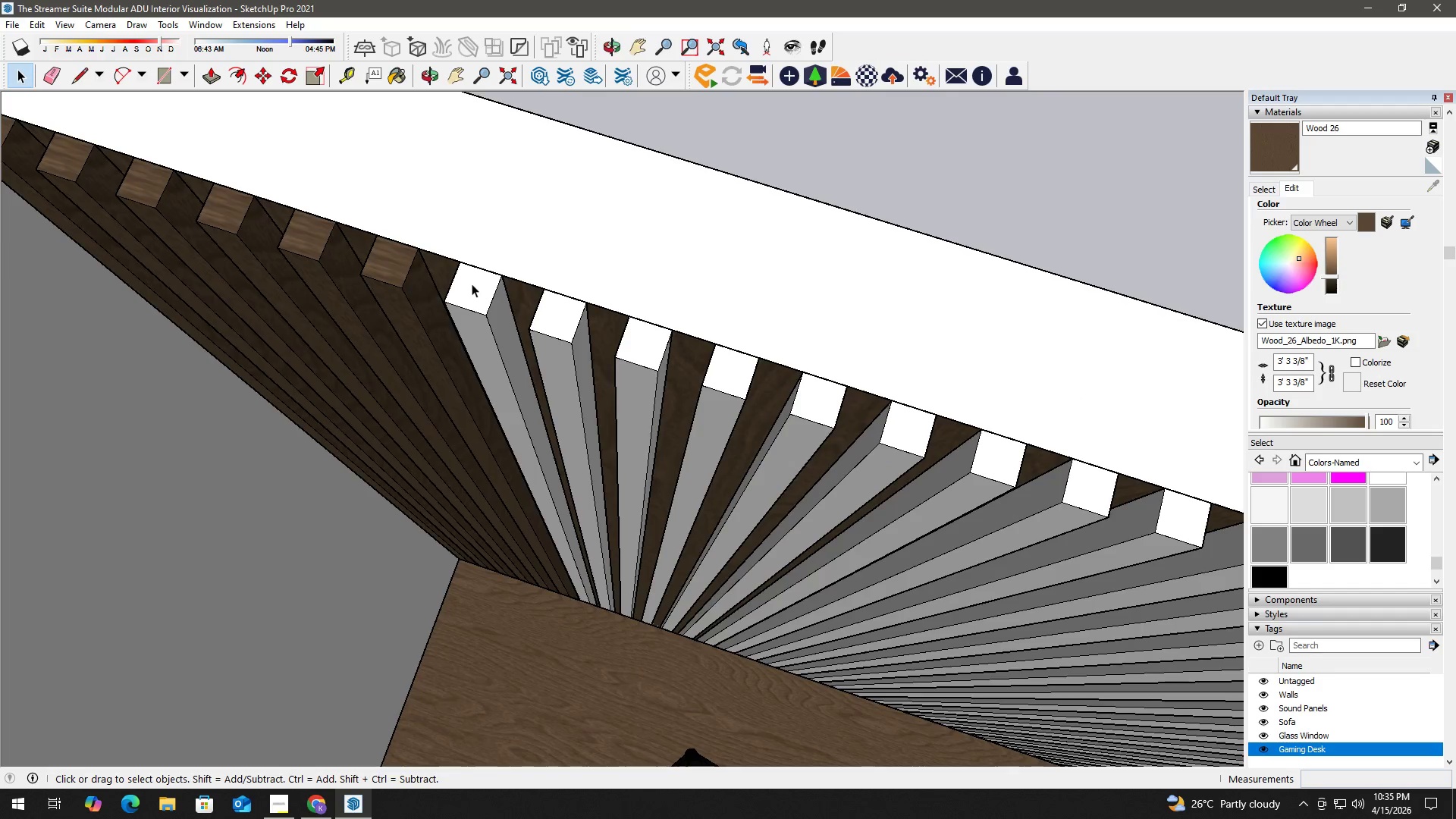 
left_click([472, 284])
 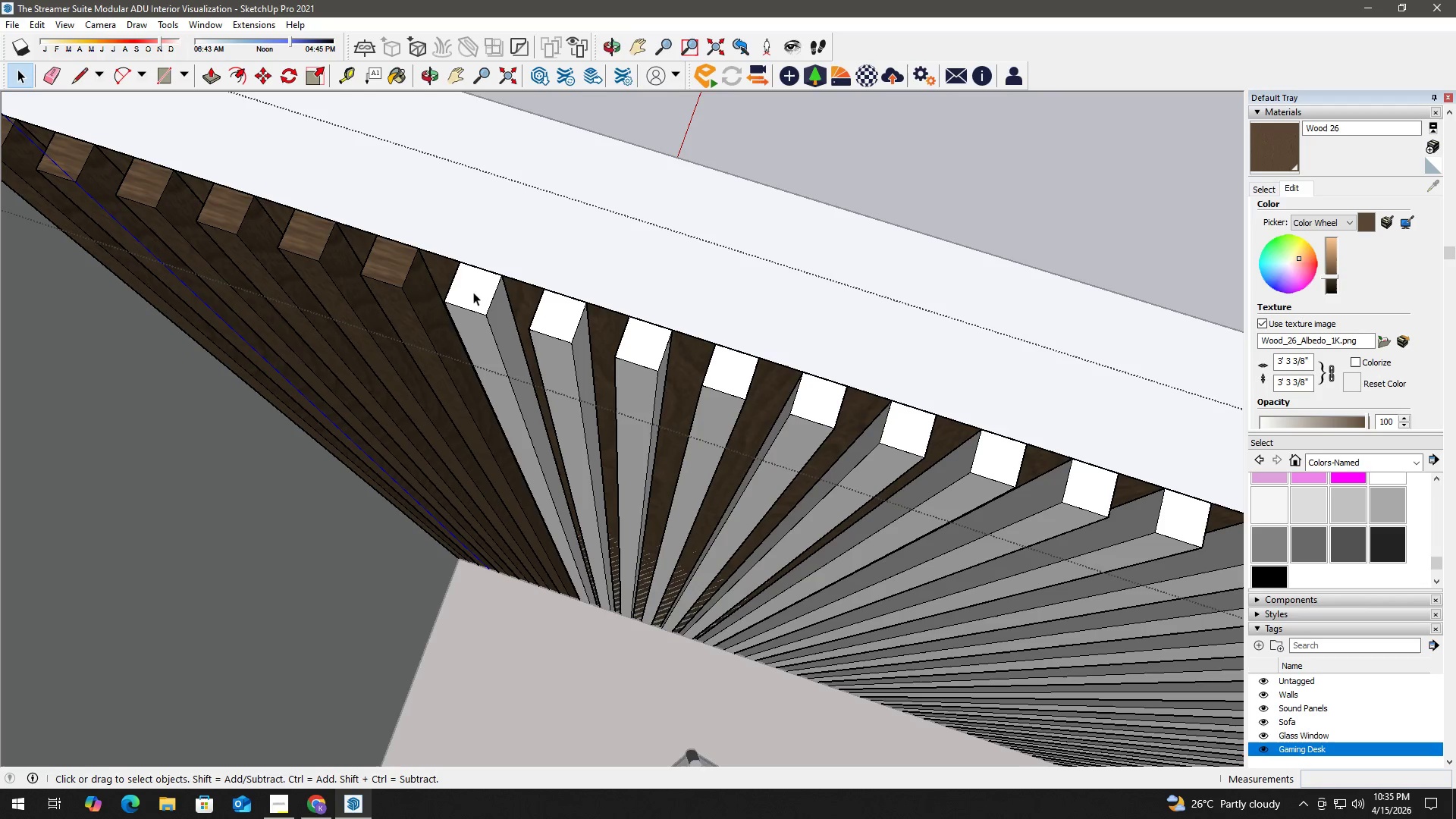 
triple_click([474, 293])
 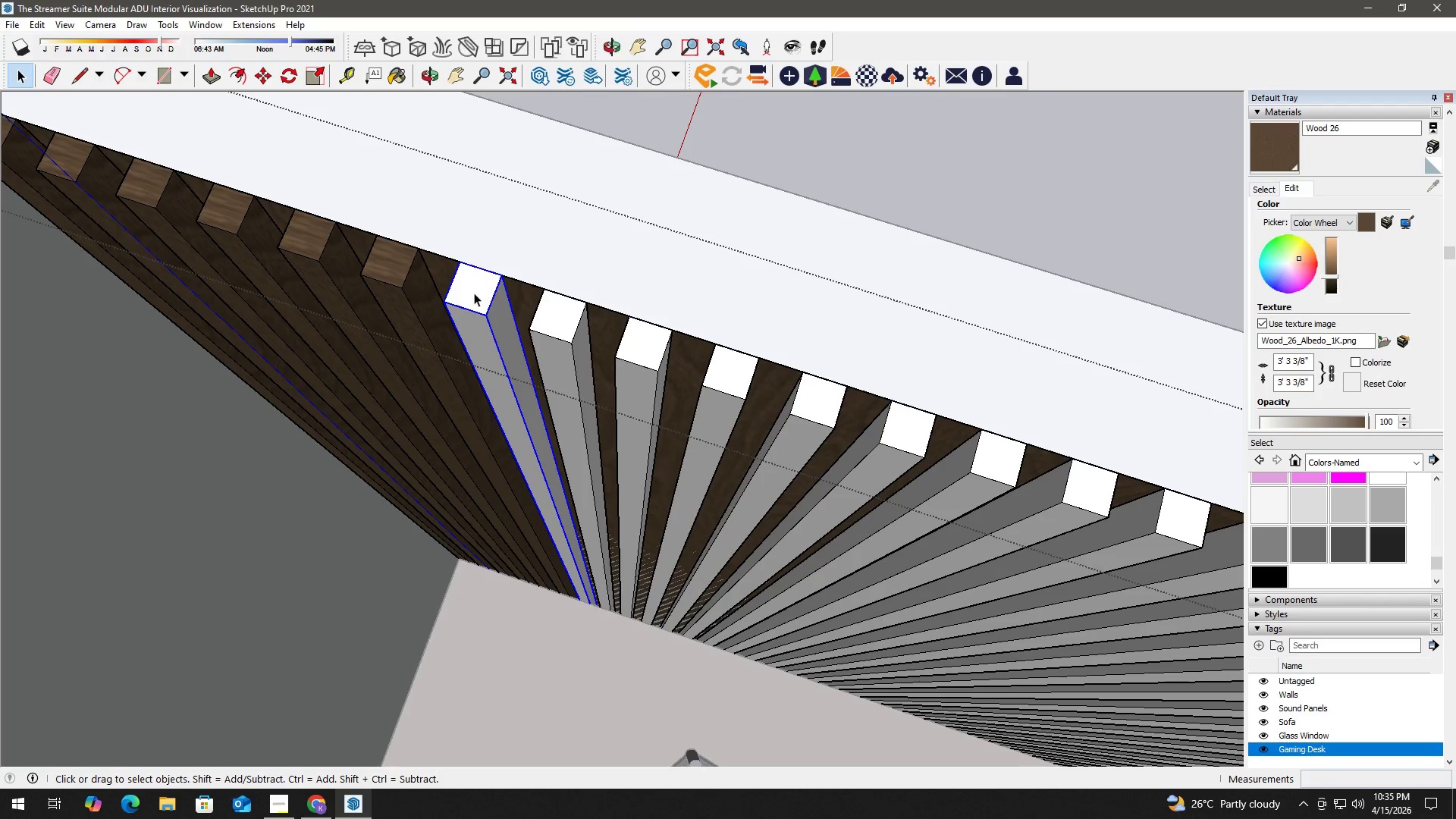 
right_click([474, 293])
 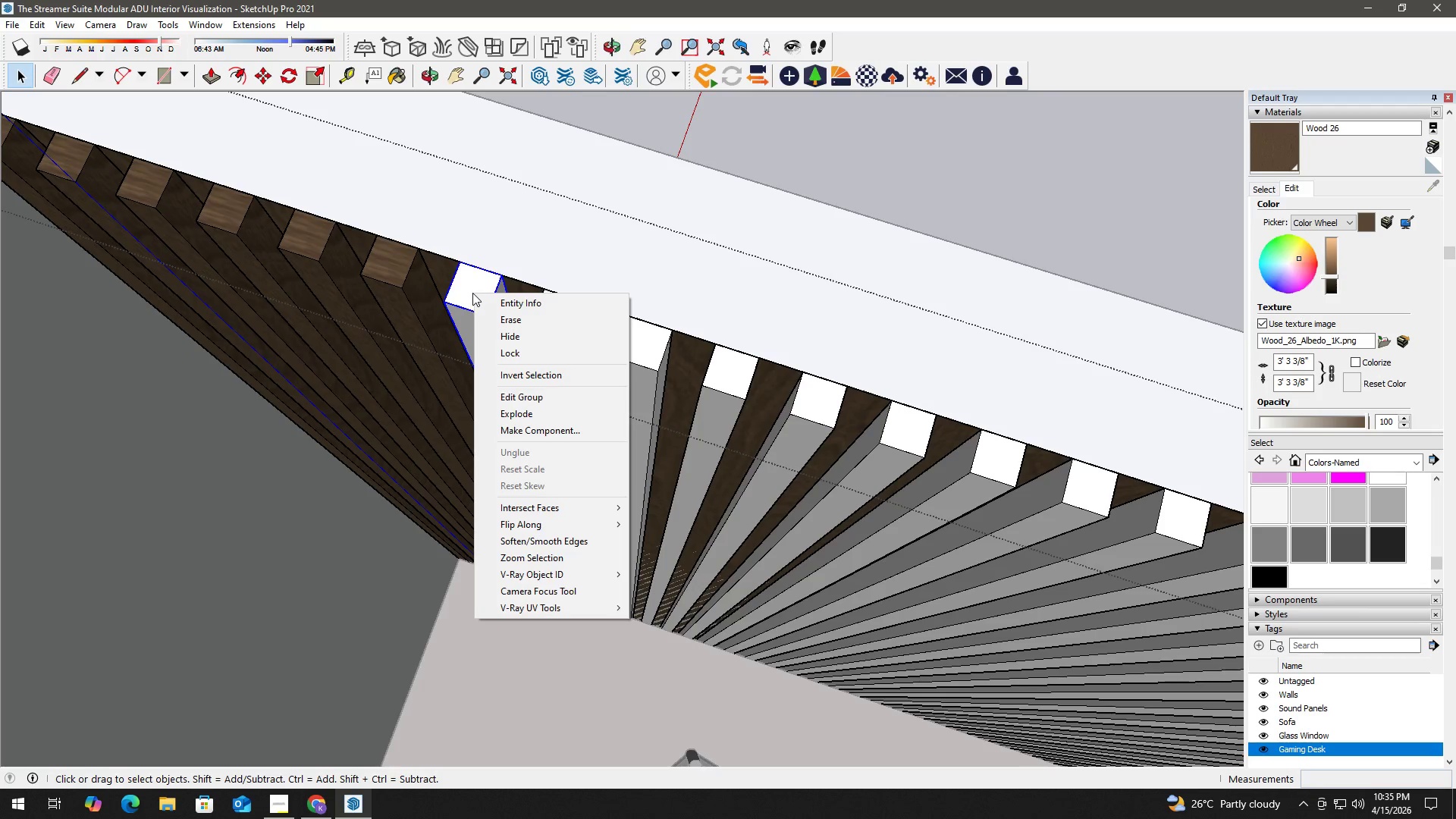 
left_click([466, 293])
 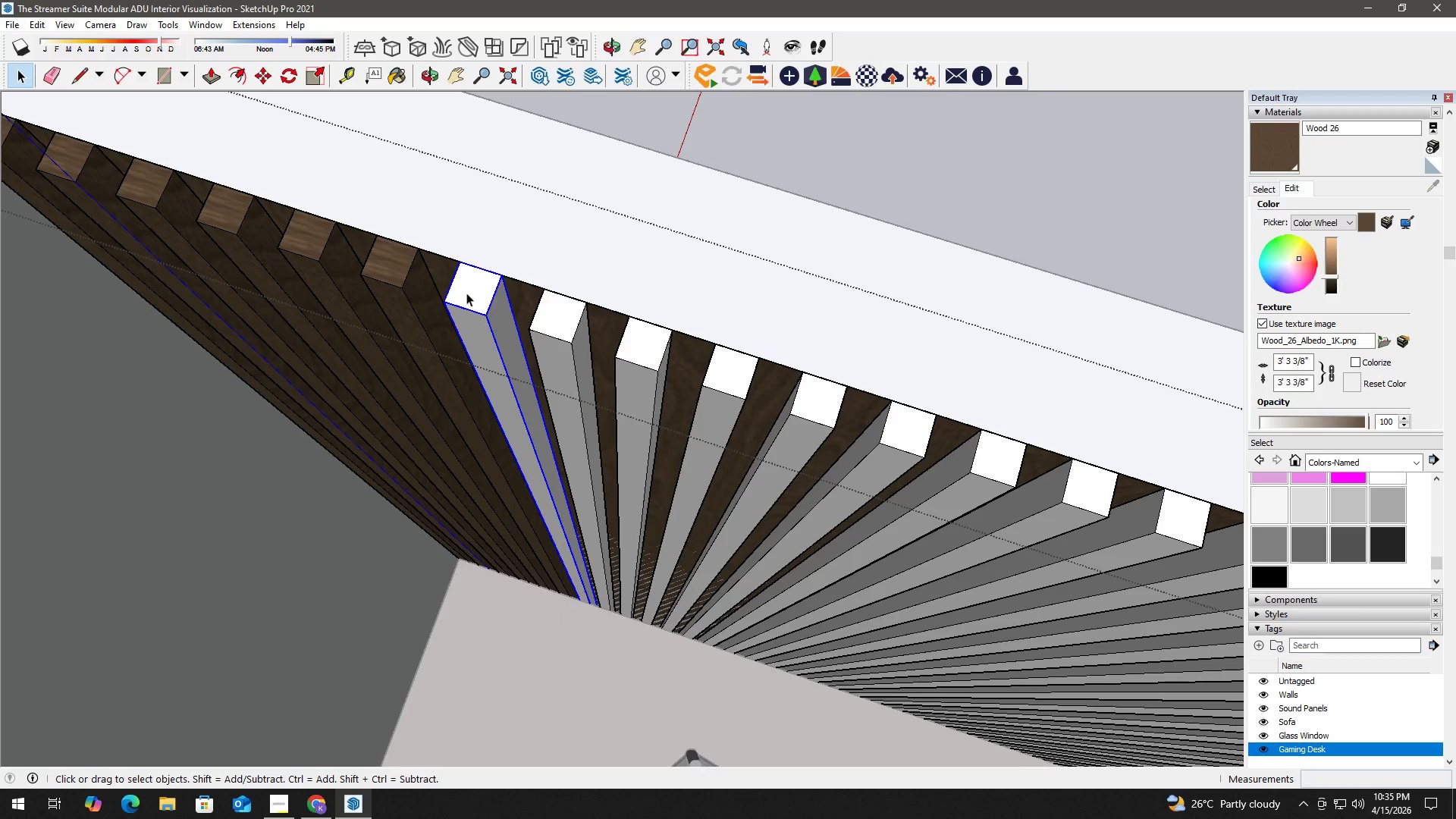 
right_click([466, 293])
 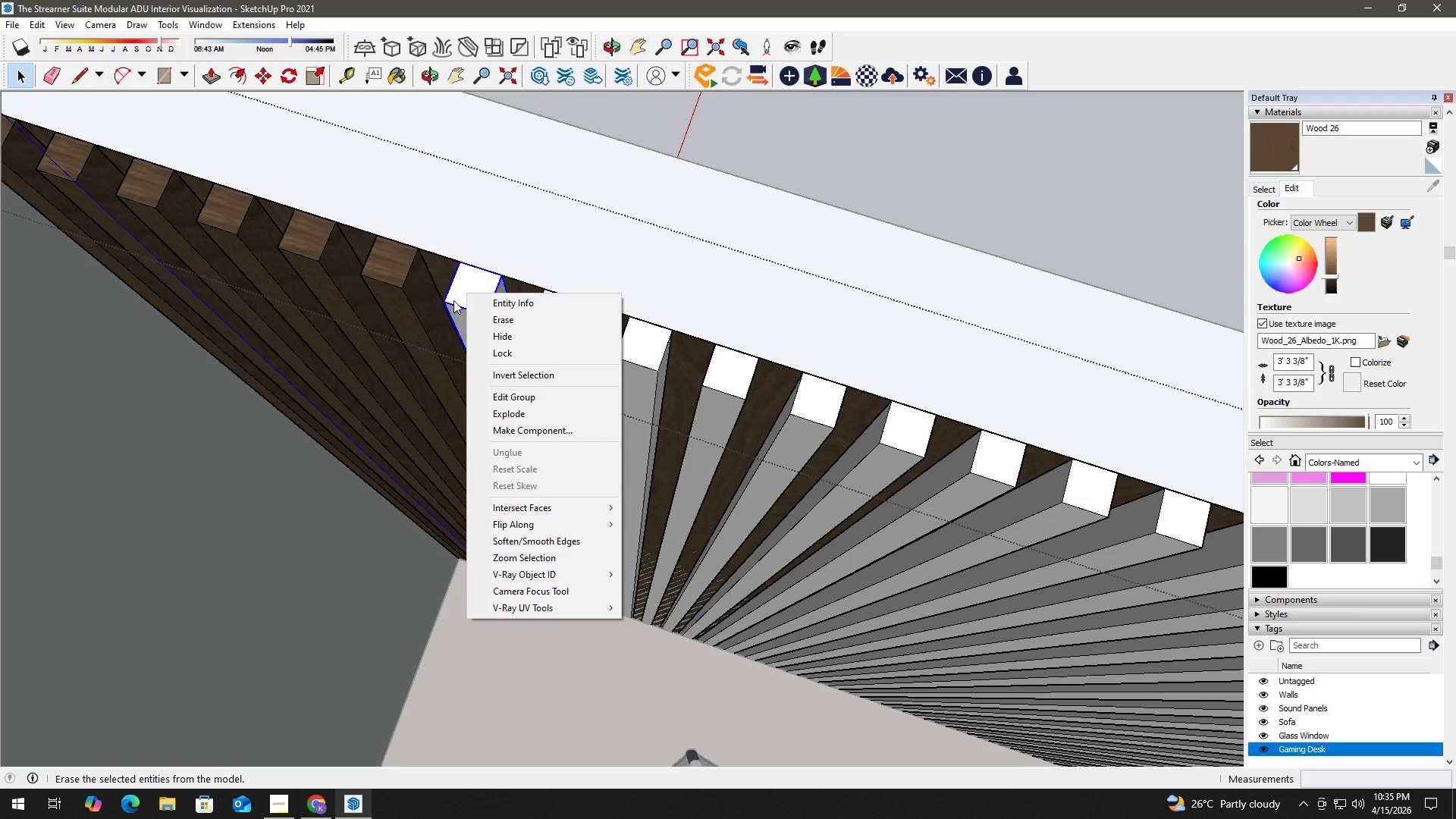 
key(Space)
 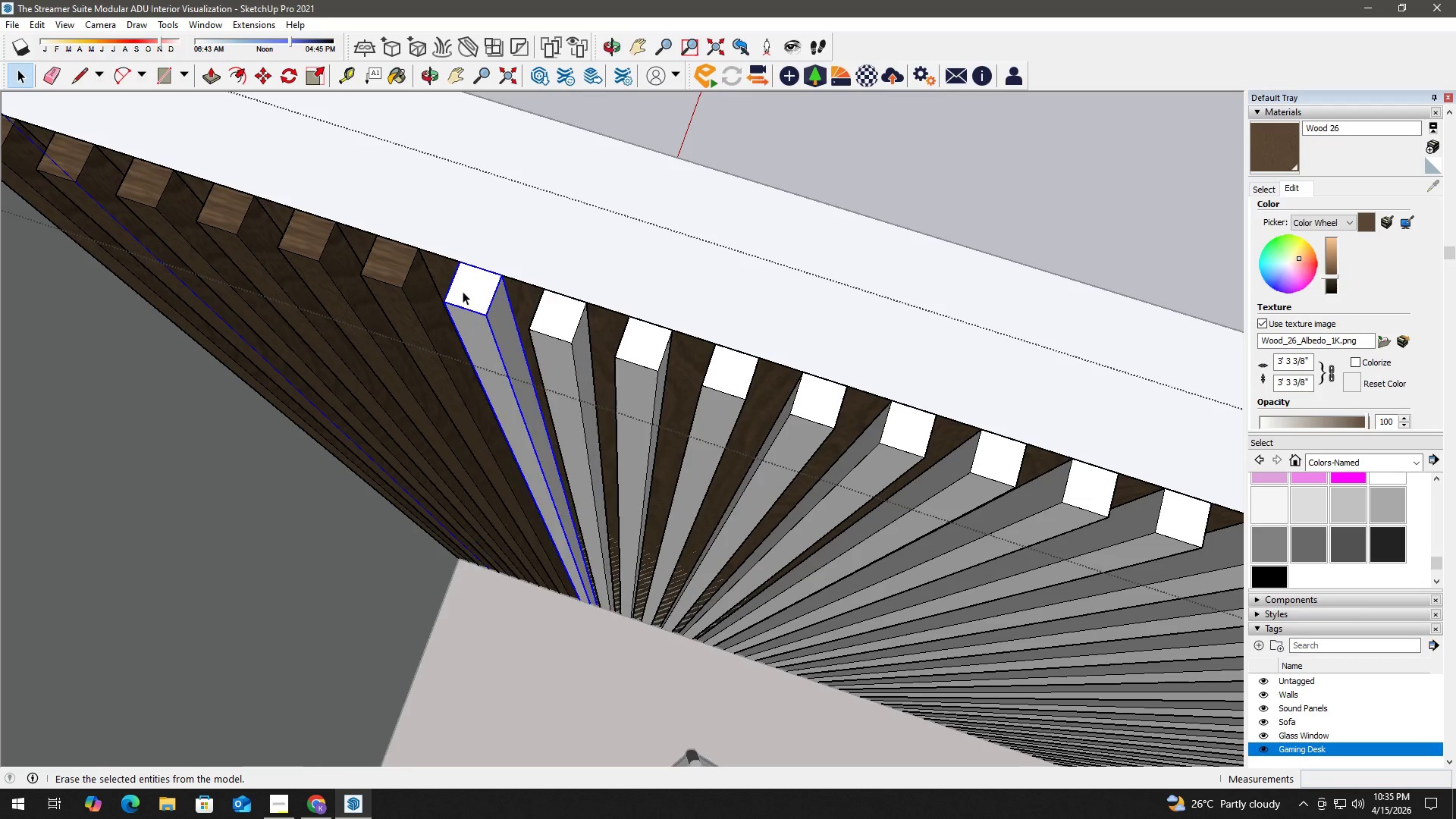 
double_click([463, 291])
 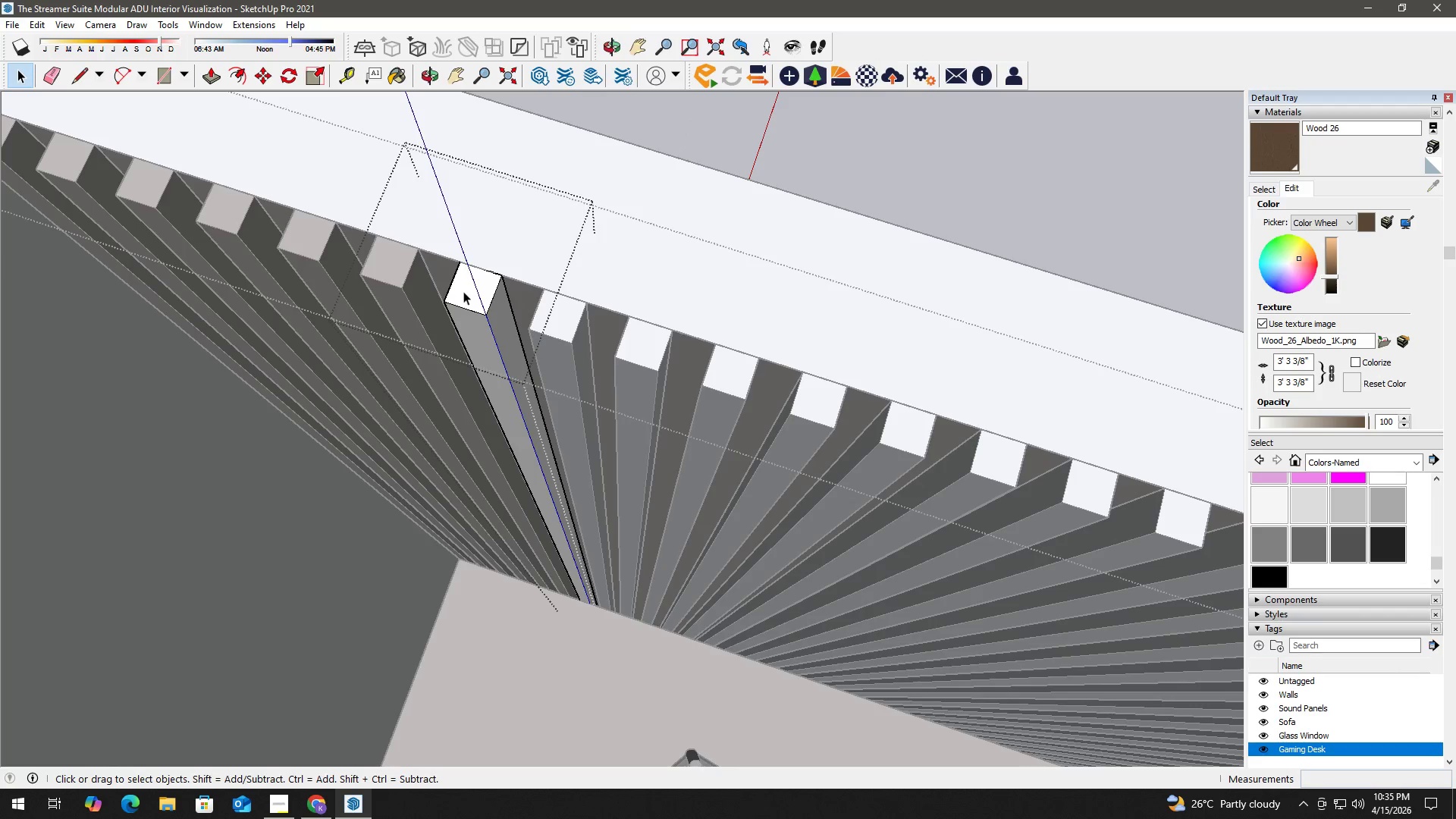 
triple_click([469, 290])
 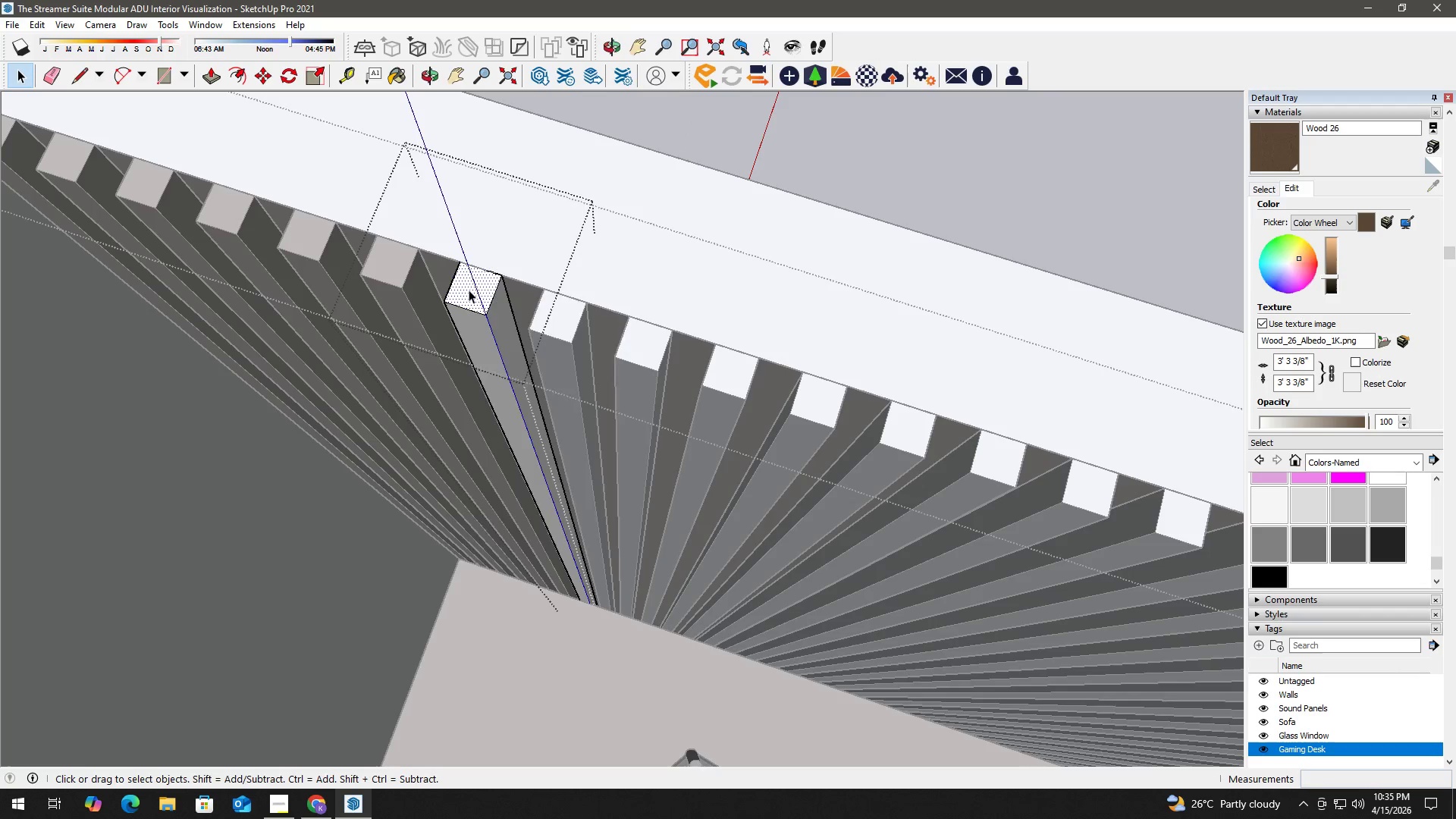 
right_click([469, 290])
 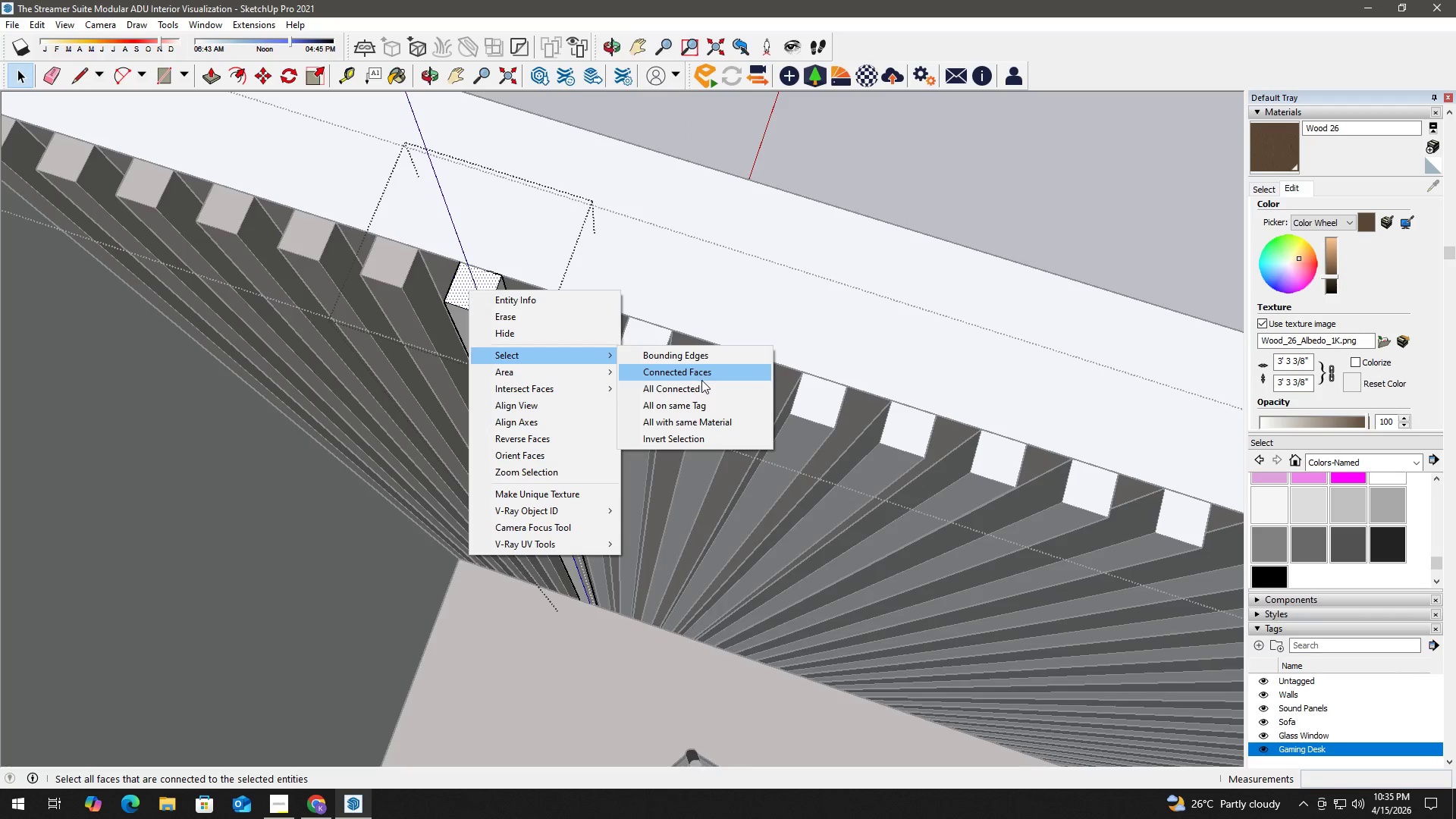 
left_click([706, 401])
 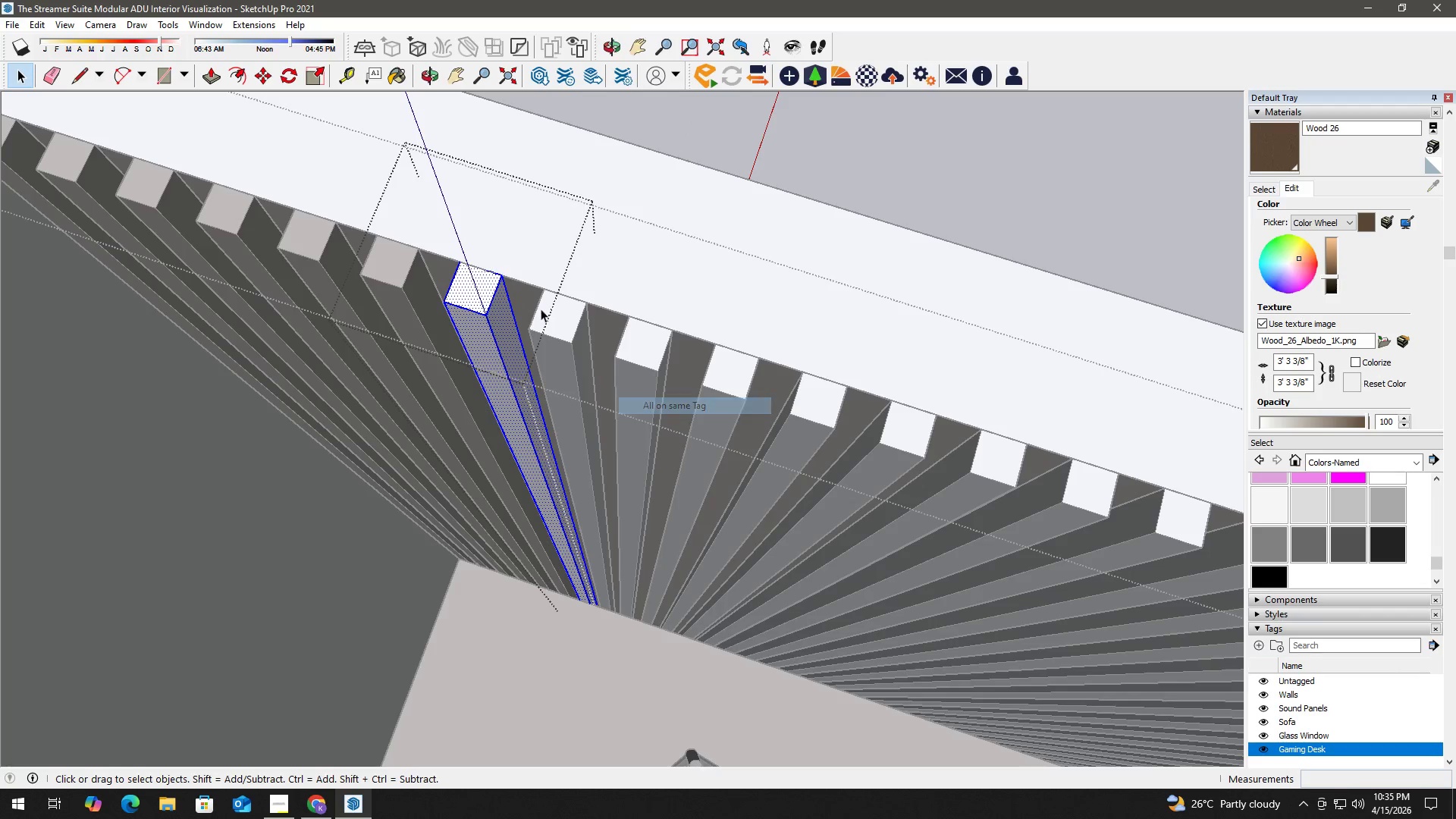 
key(B)
 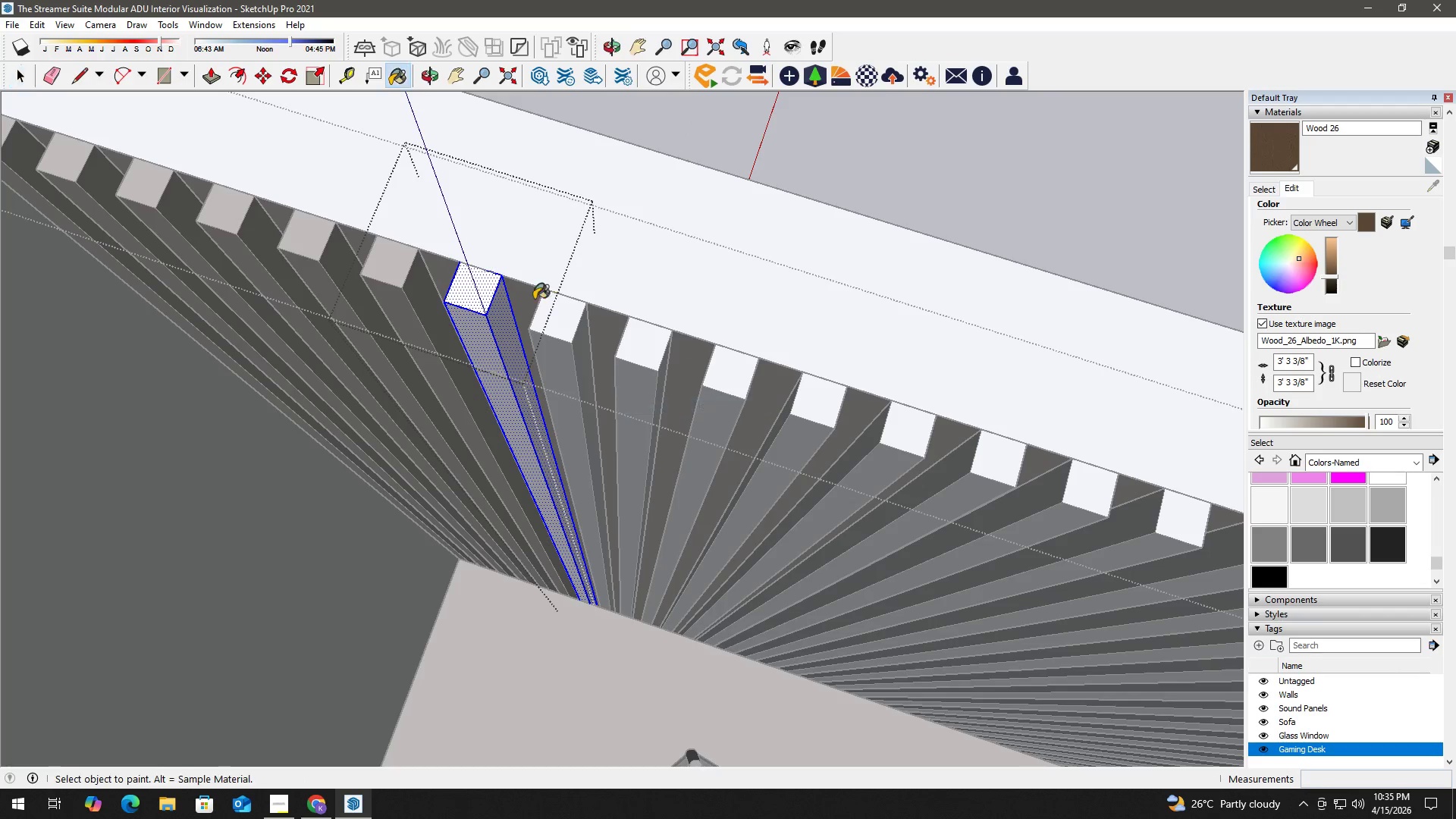 
left_click([491, 292])
 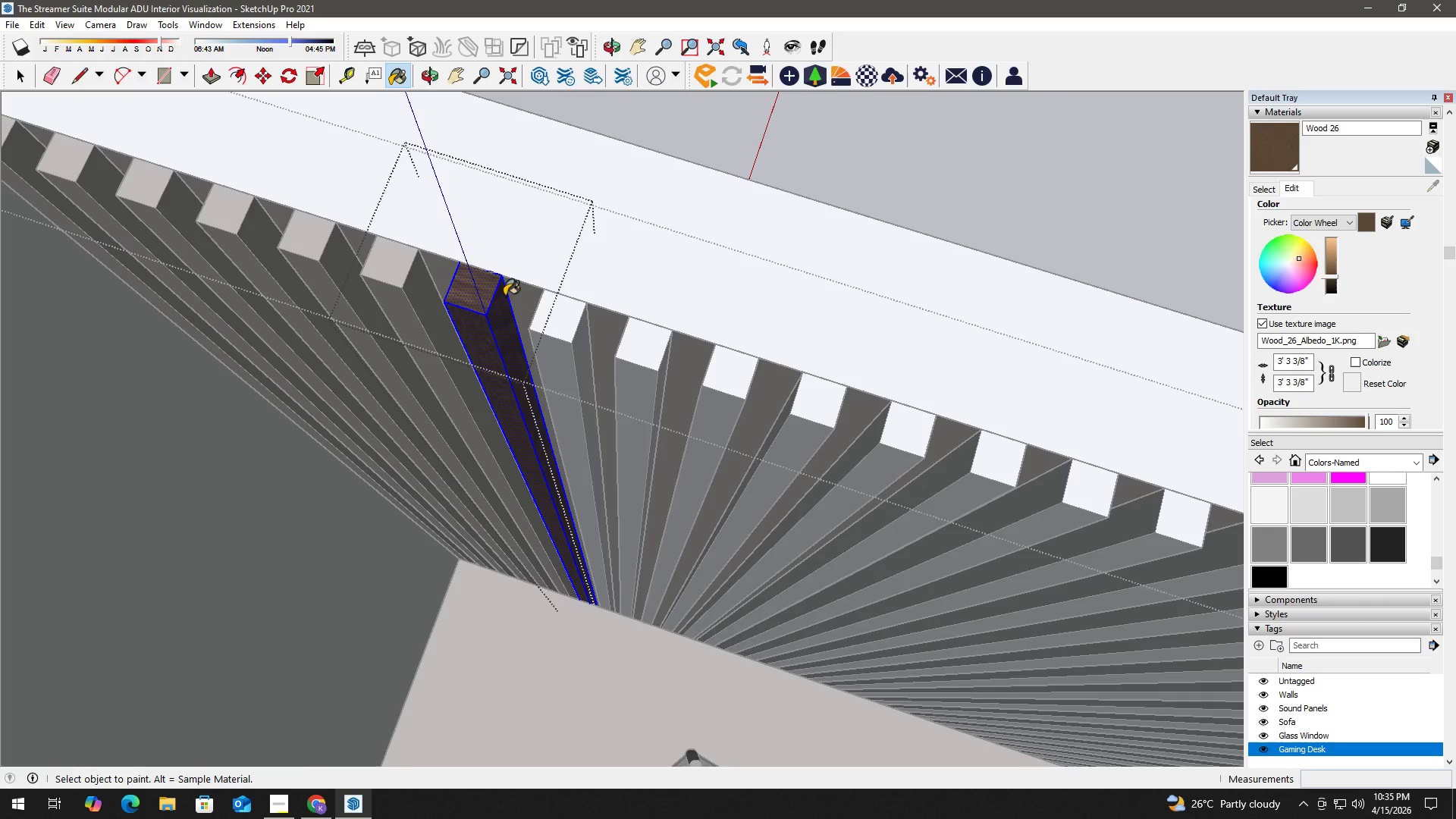 
key(Space)
 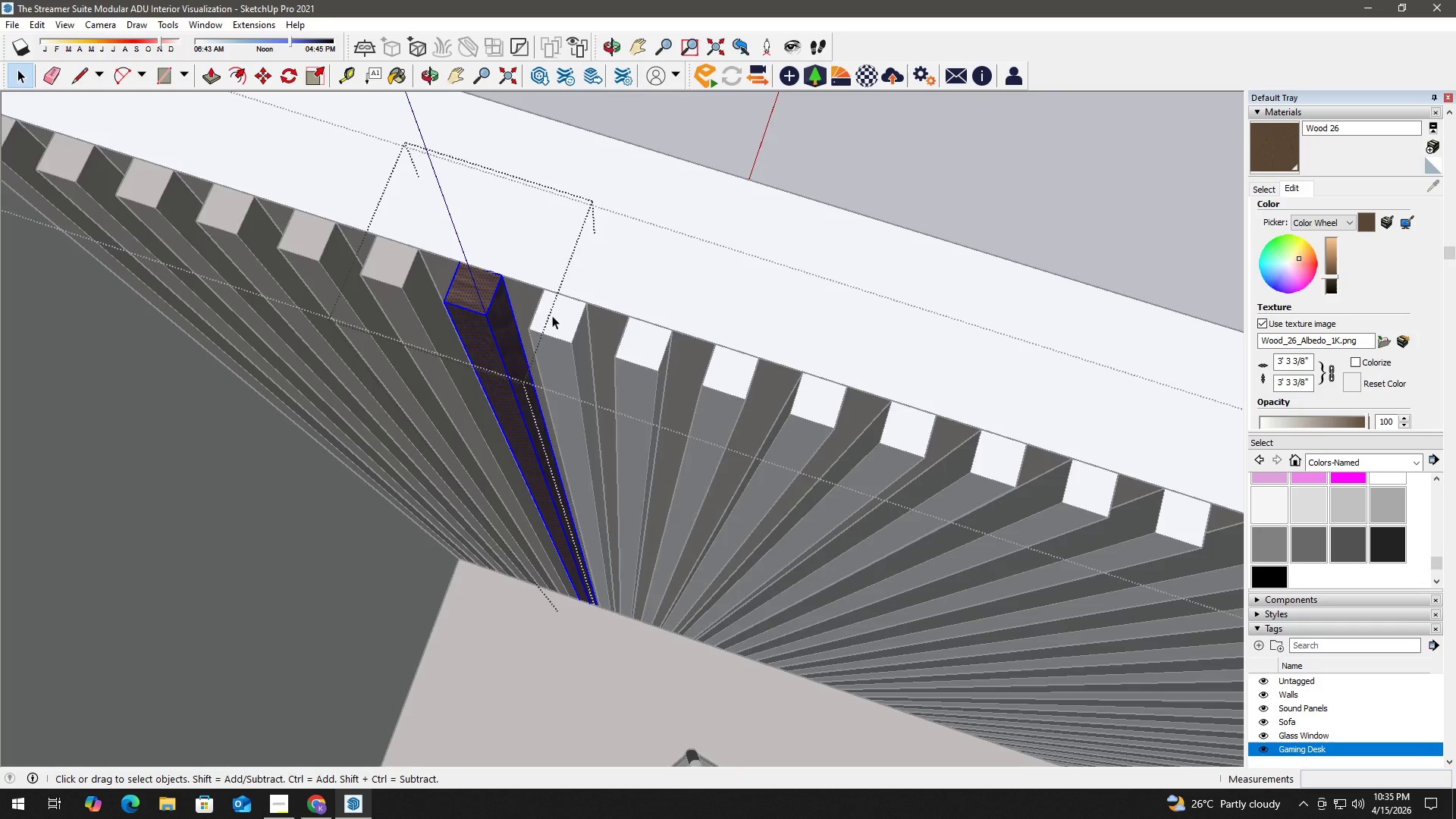 
key(Escape)
 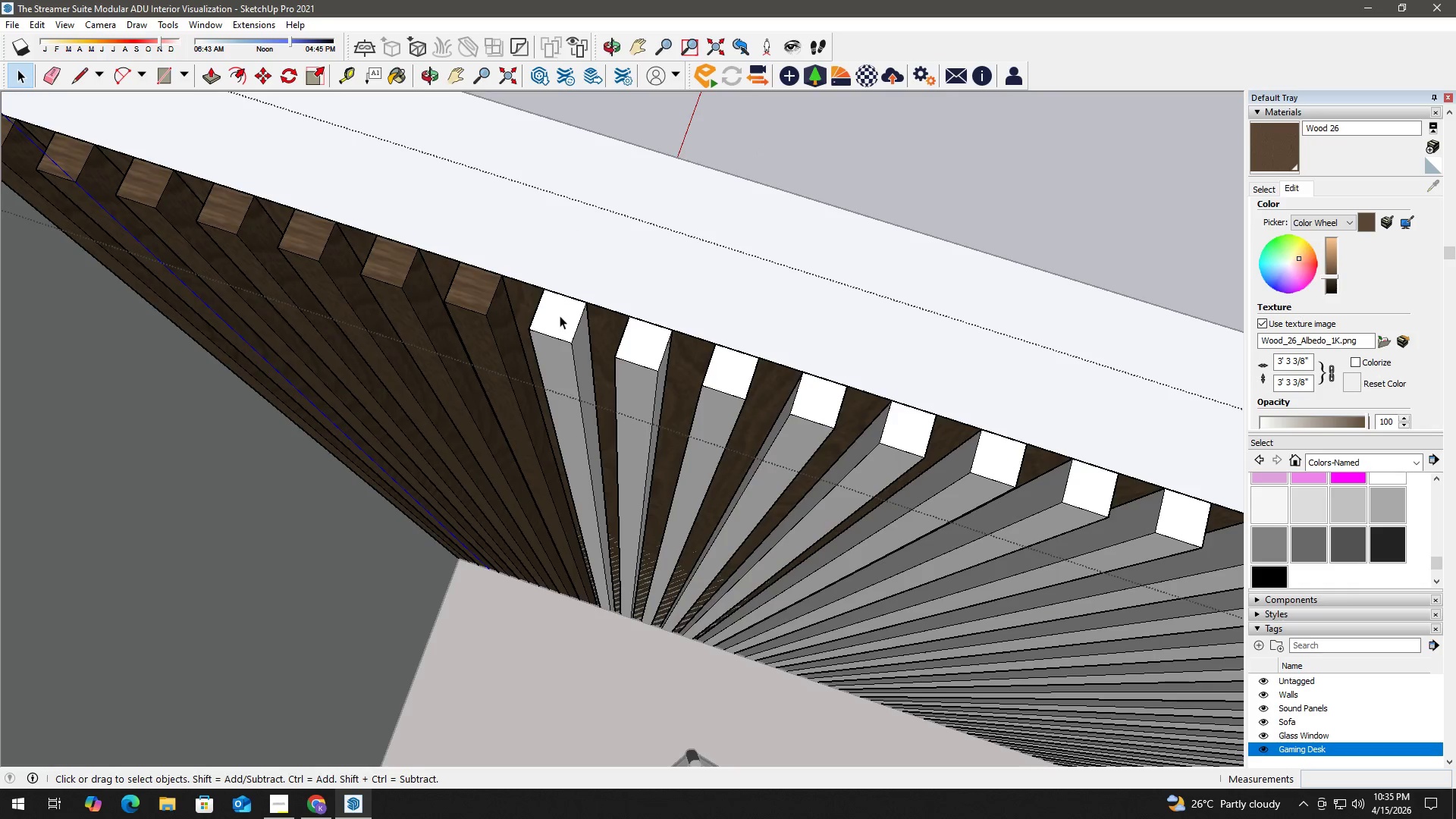 
double_click([560, 315])
 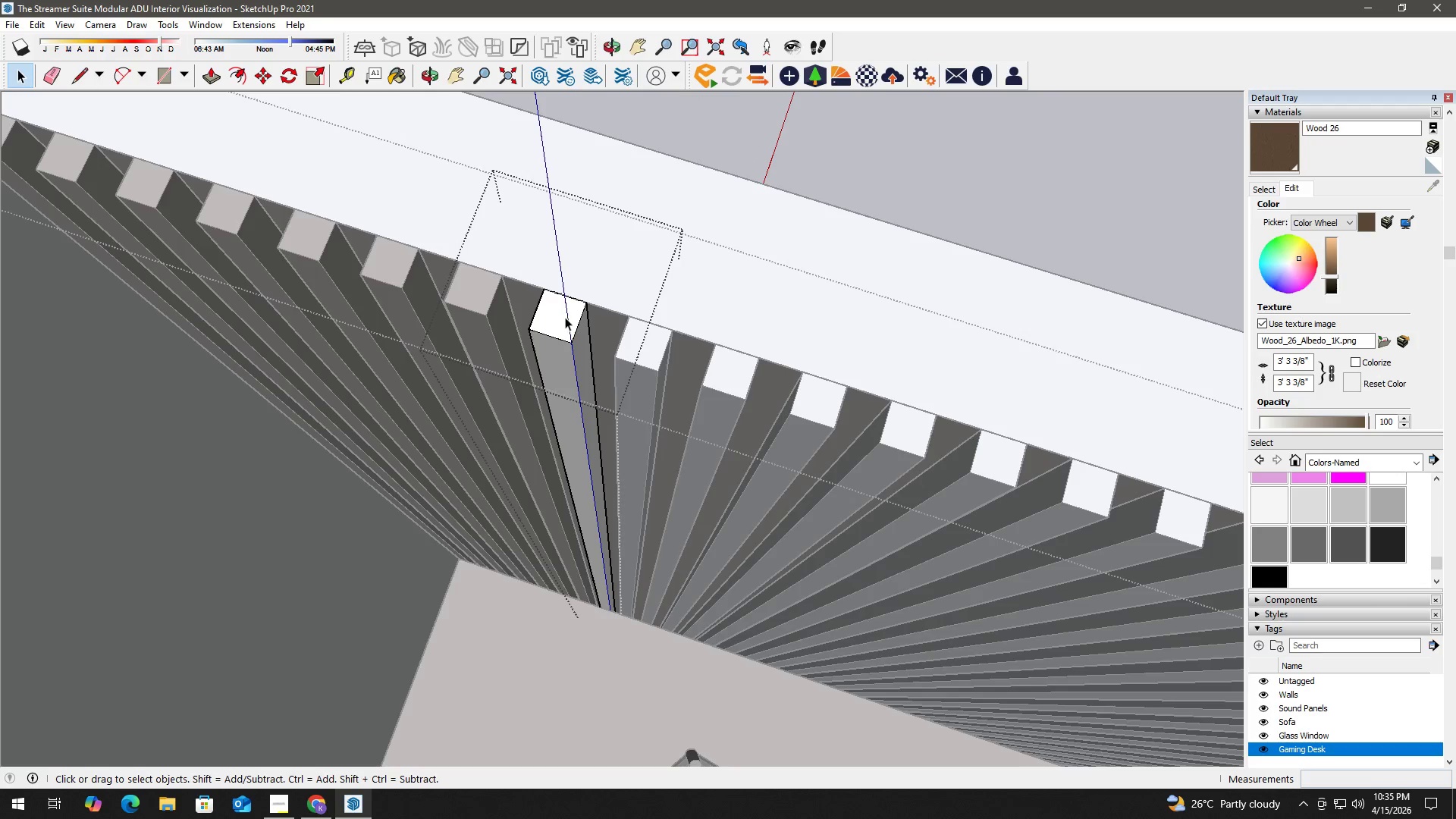 
triple_click([570, 317])
 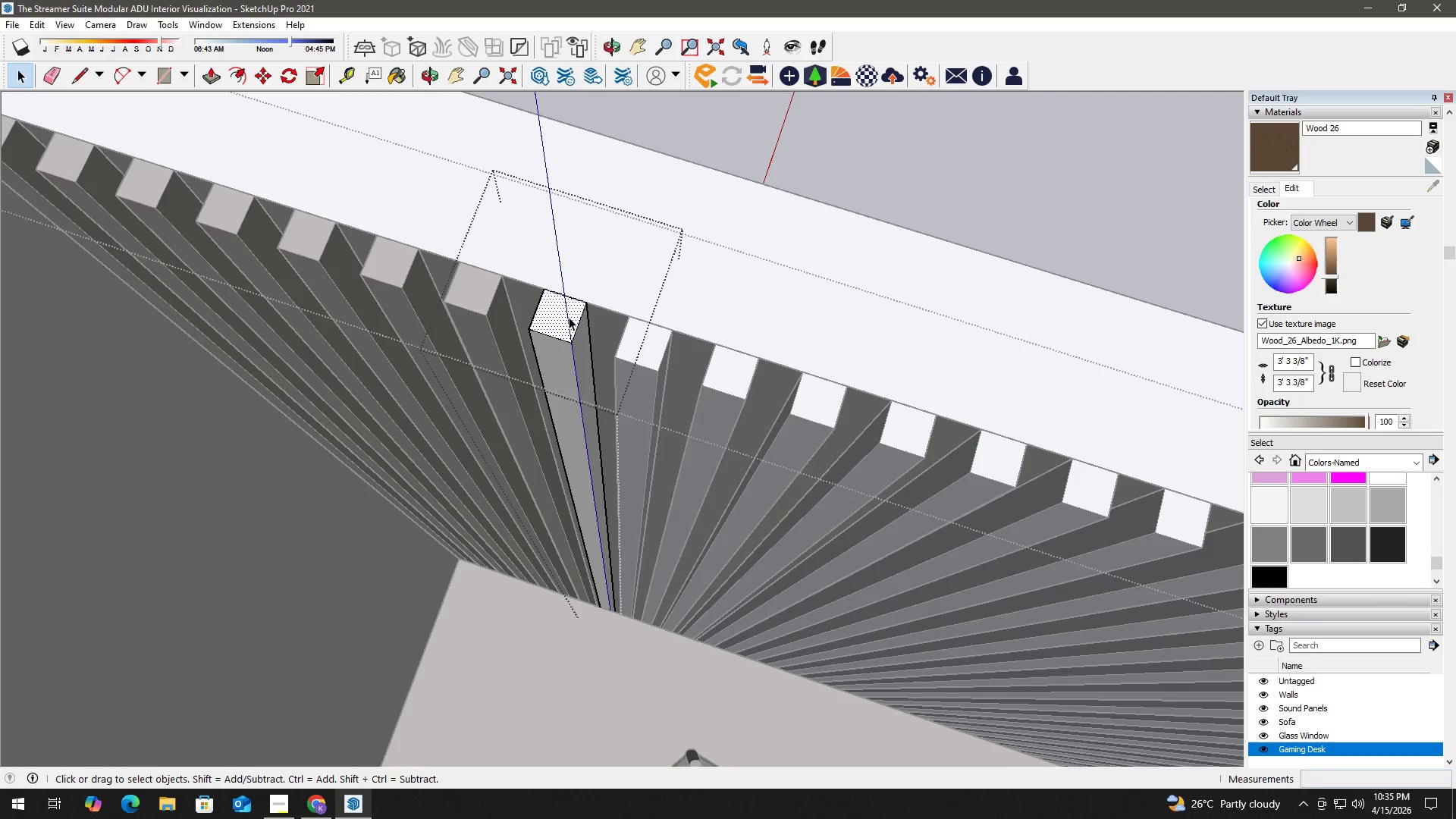 
right_click([569, 317])
 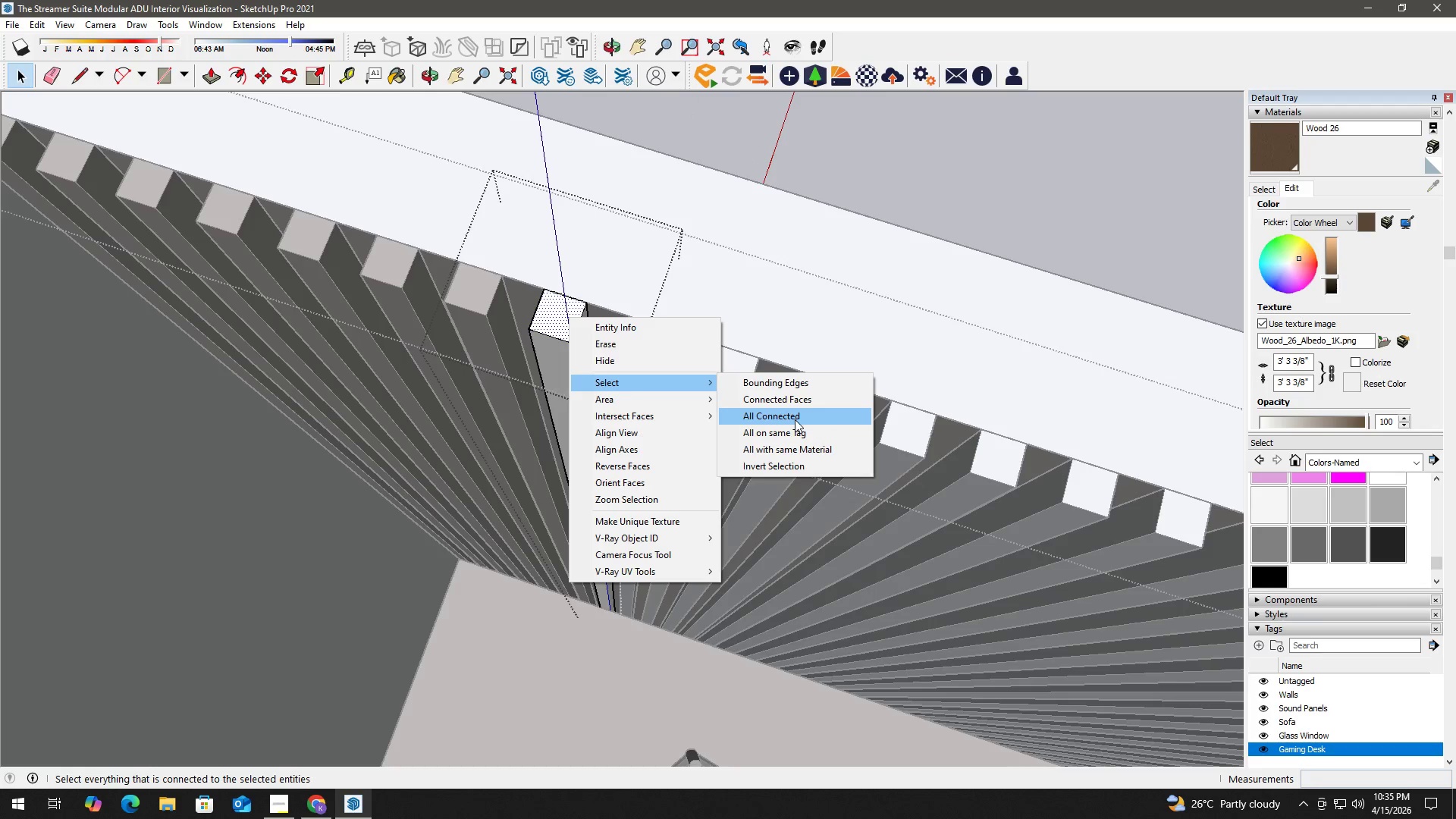 
key(B)
 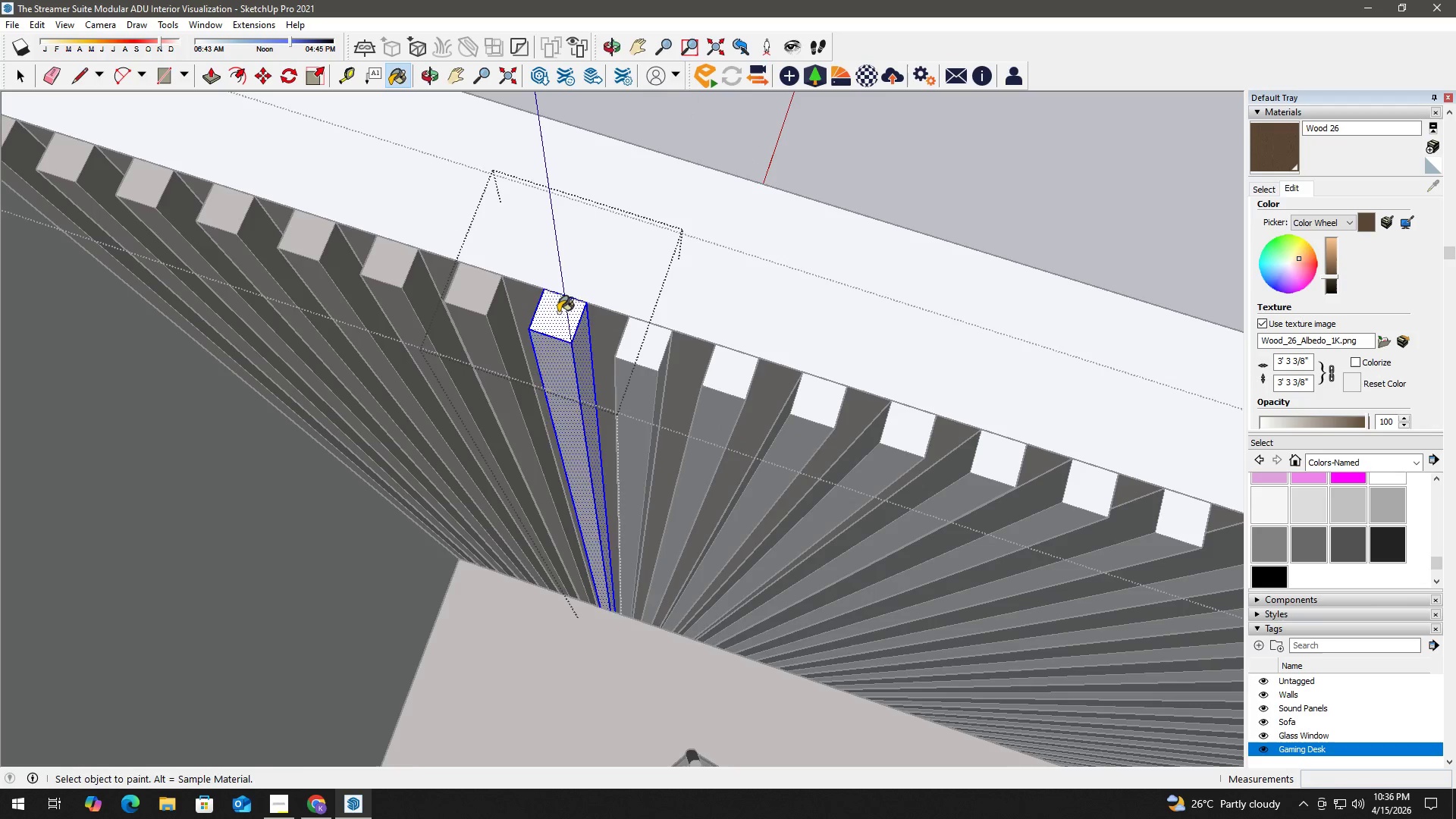 
hold_key(key=Space, duration=6.62)
 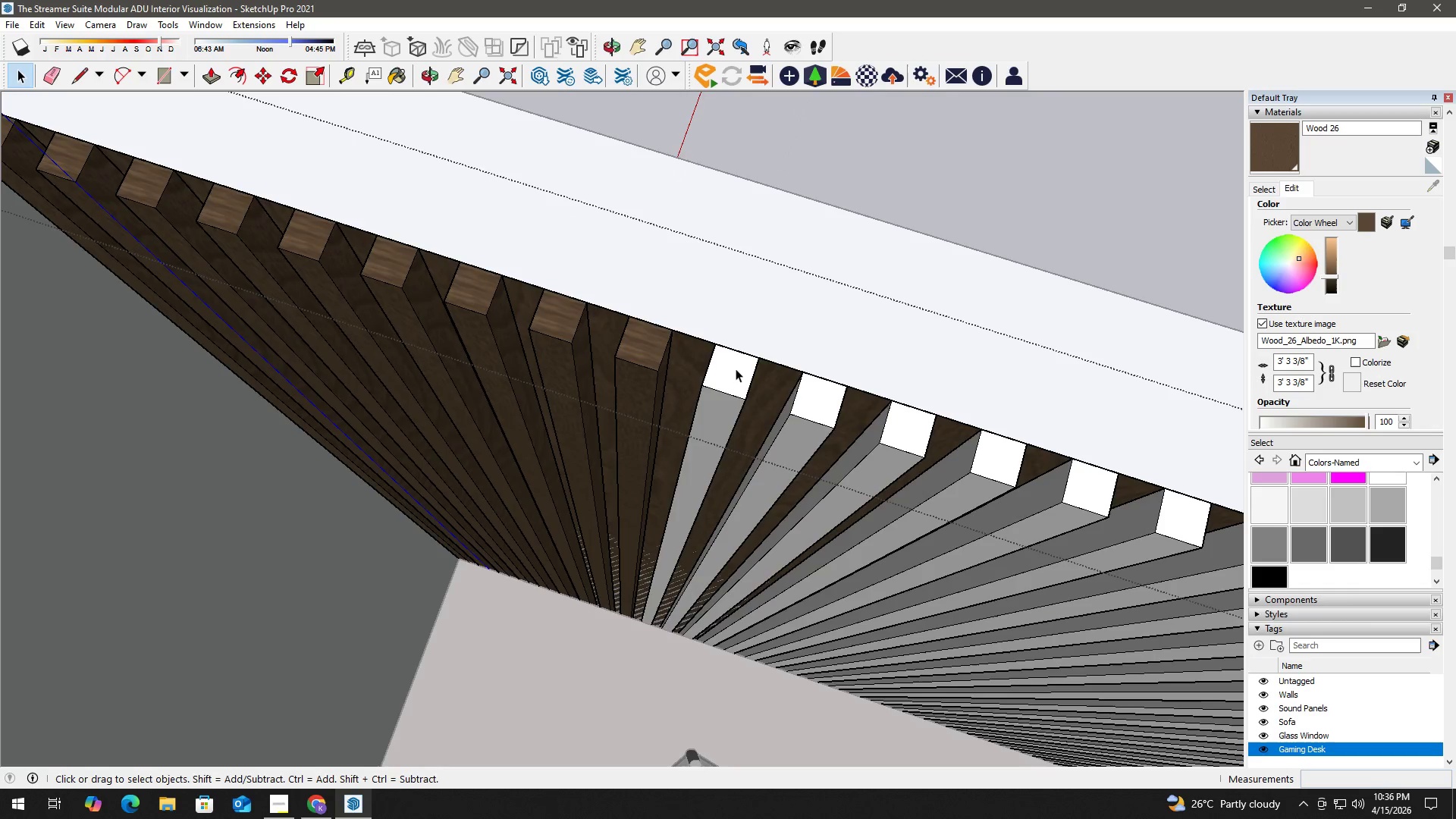 
key(Escape)
 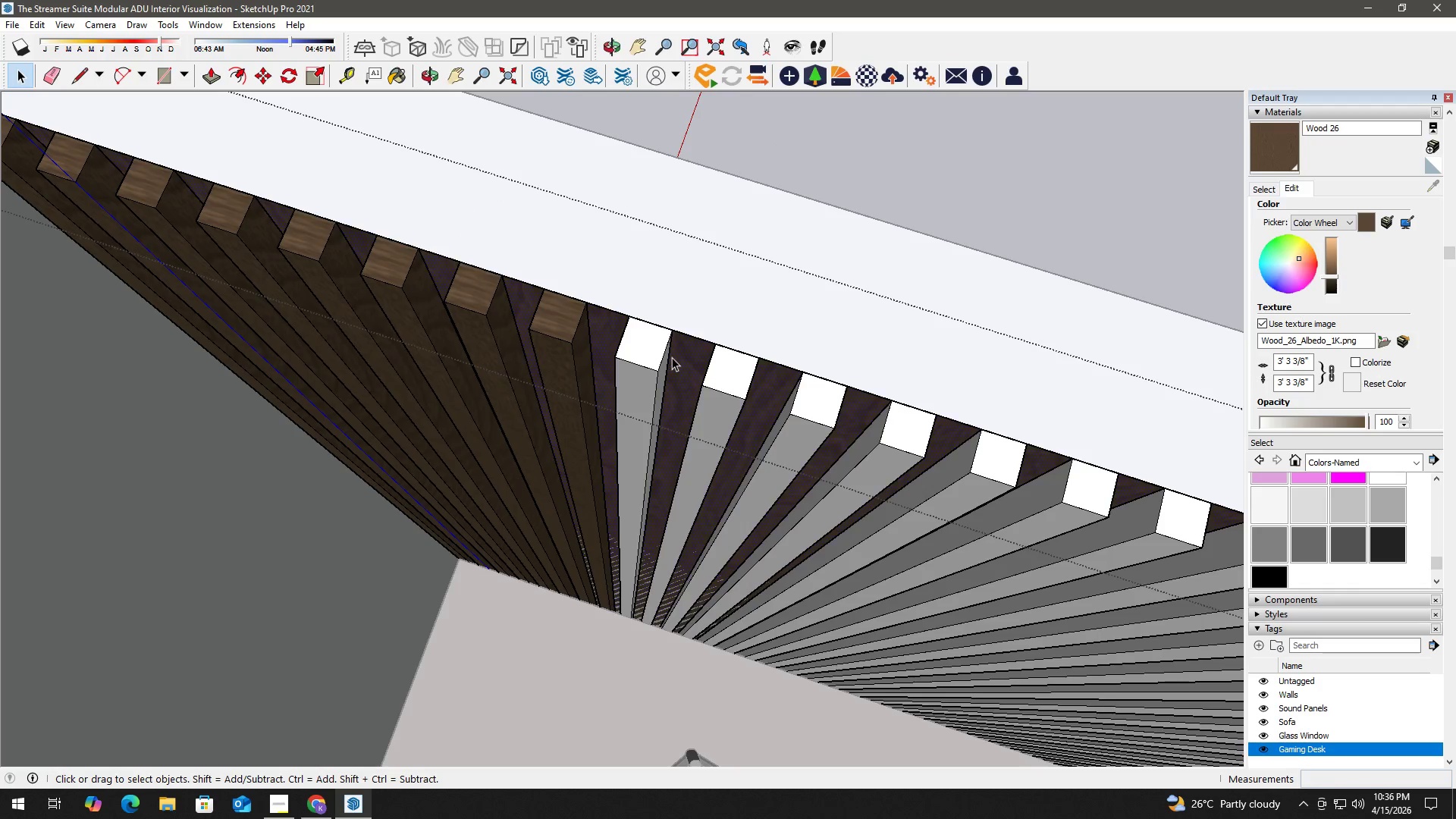 
double_click([672, 357])
 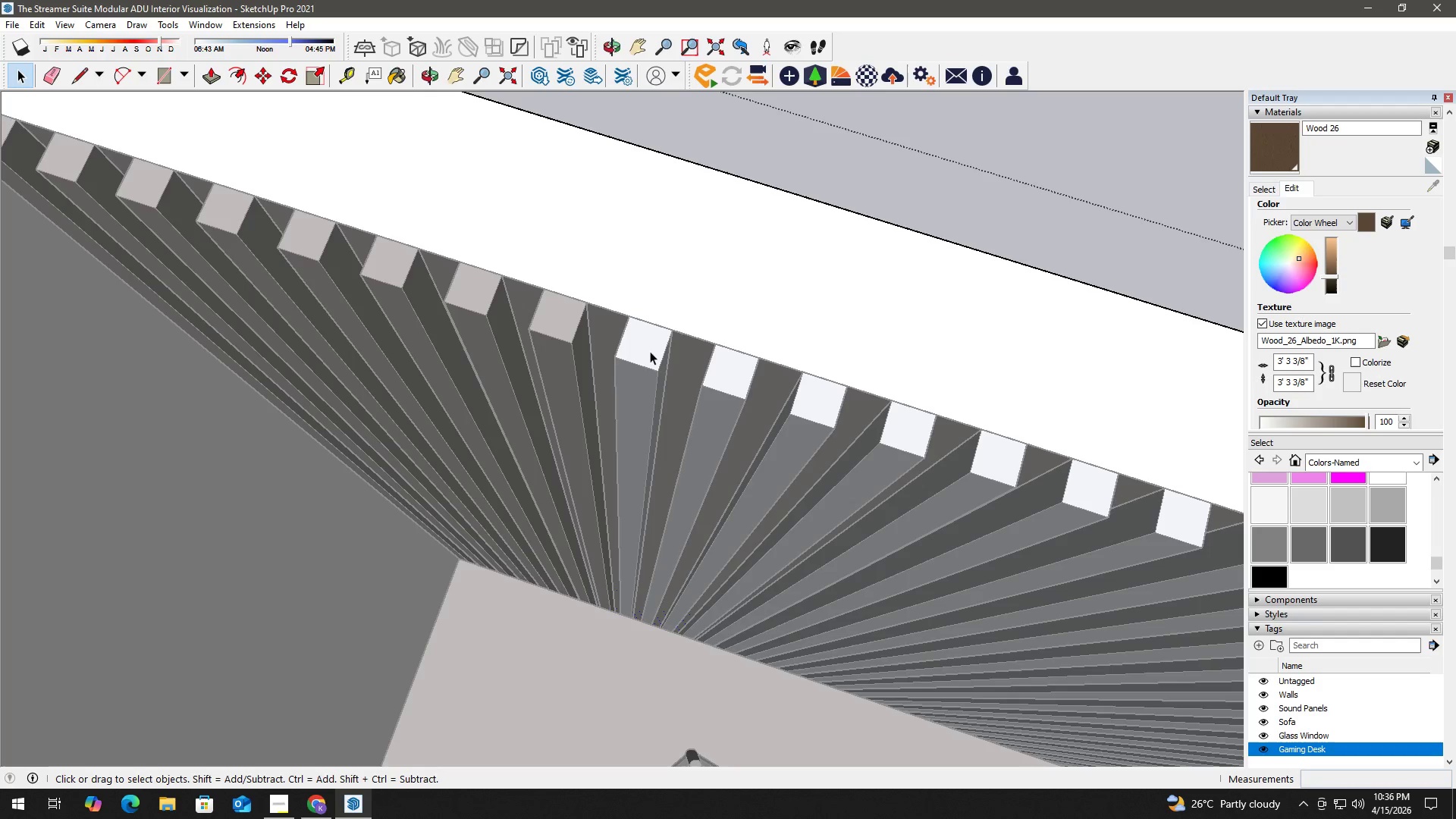 
key(Escape)
 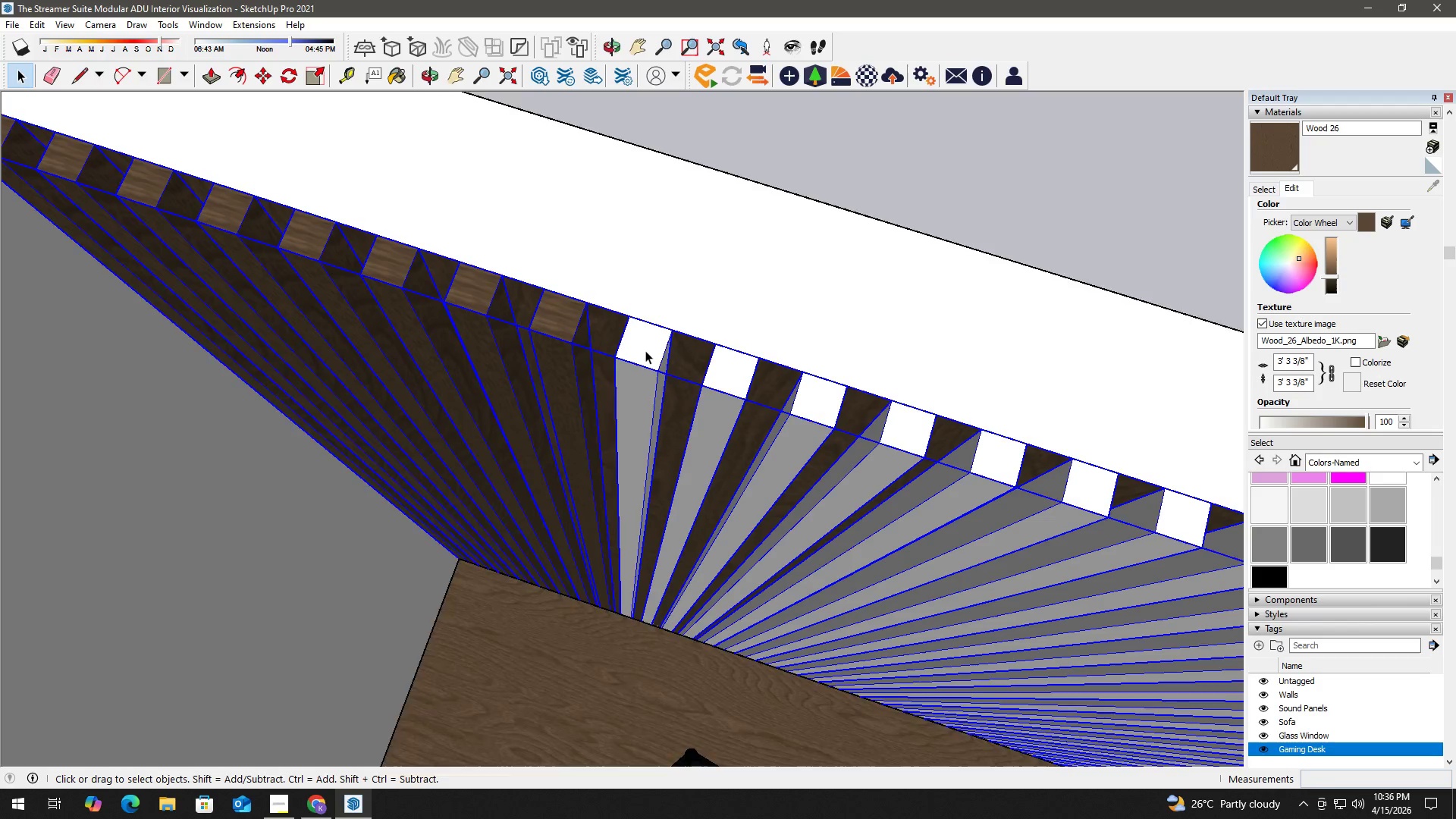 
double_click([645, 350])
 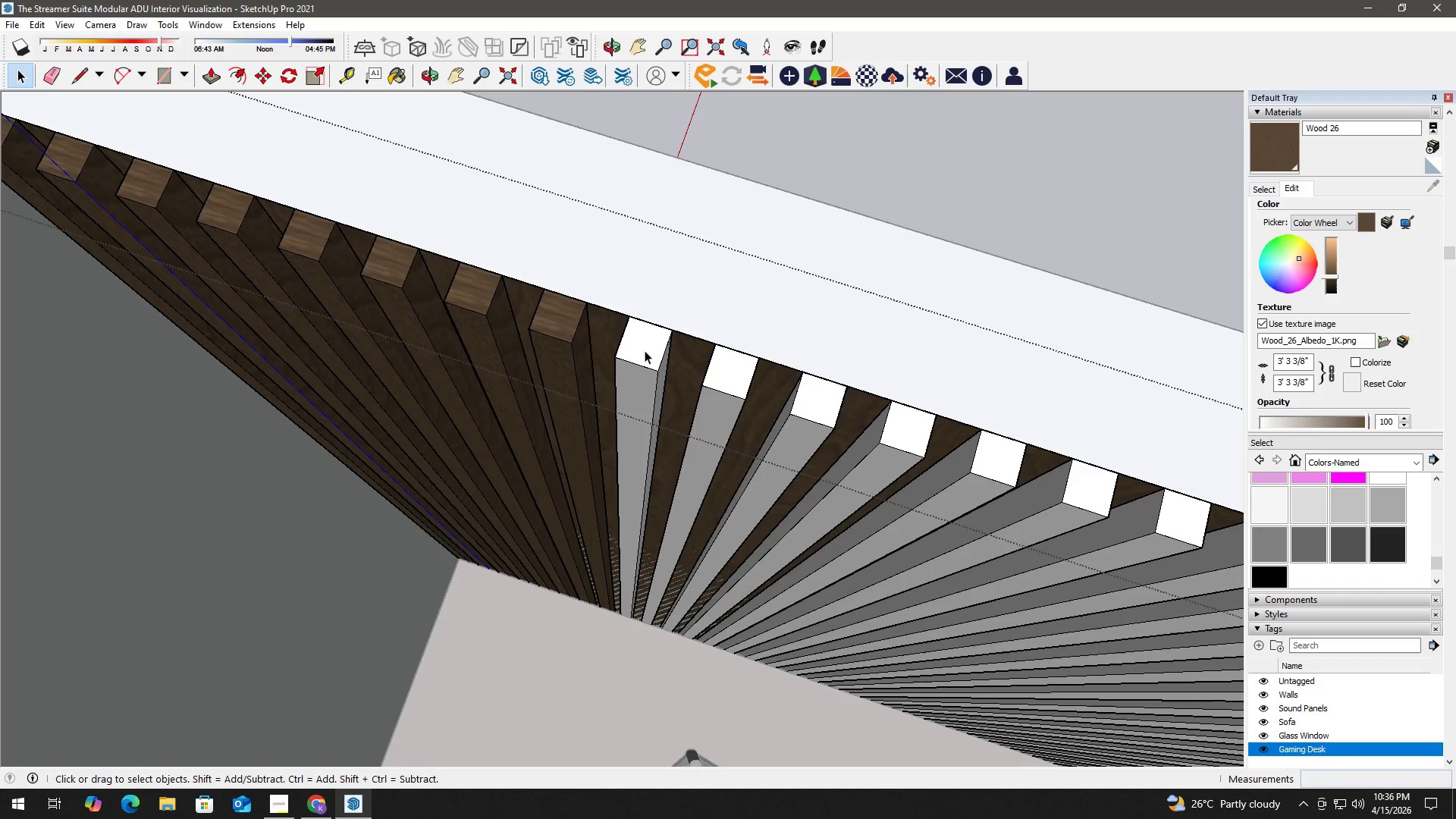 
triple_click([642, 344])
 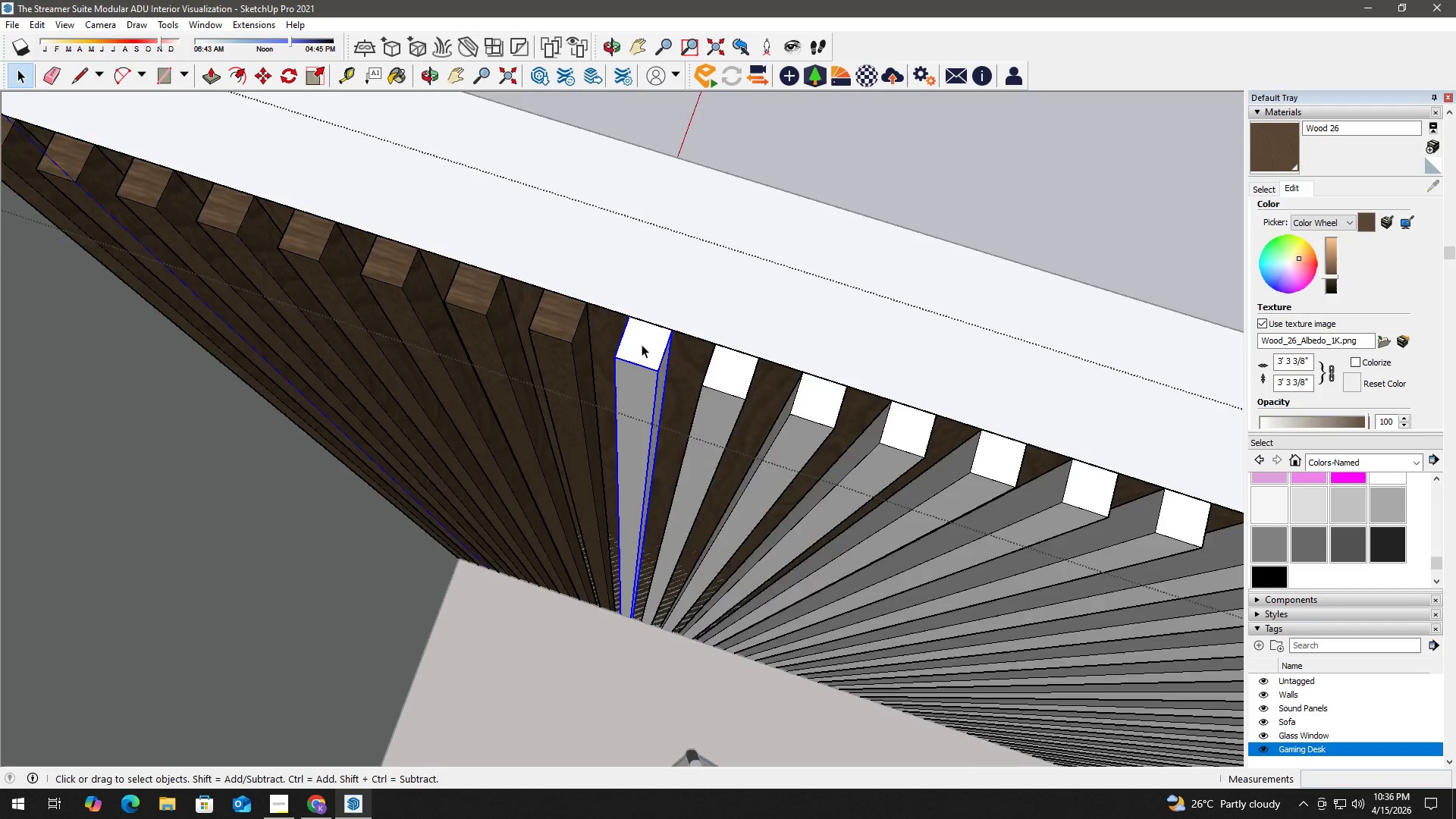 
triple_click([642, 344])
 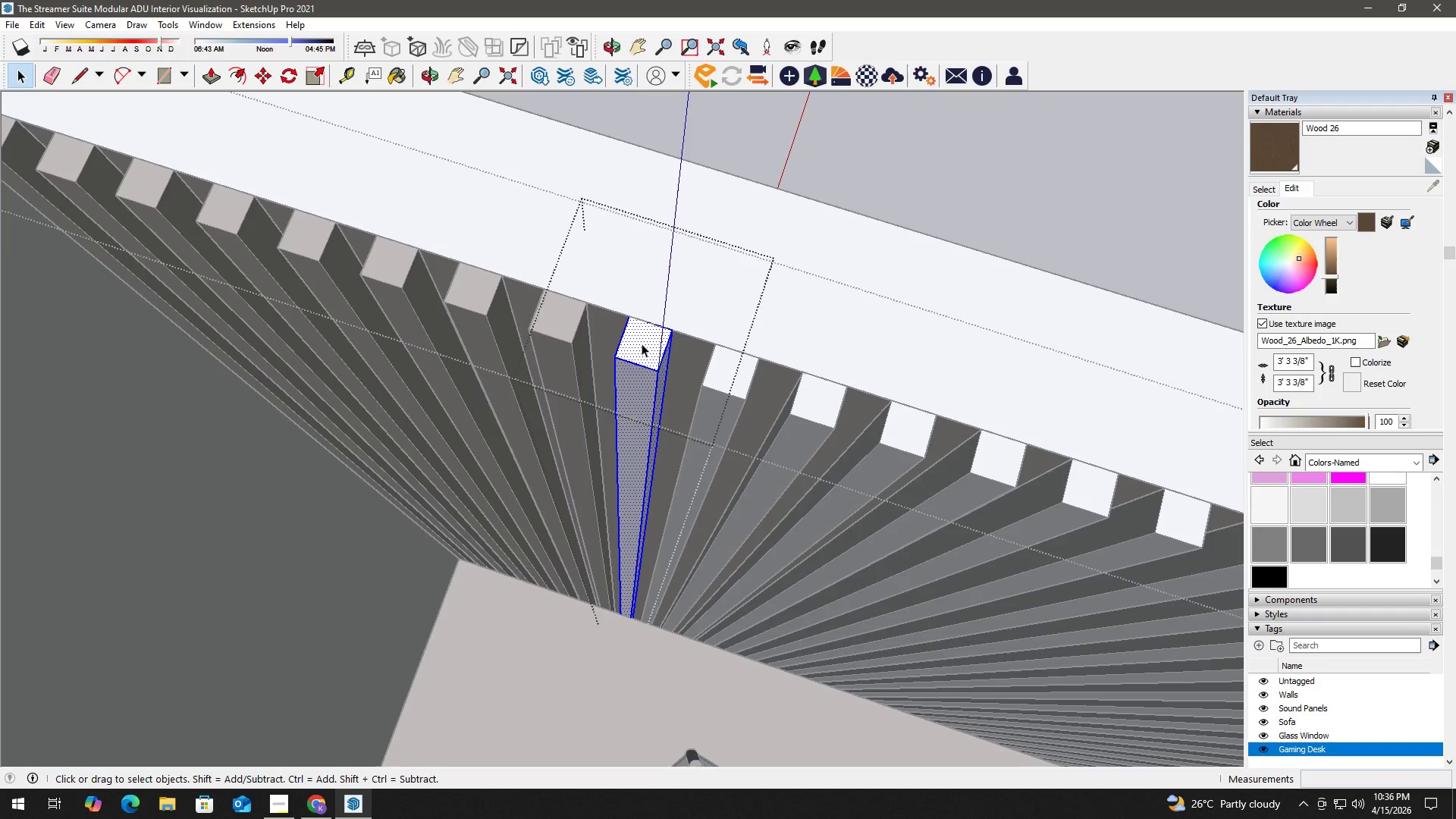 
triple_click([642, 344])
 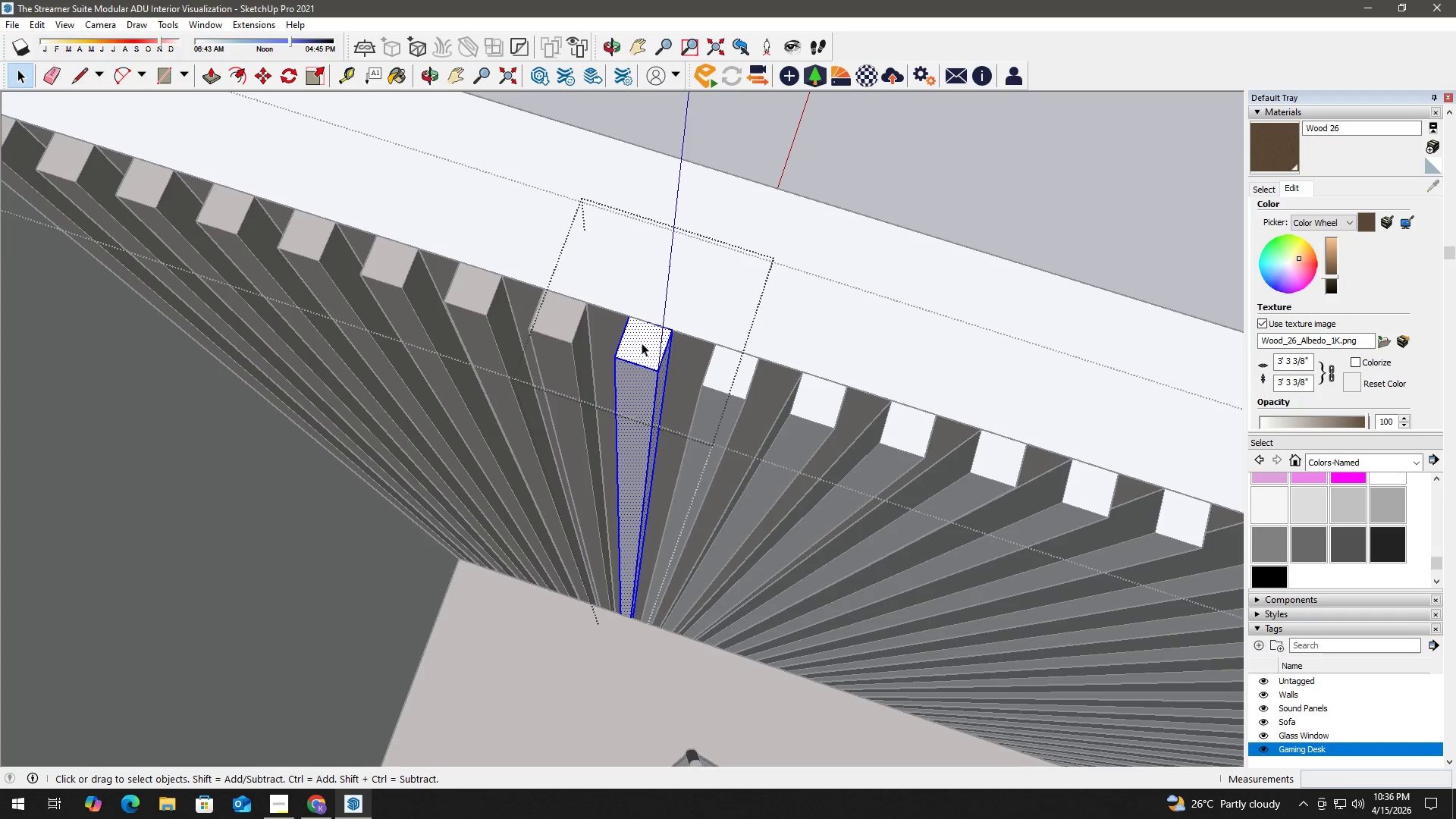 
triple_click([642, 343])
 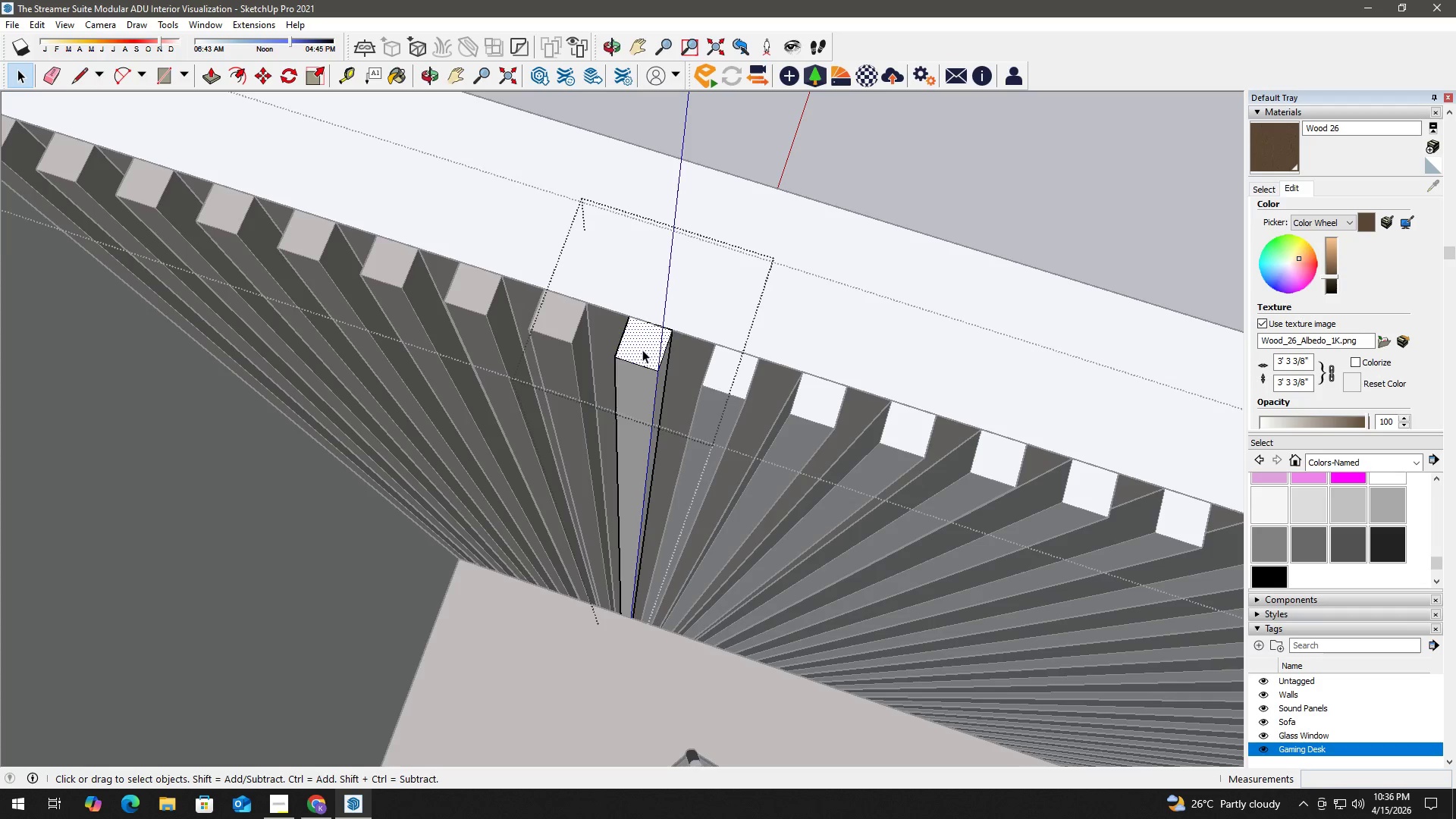 
right_click([642, 348])
 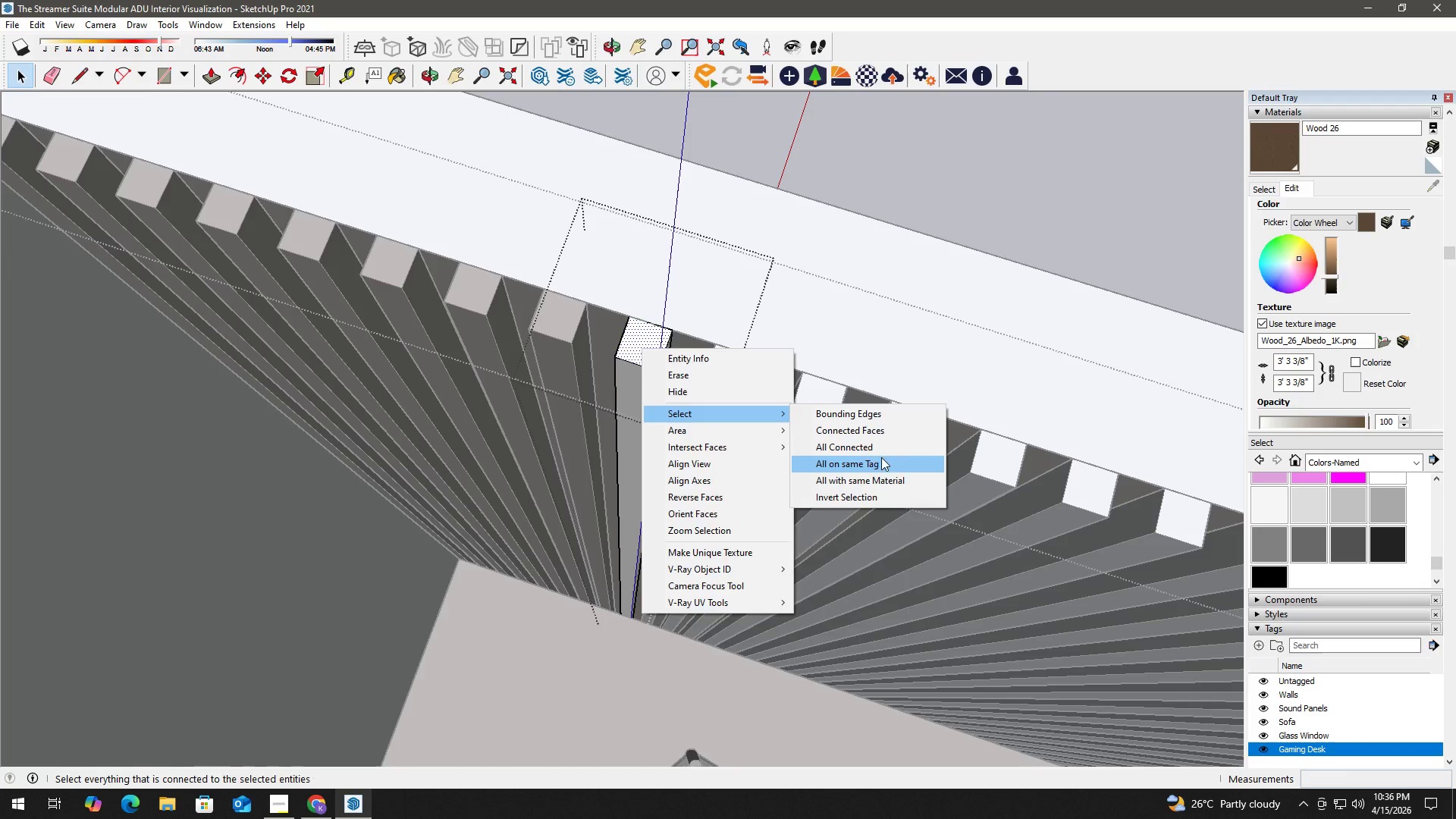 
key(B)
 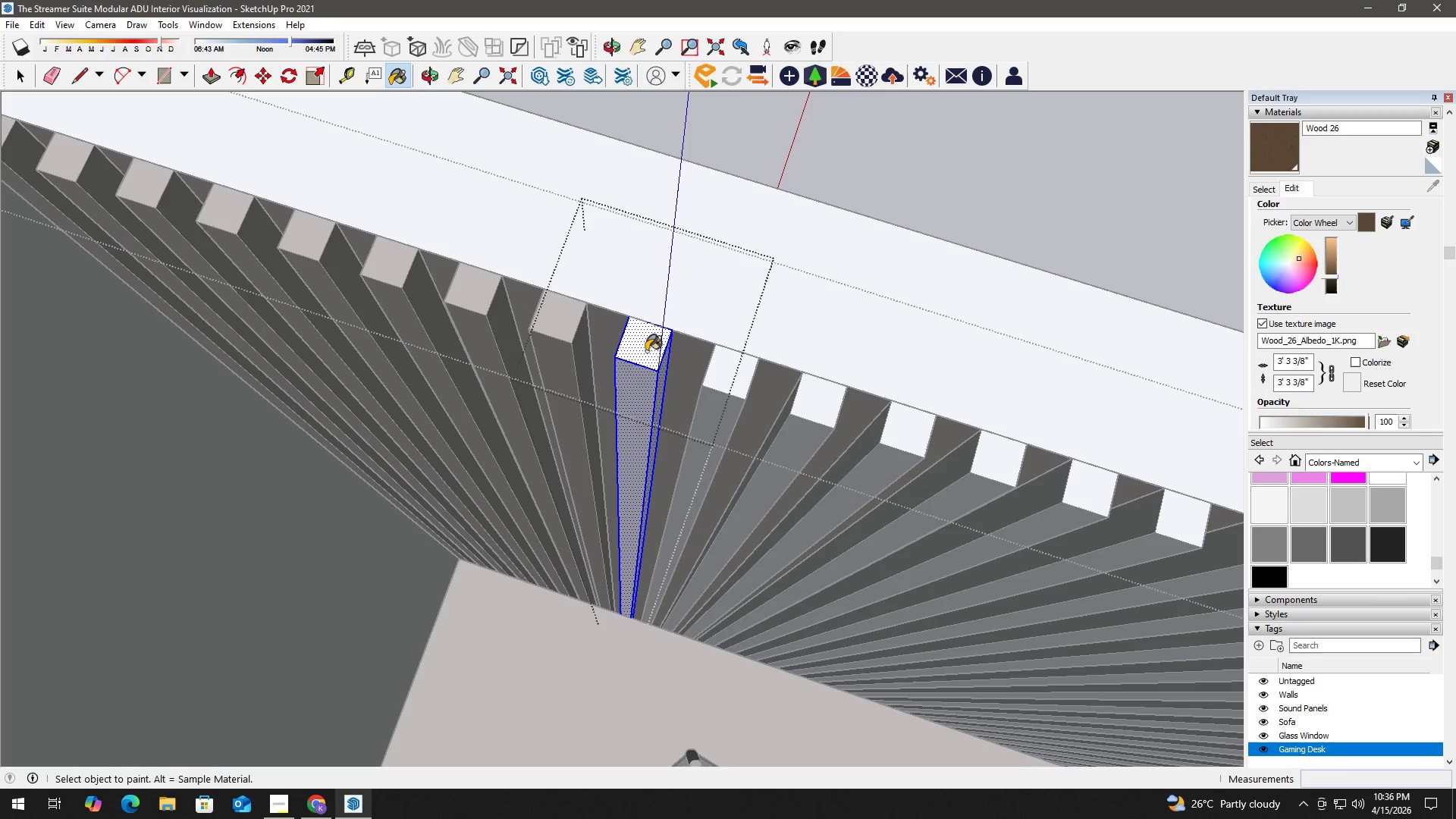 
double_click([641, 345])
 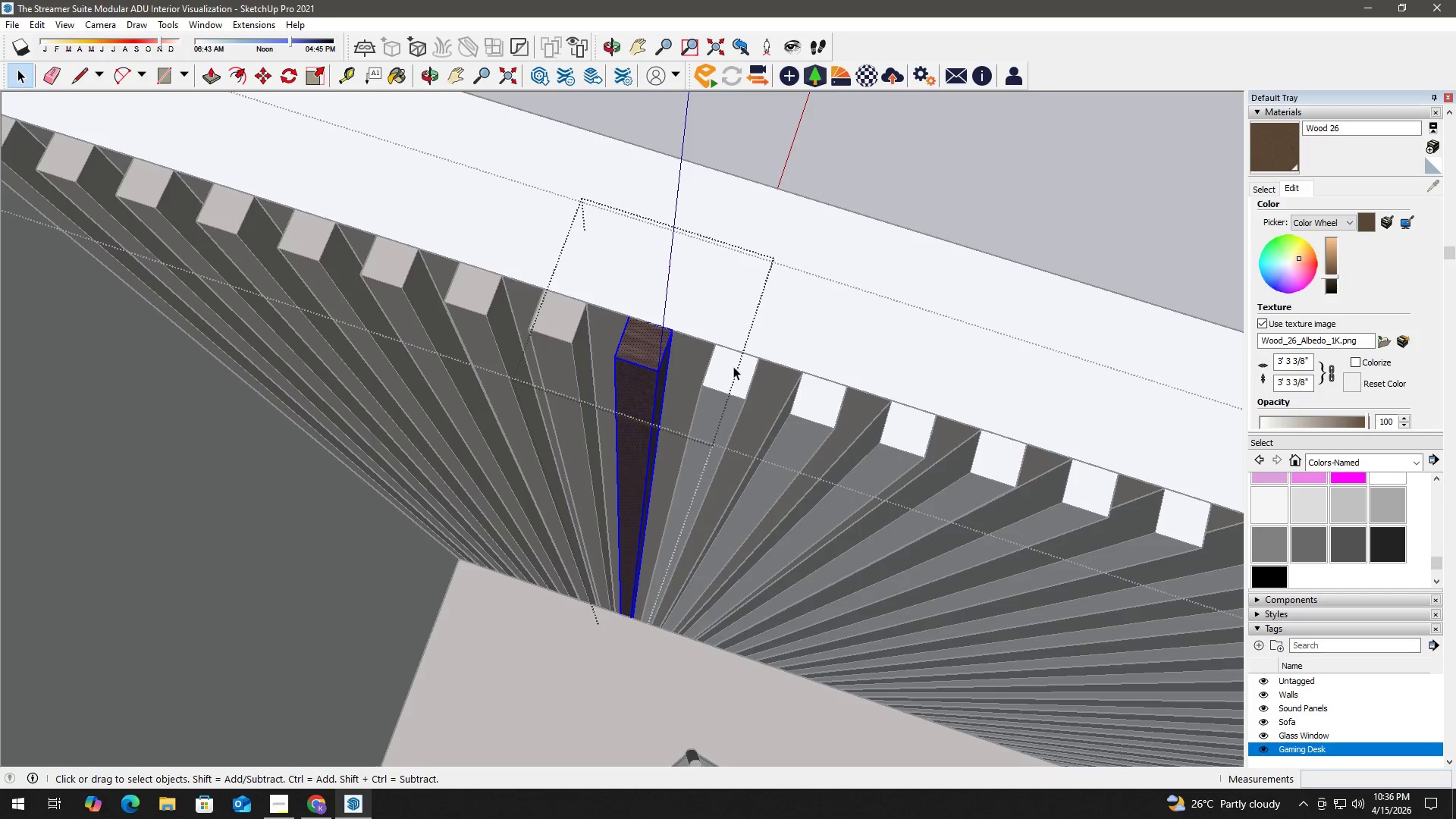 
key(Escape)
 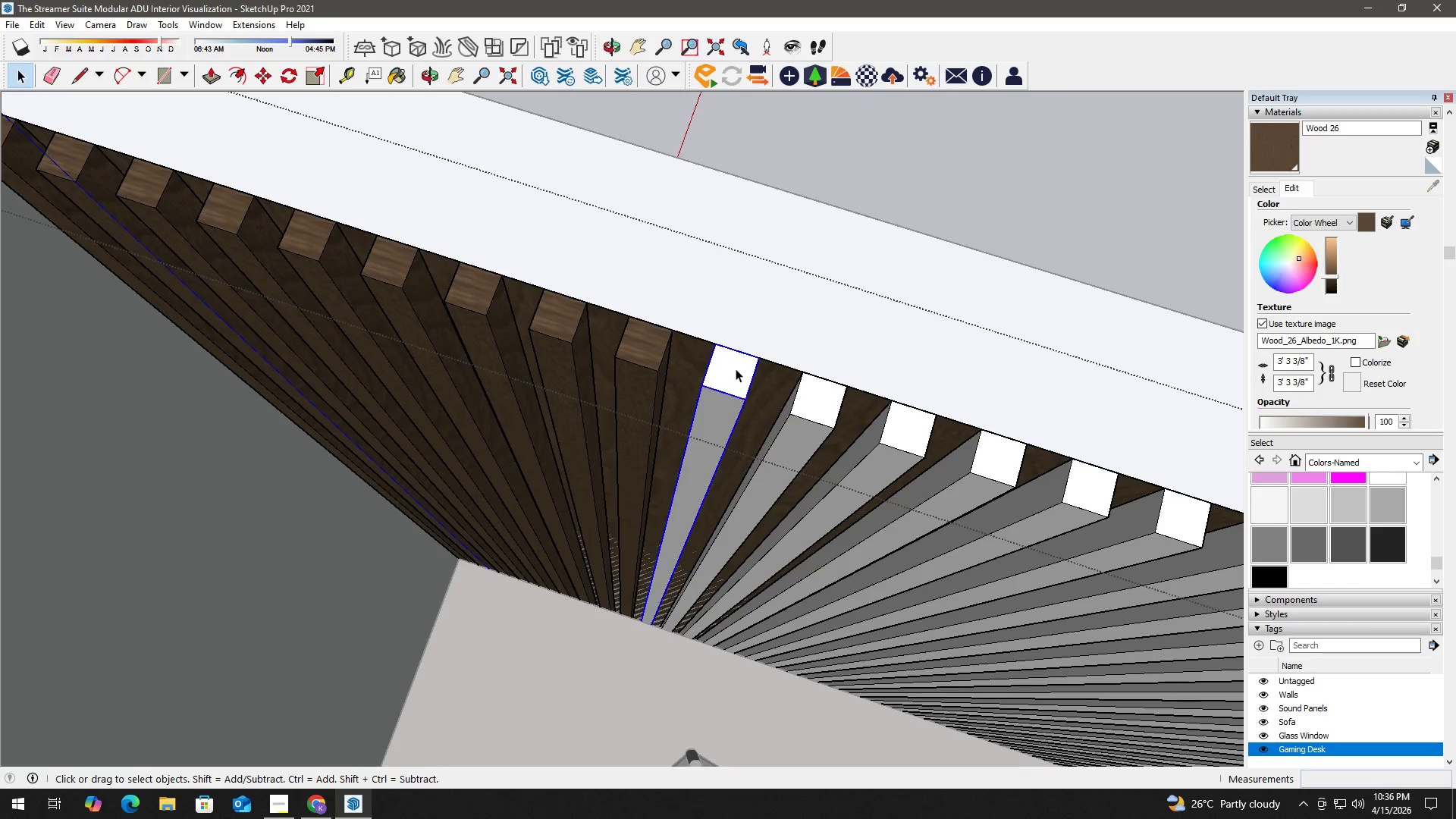 
double_click([736, 369])
 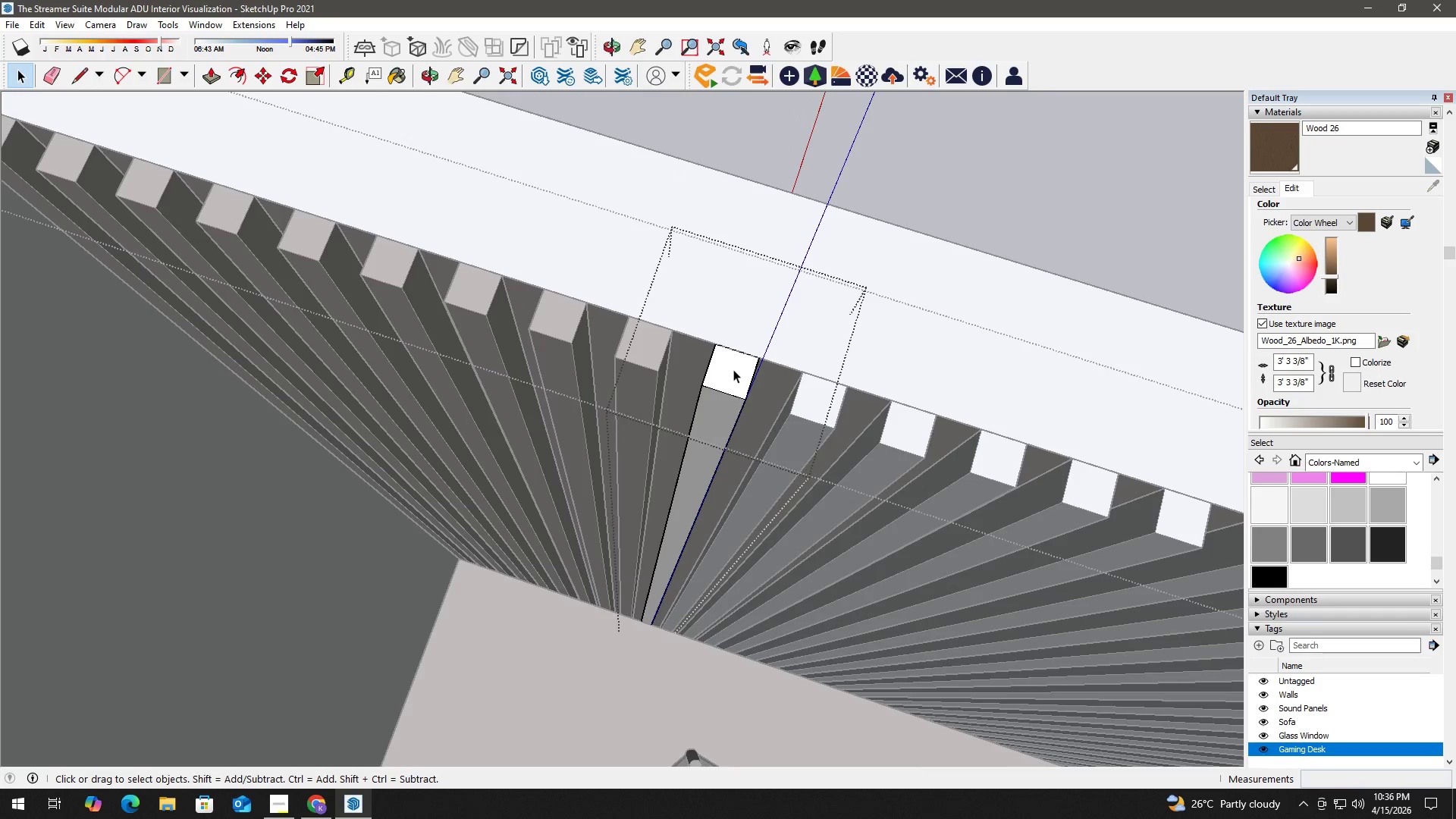 
triple_click([730, 372])
 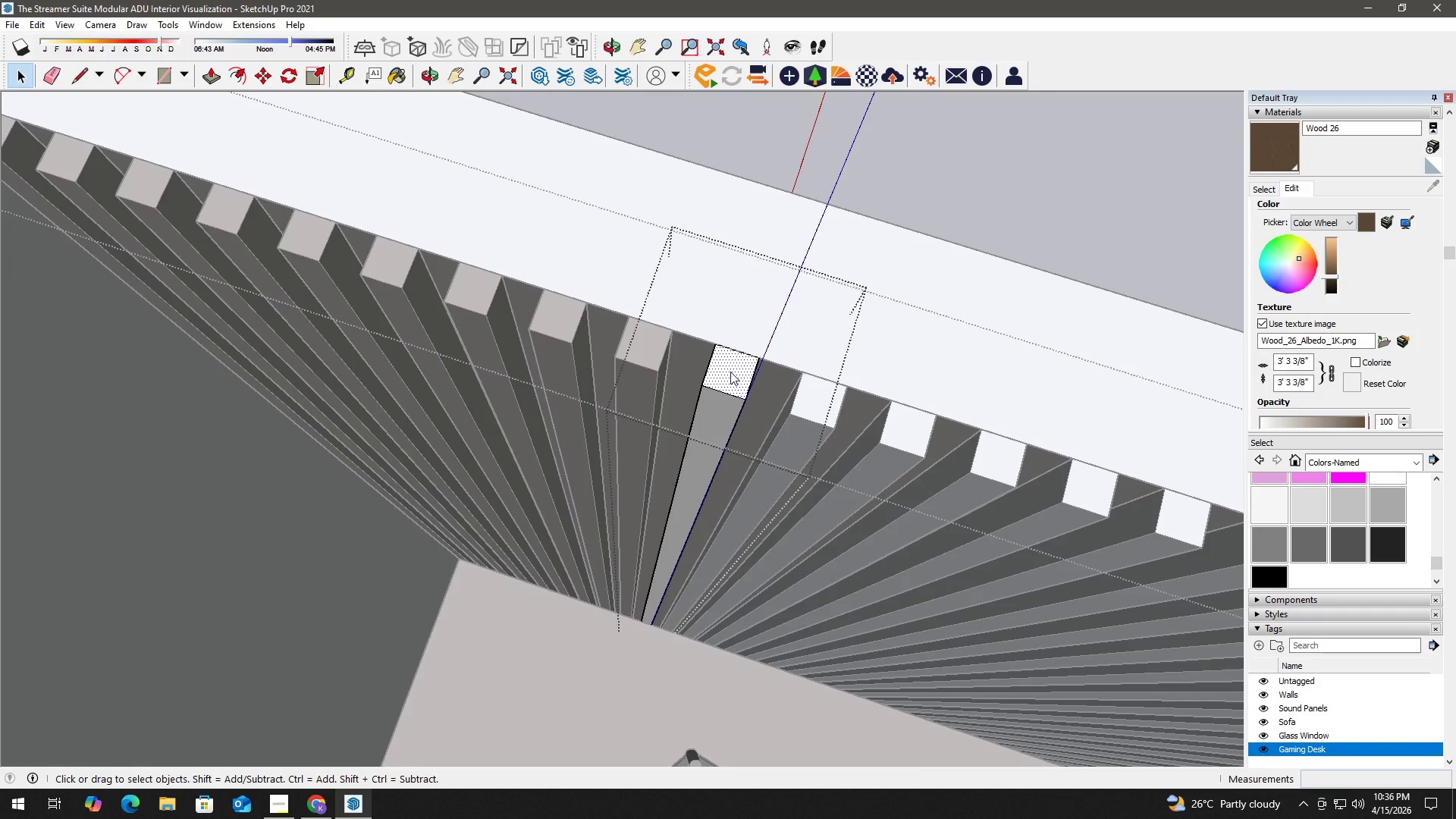 
right_click([730, 372])
 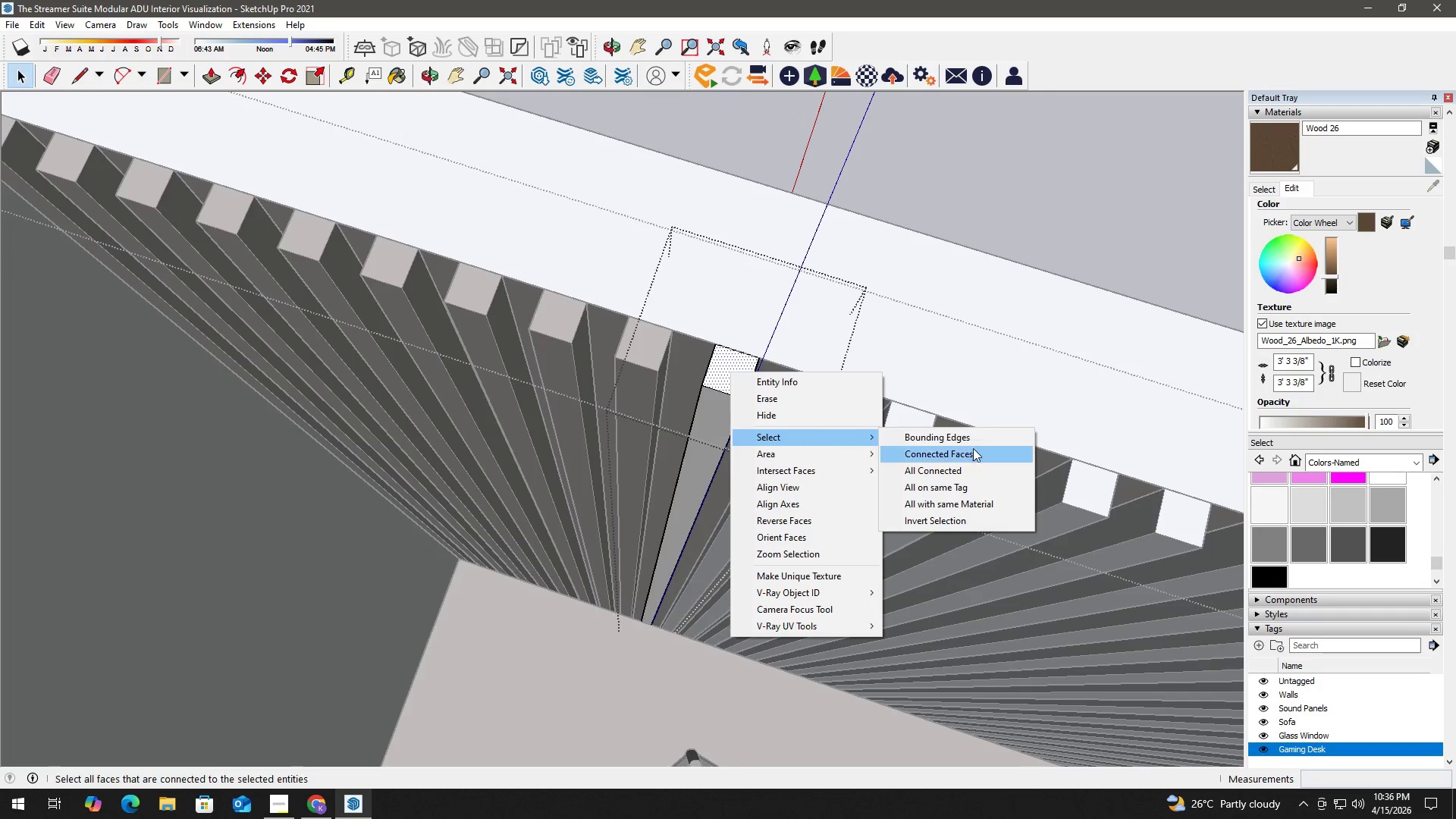 
left_click([965, 483])
 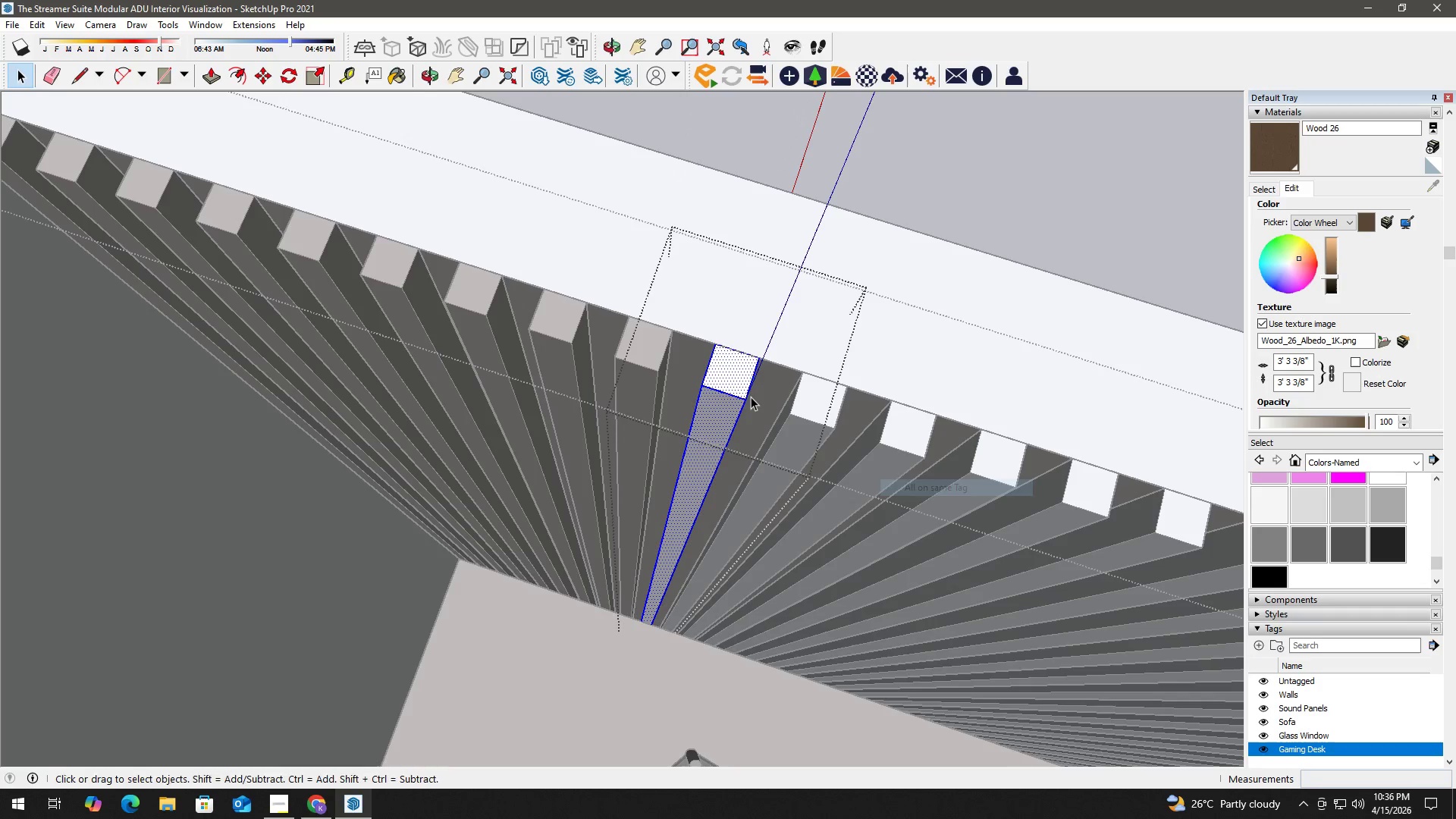 
key(B)
 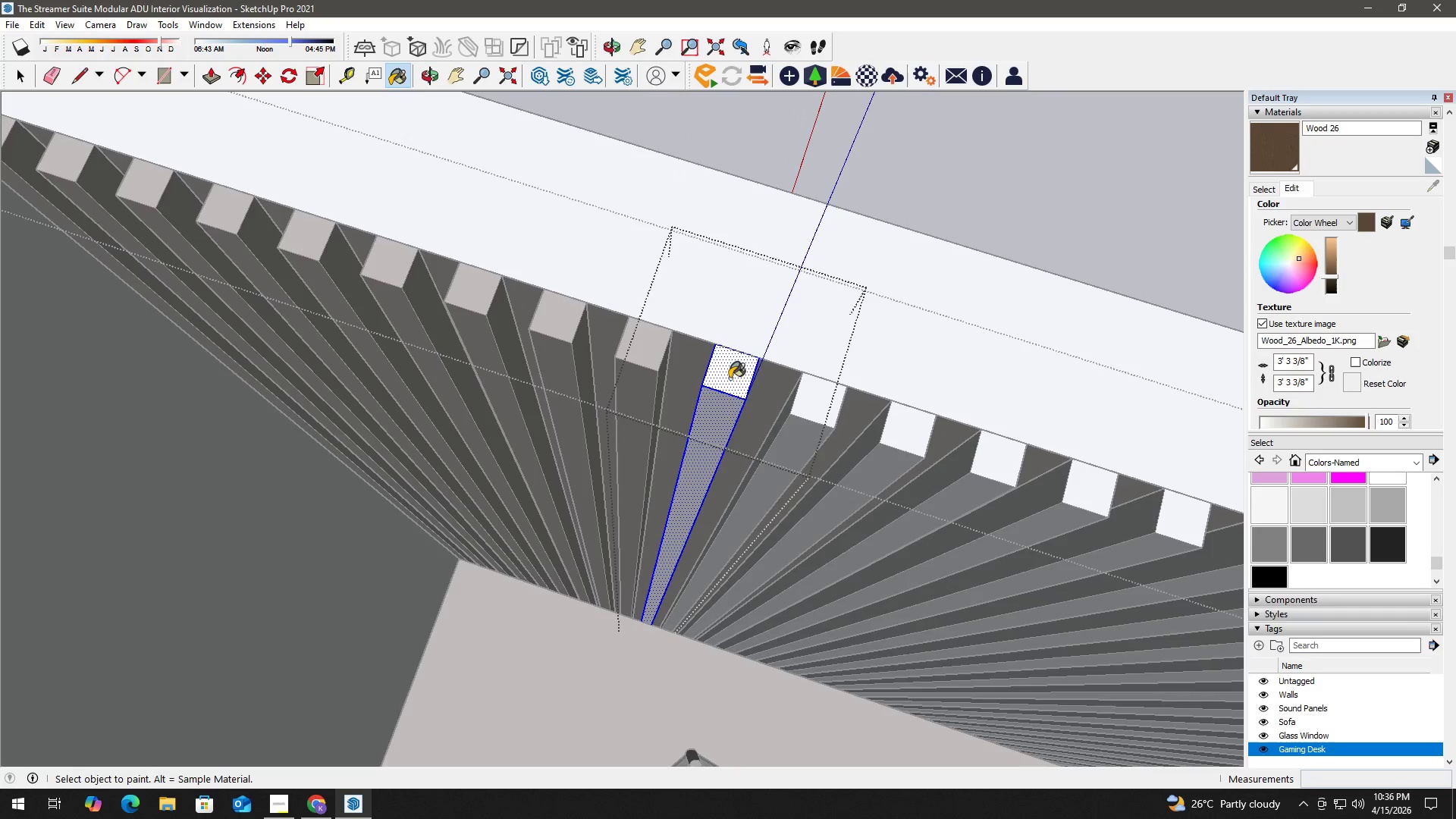 
double_click([726, 376])
 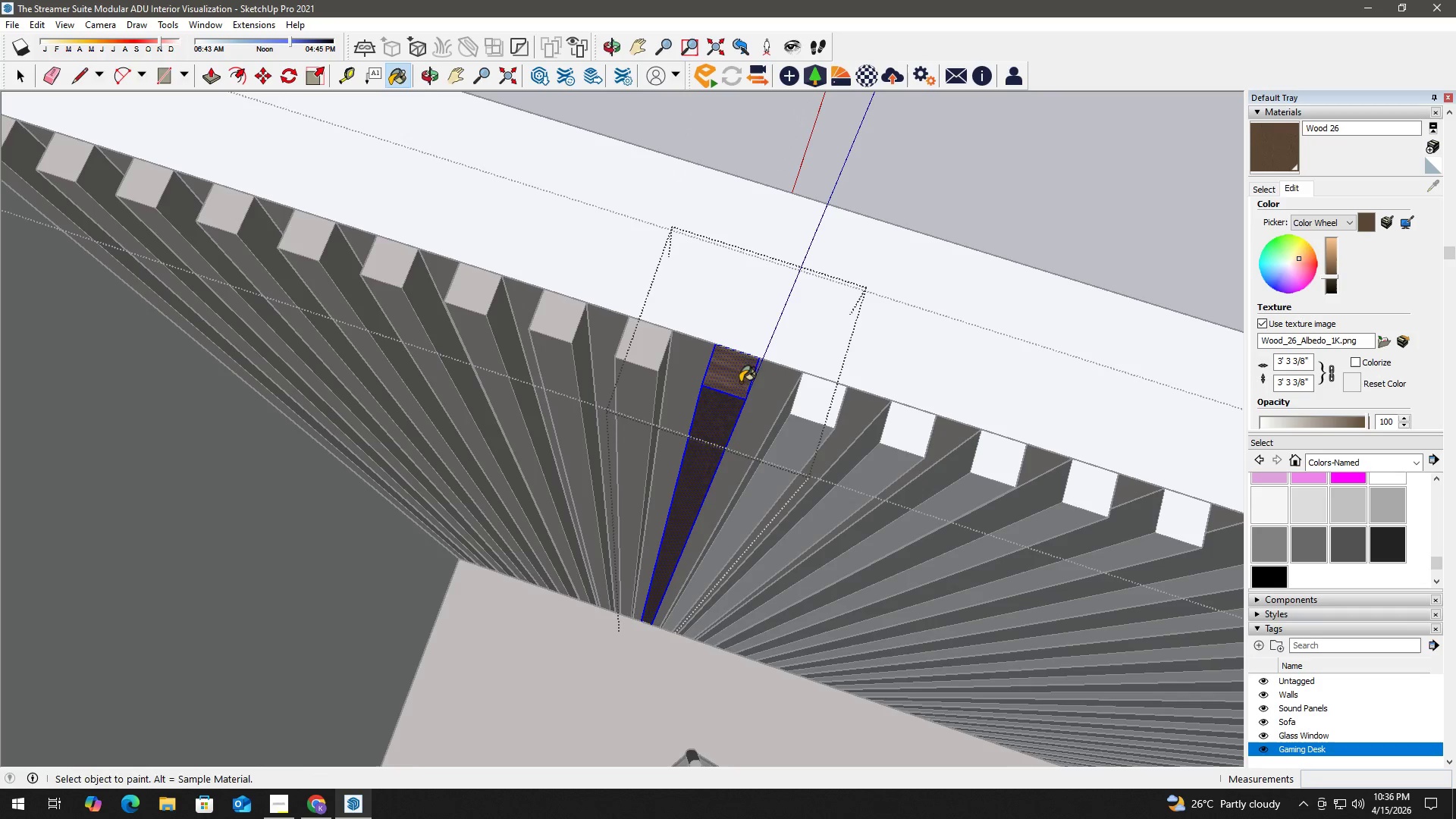 
key(Space)
 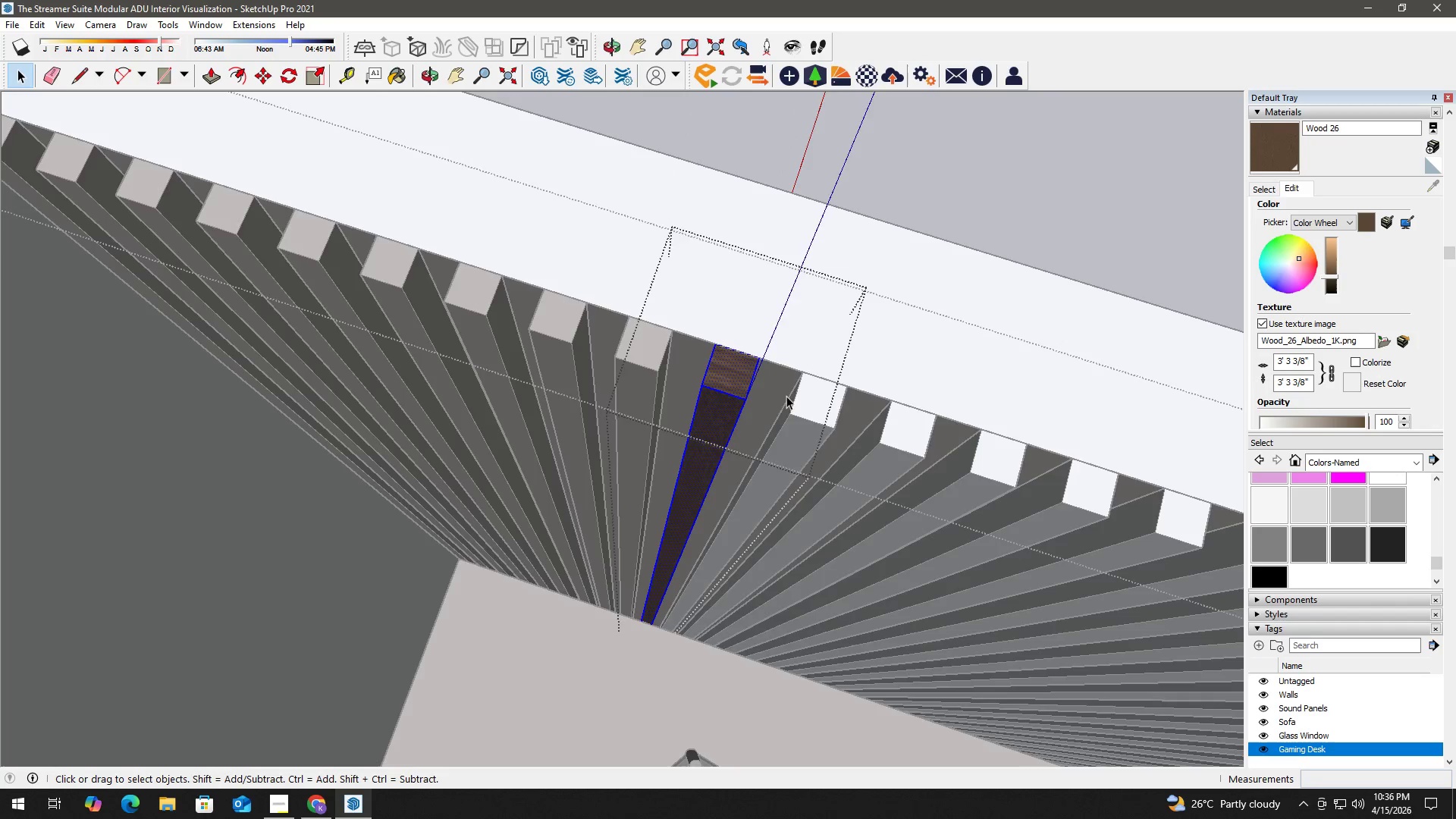 
key(Escape)
 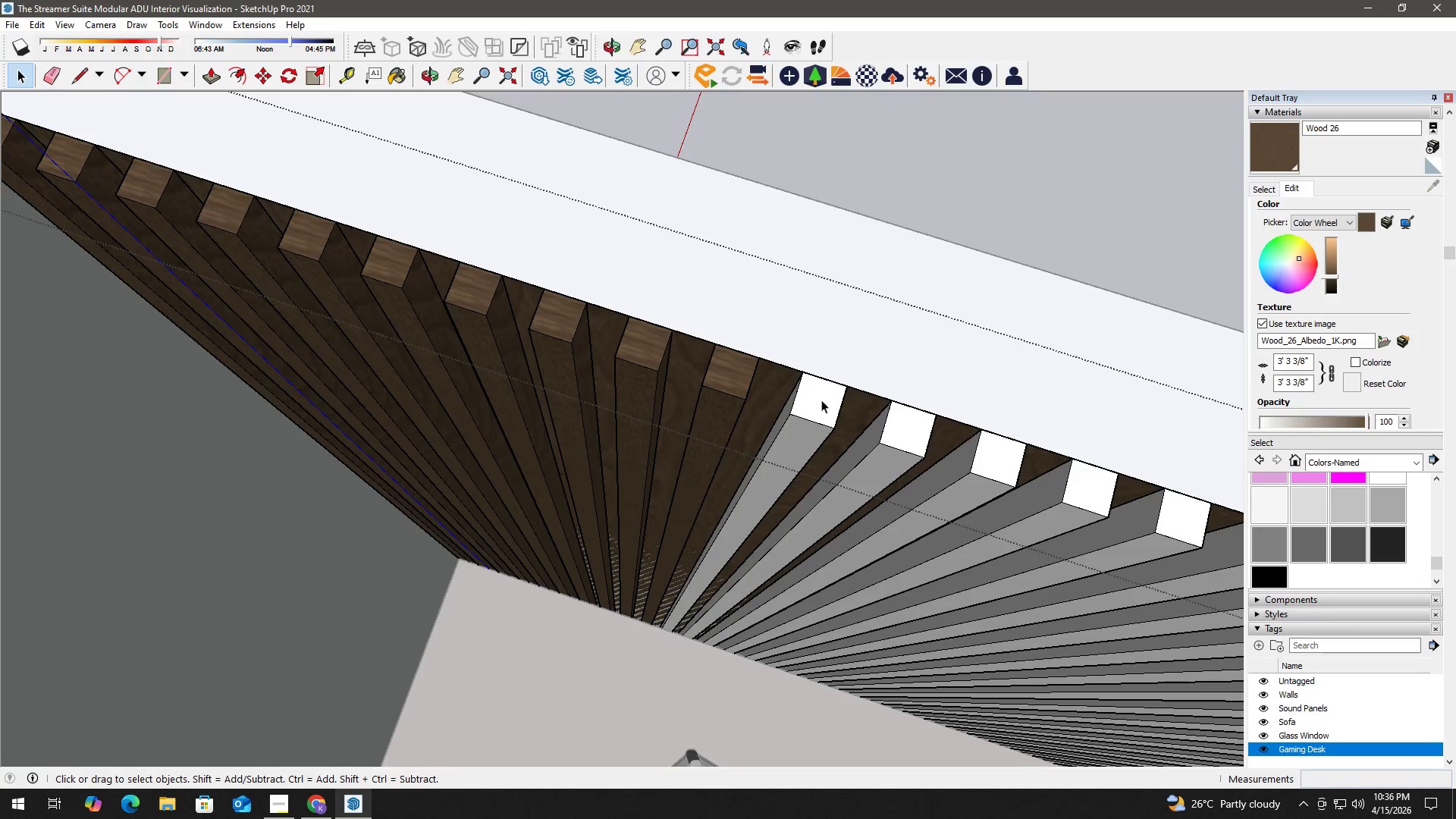 
key(H)
 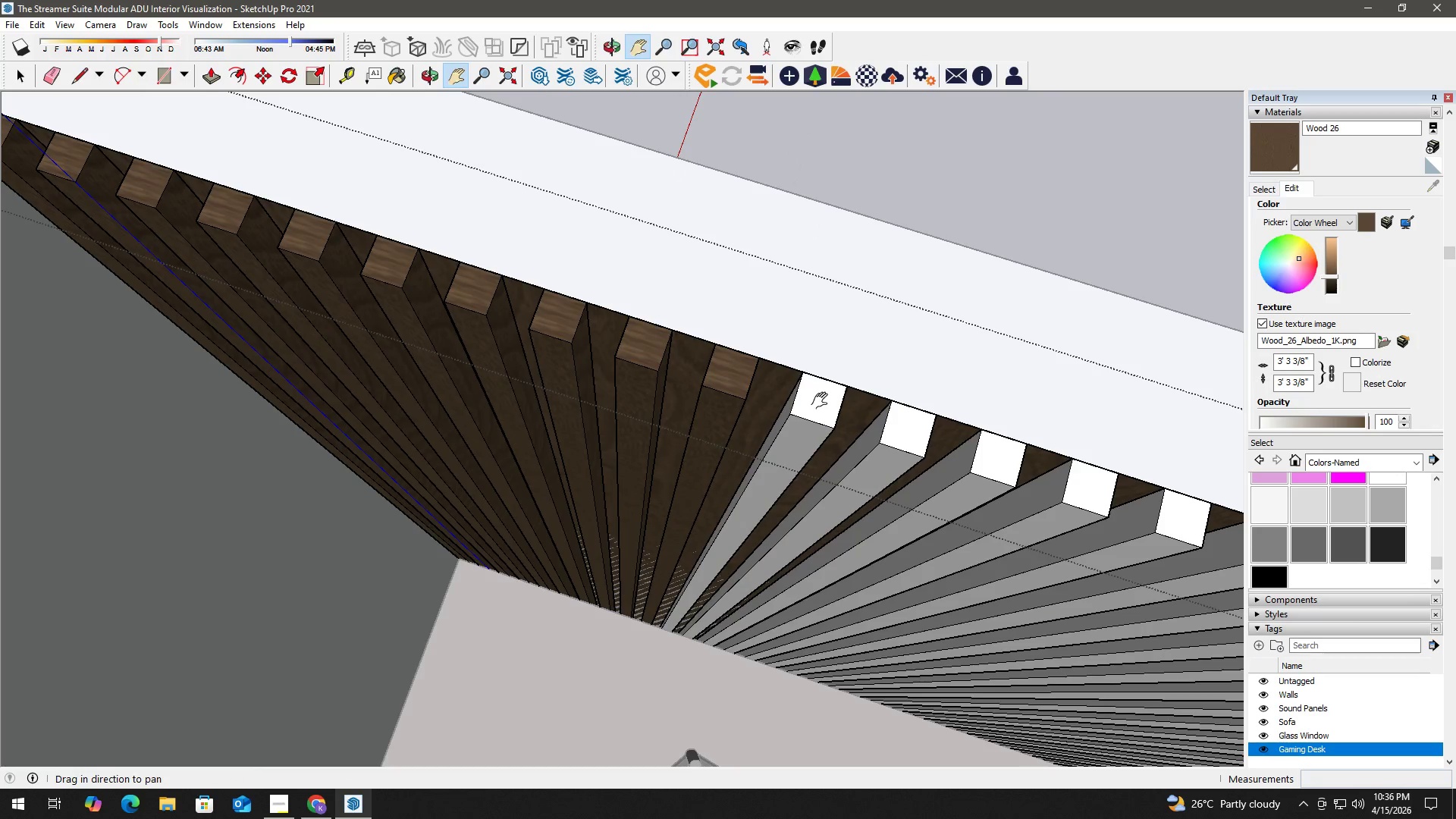 
left_click([823, 401])
 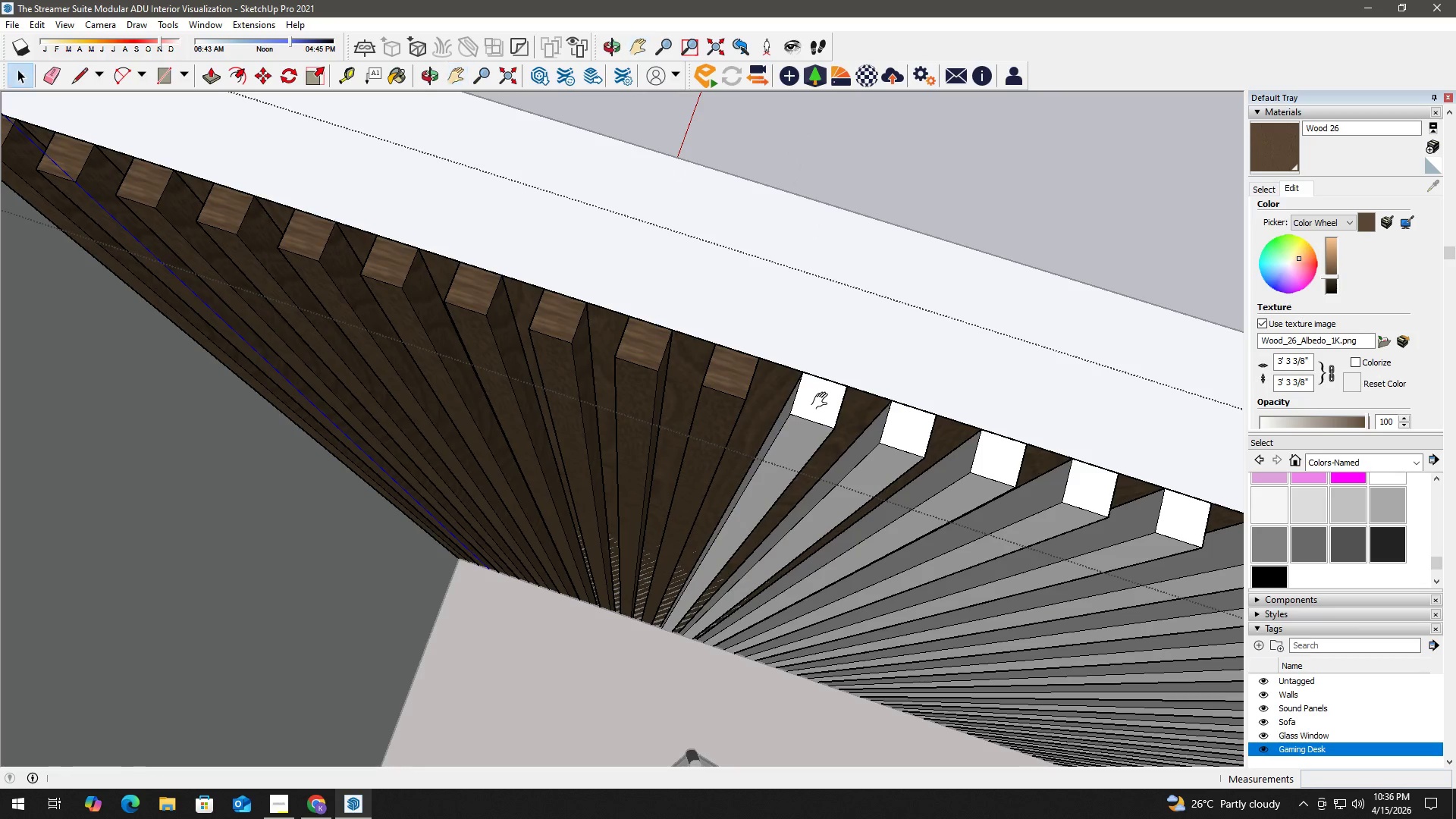 
key(Space)
 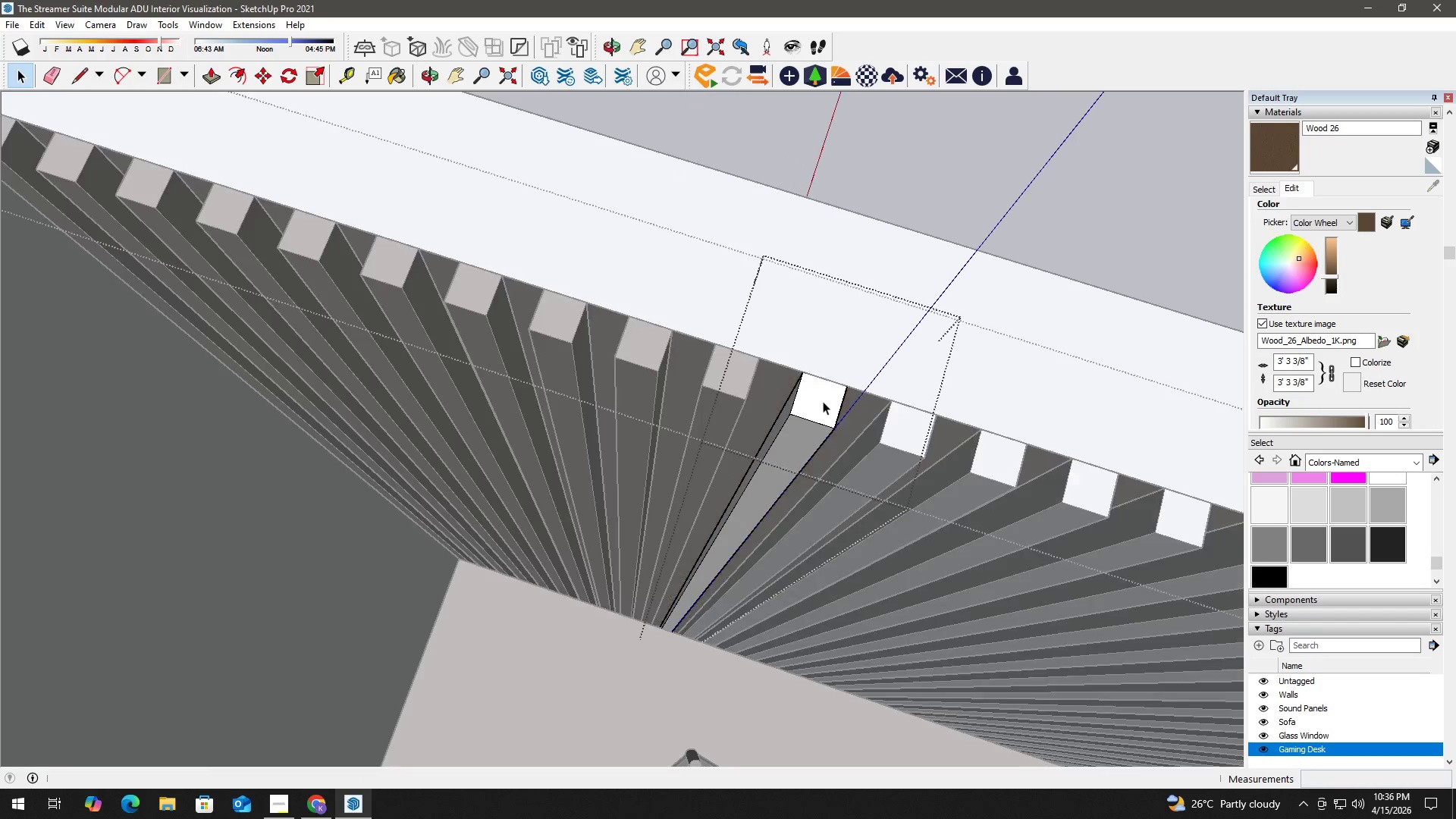 
double_click([823, 401])
 